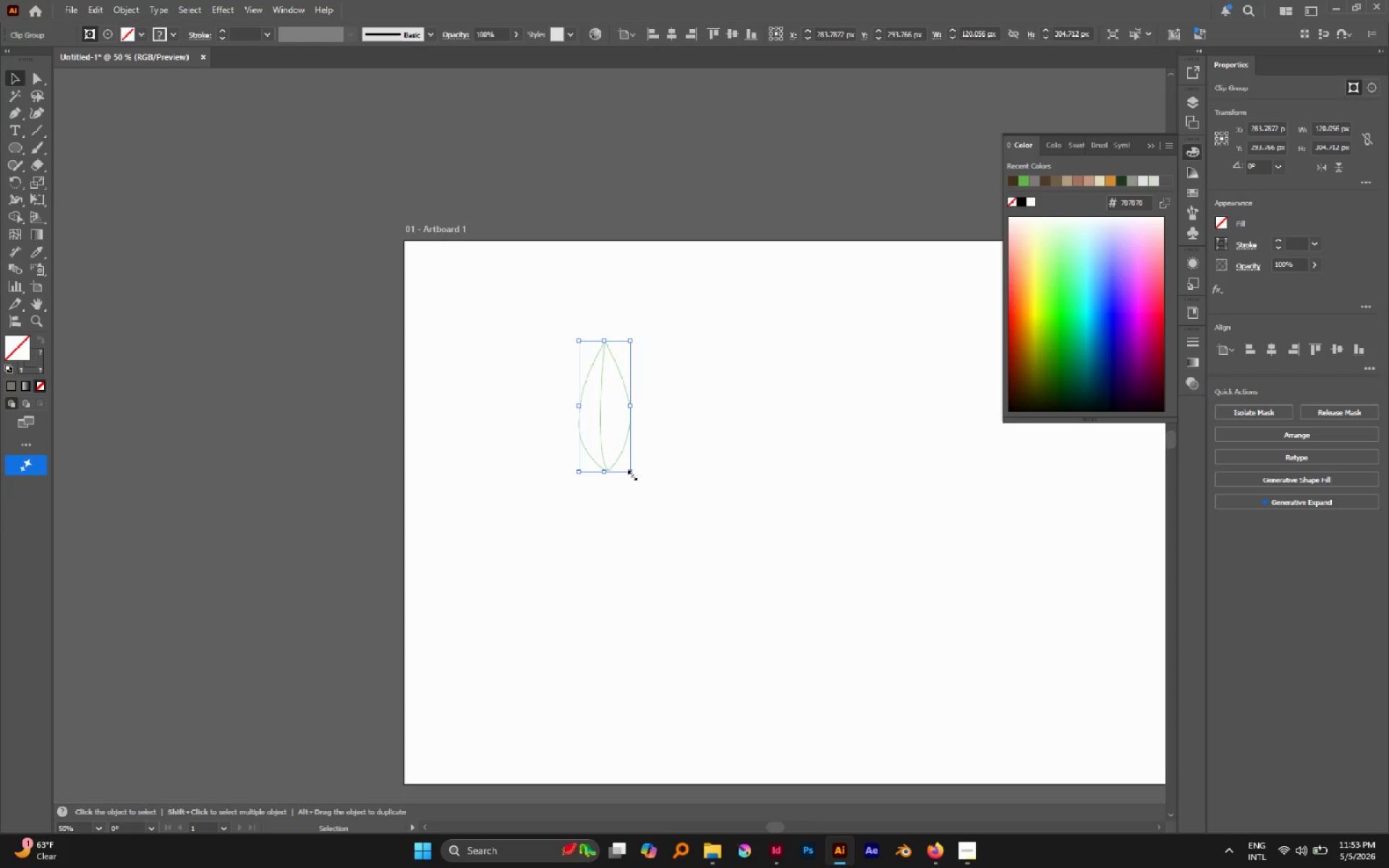 
left_click([632, 474])
 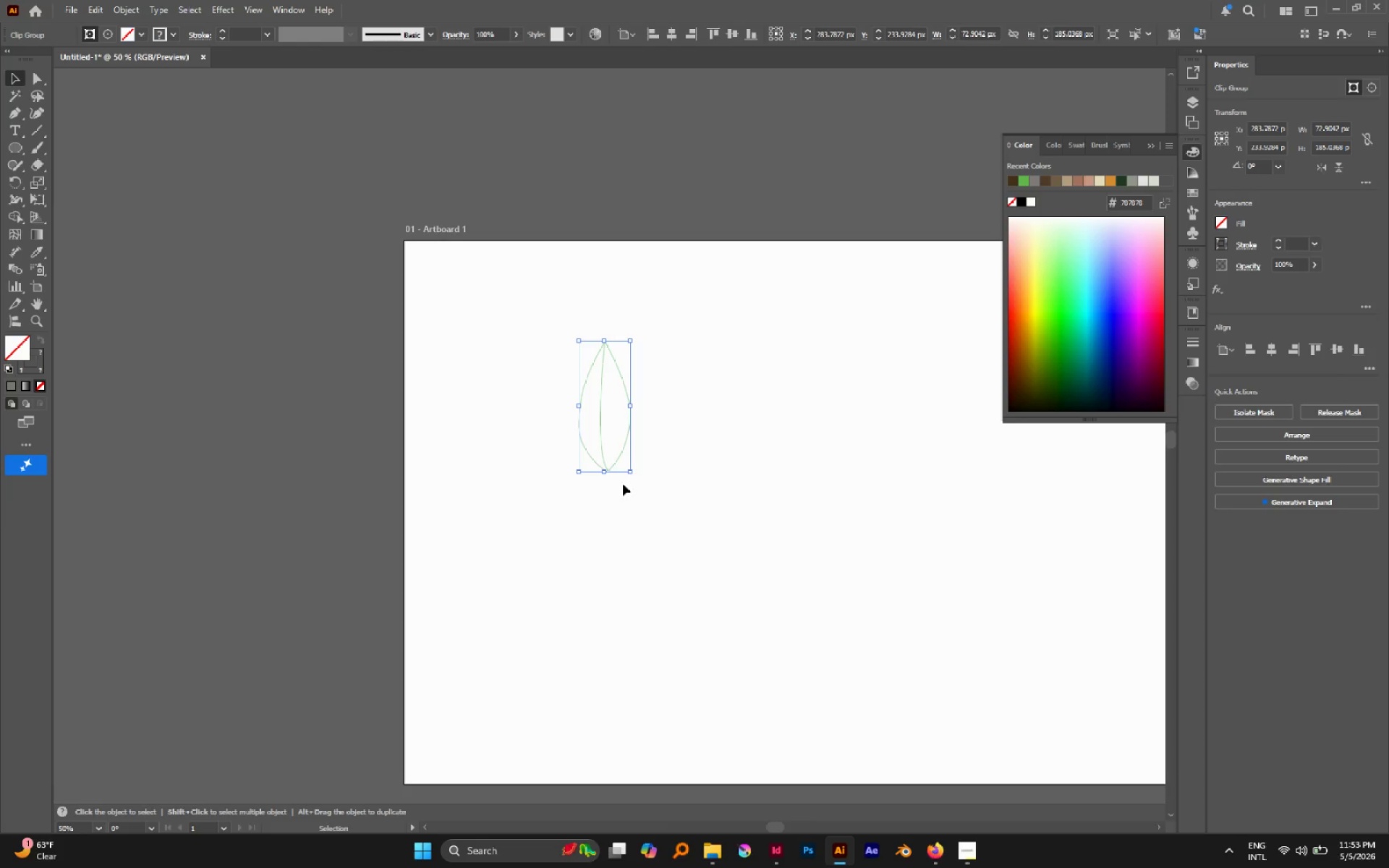 
left_click([626, 492])
 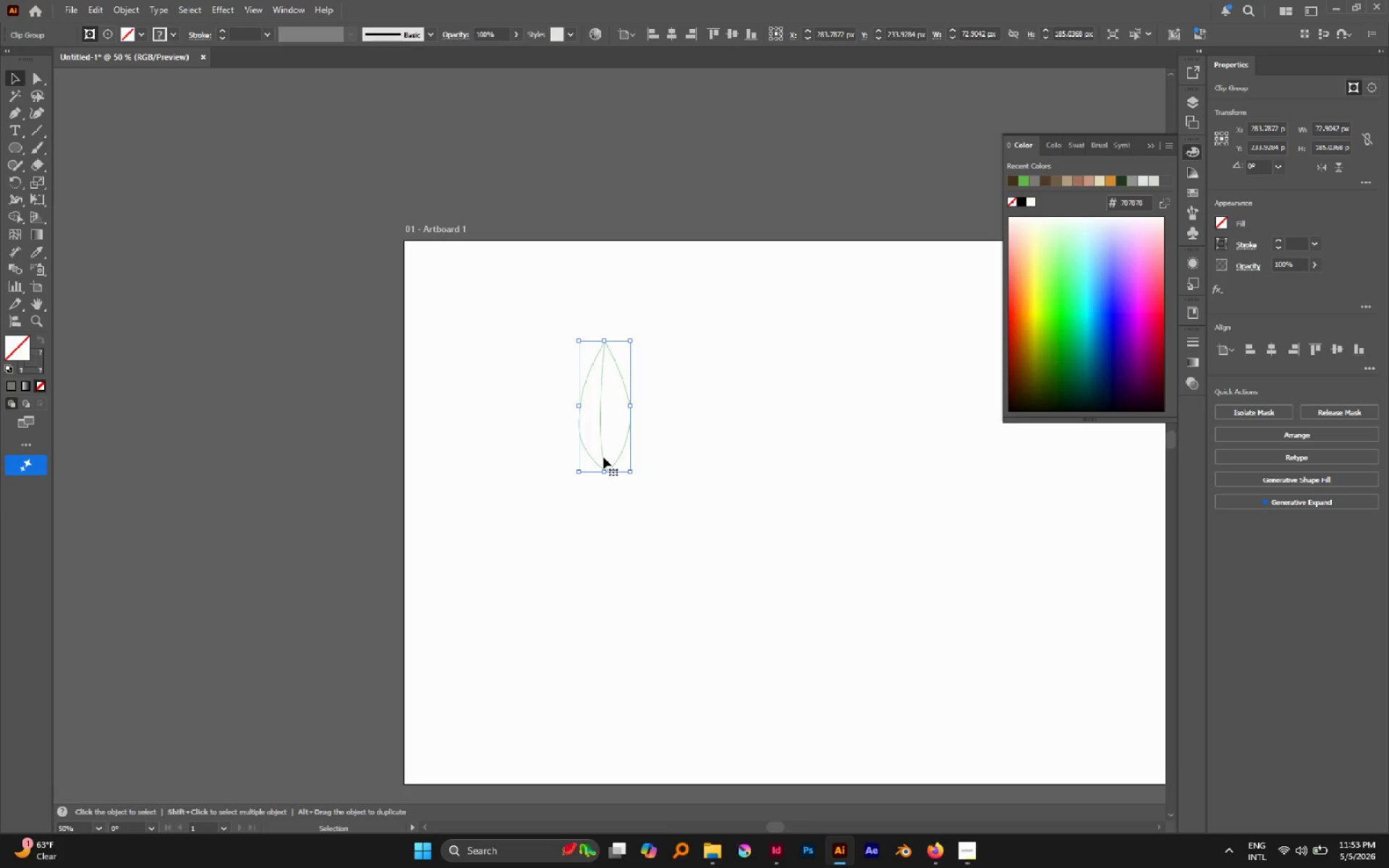 
key(O)
 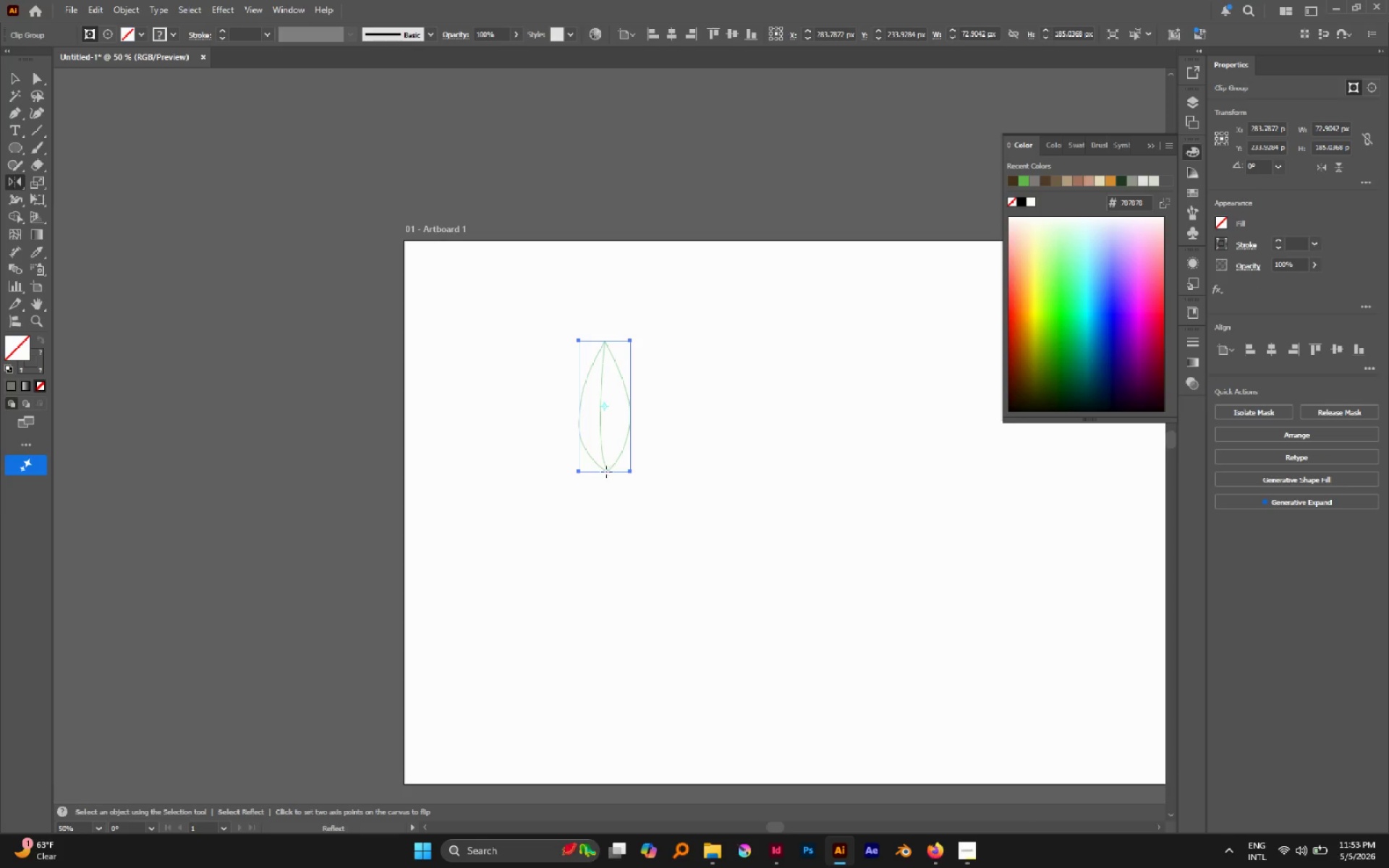 
left_click([606, 471])
 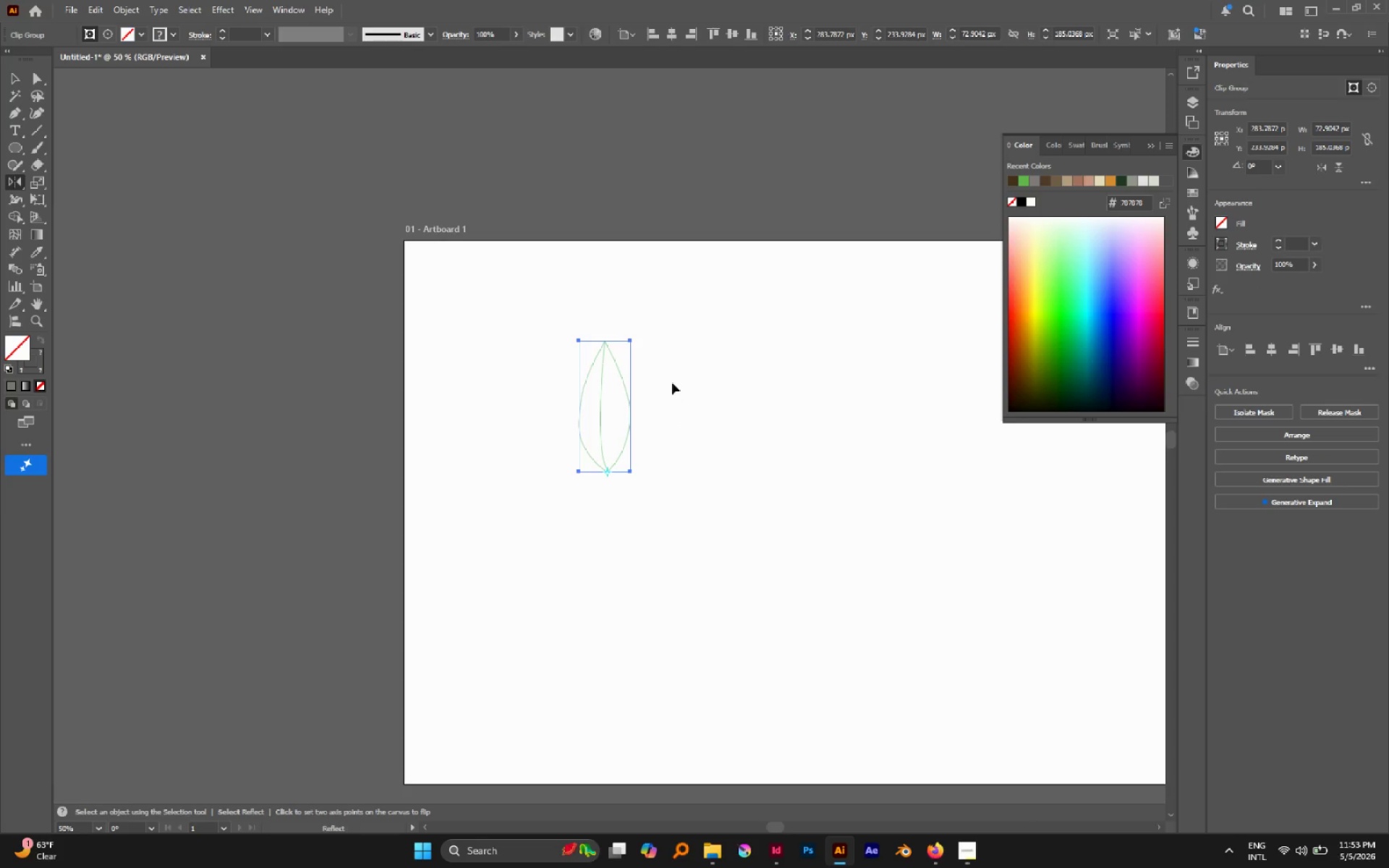 
hold_key(key=AltLeft, duration=4.42)
left_click_drag(start_coordinate=[670, 360], to_coordinate=[713, 429])
 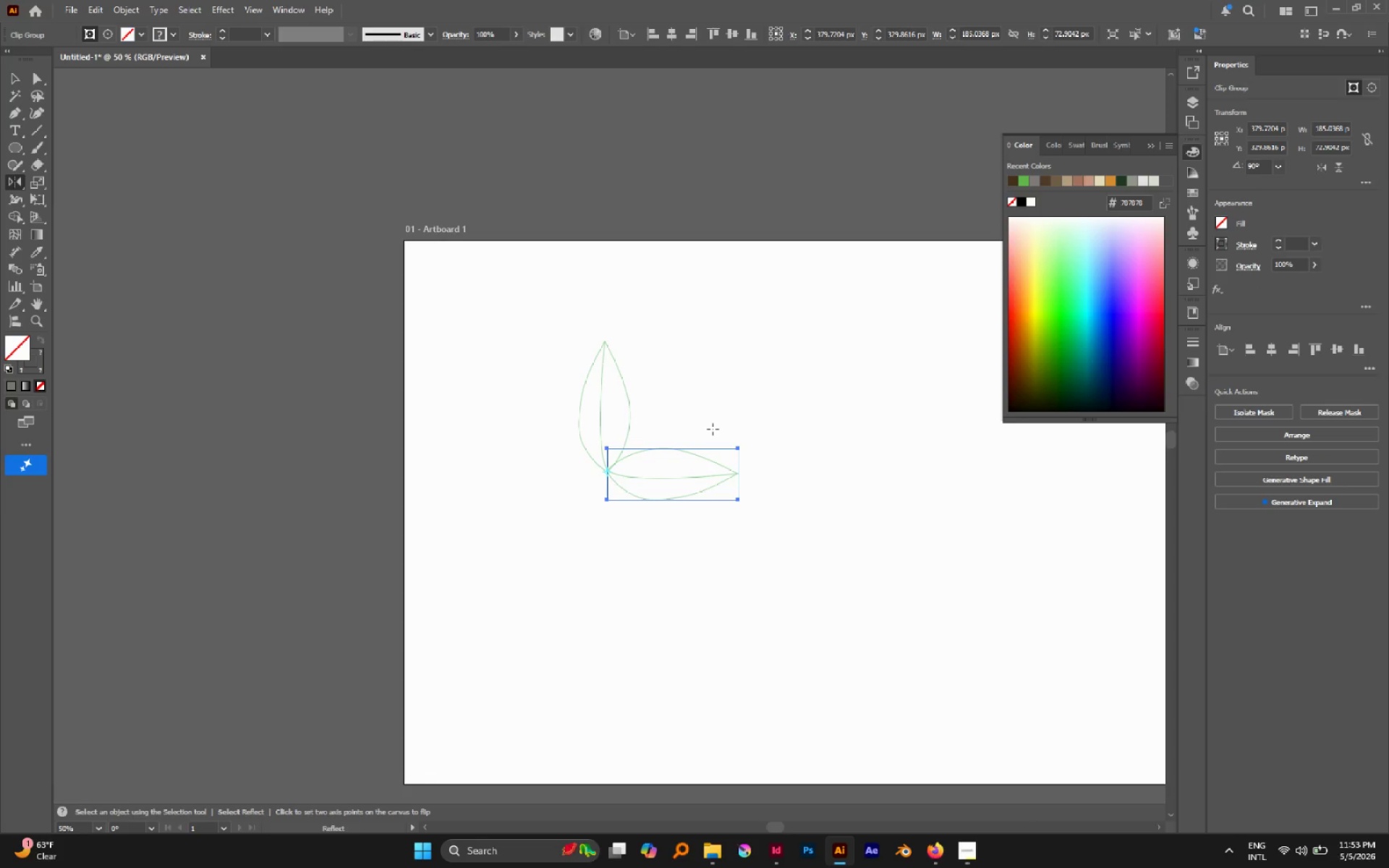 
hold_key(key=ShiftLeft, duration=3.76)
 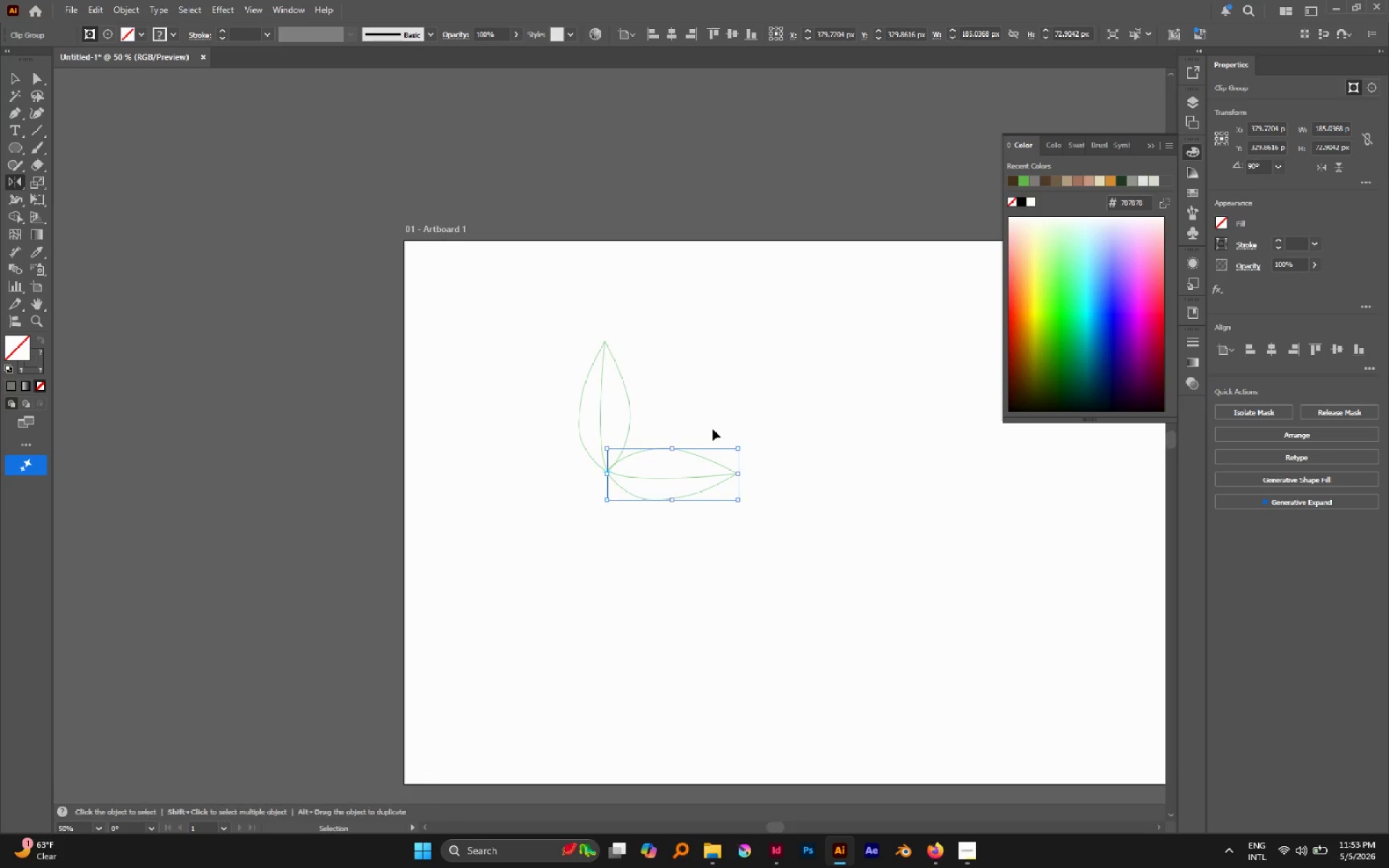 
key(Control+D)
 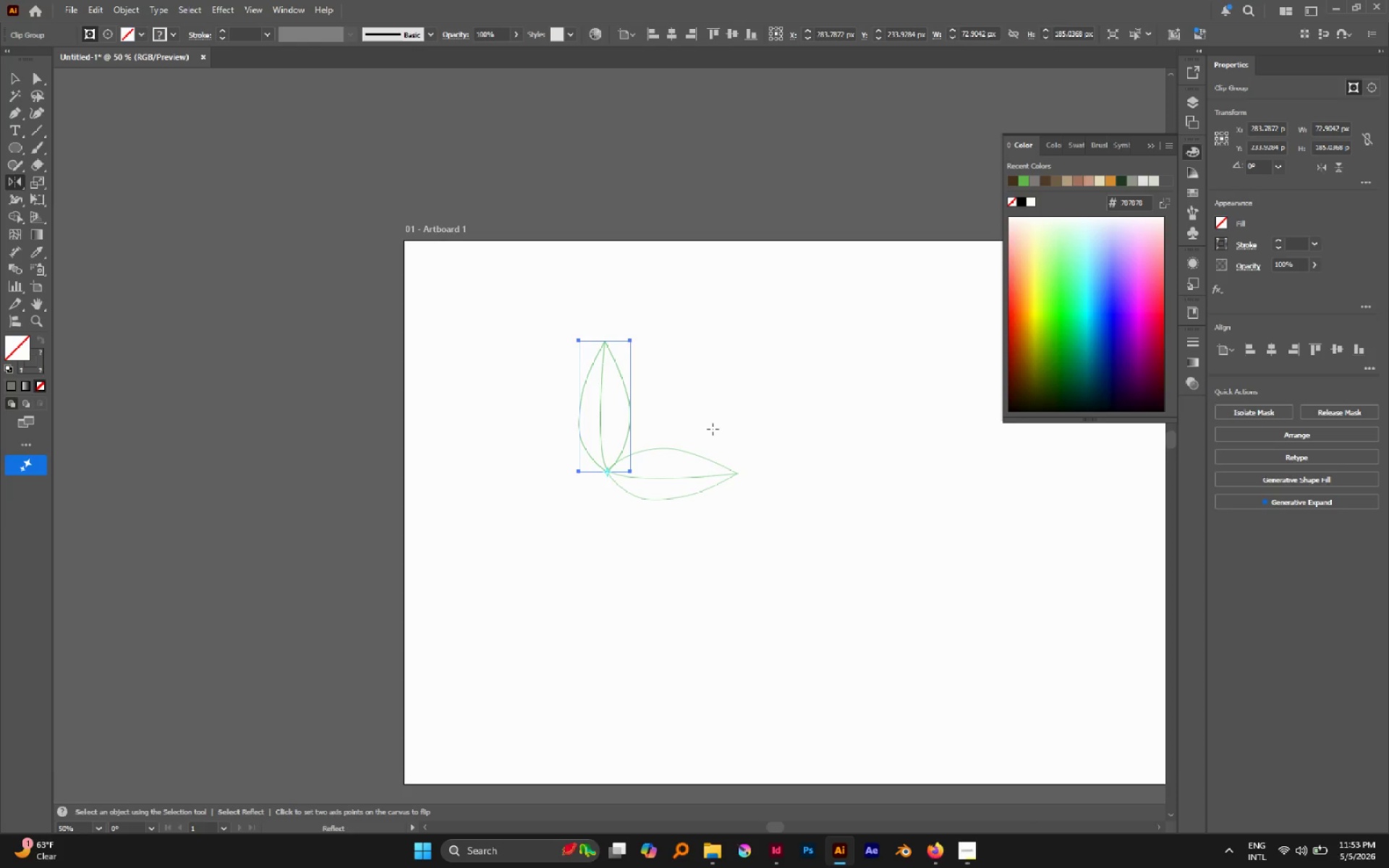 
key(Control+Z)
 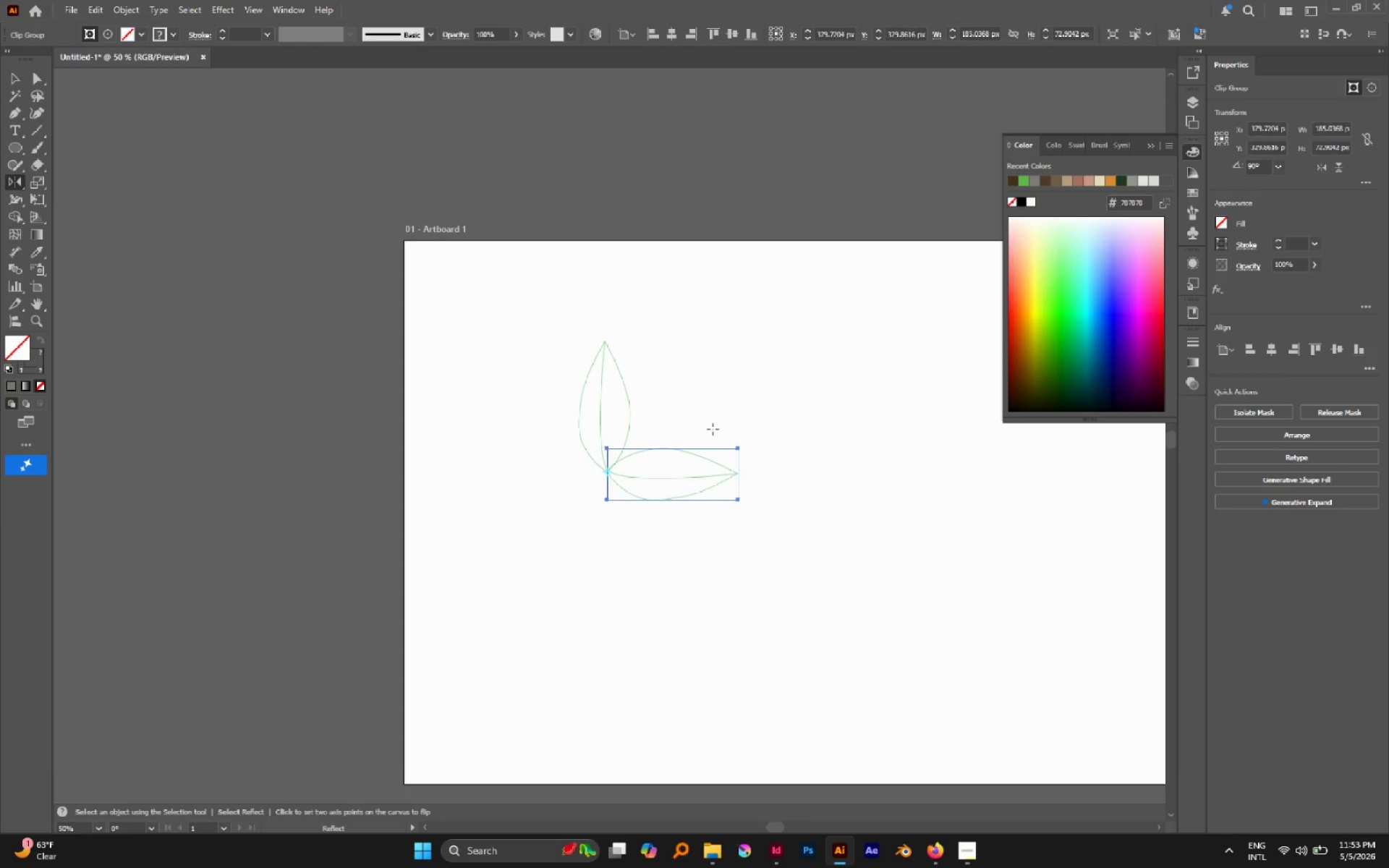 
key(V)
 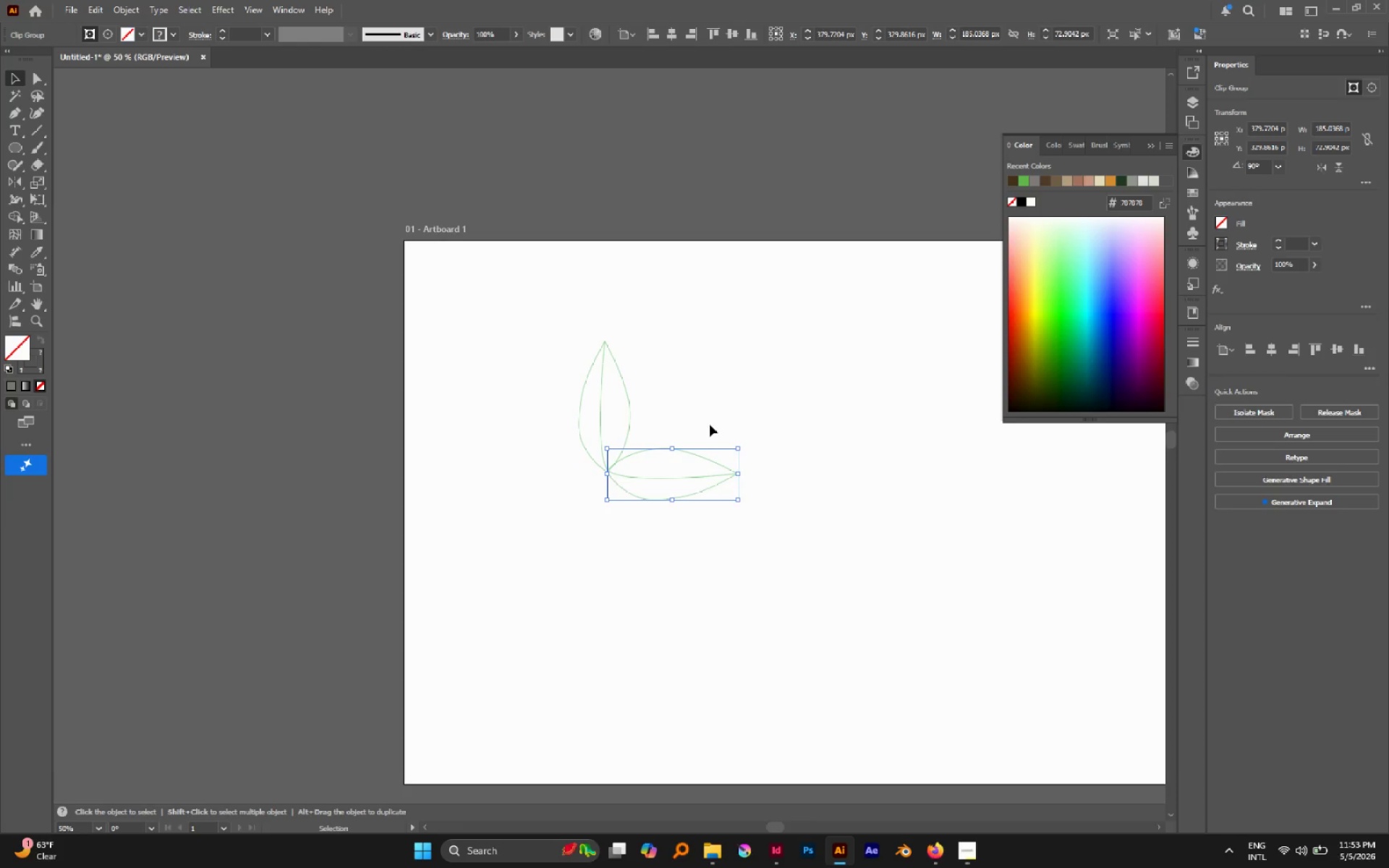 
left_click([708, 421])
 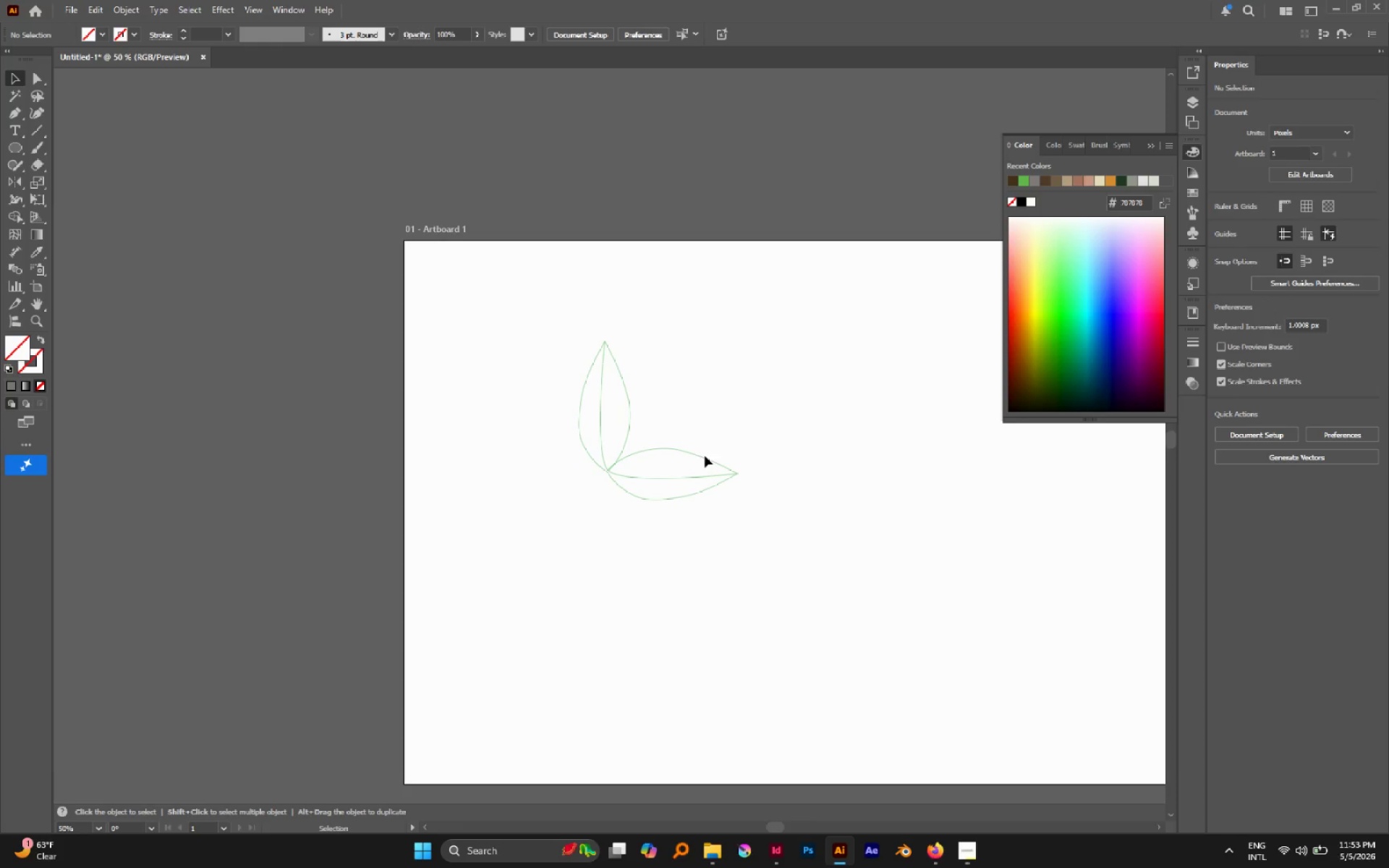 
left_click_drag(start_coordinate=[705, 456], to_coordinate=[712, 480])
 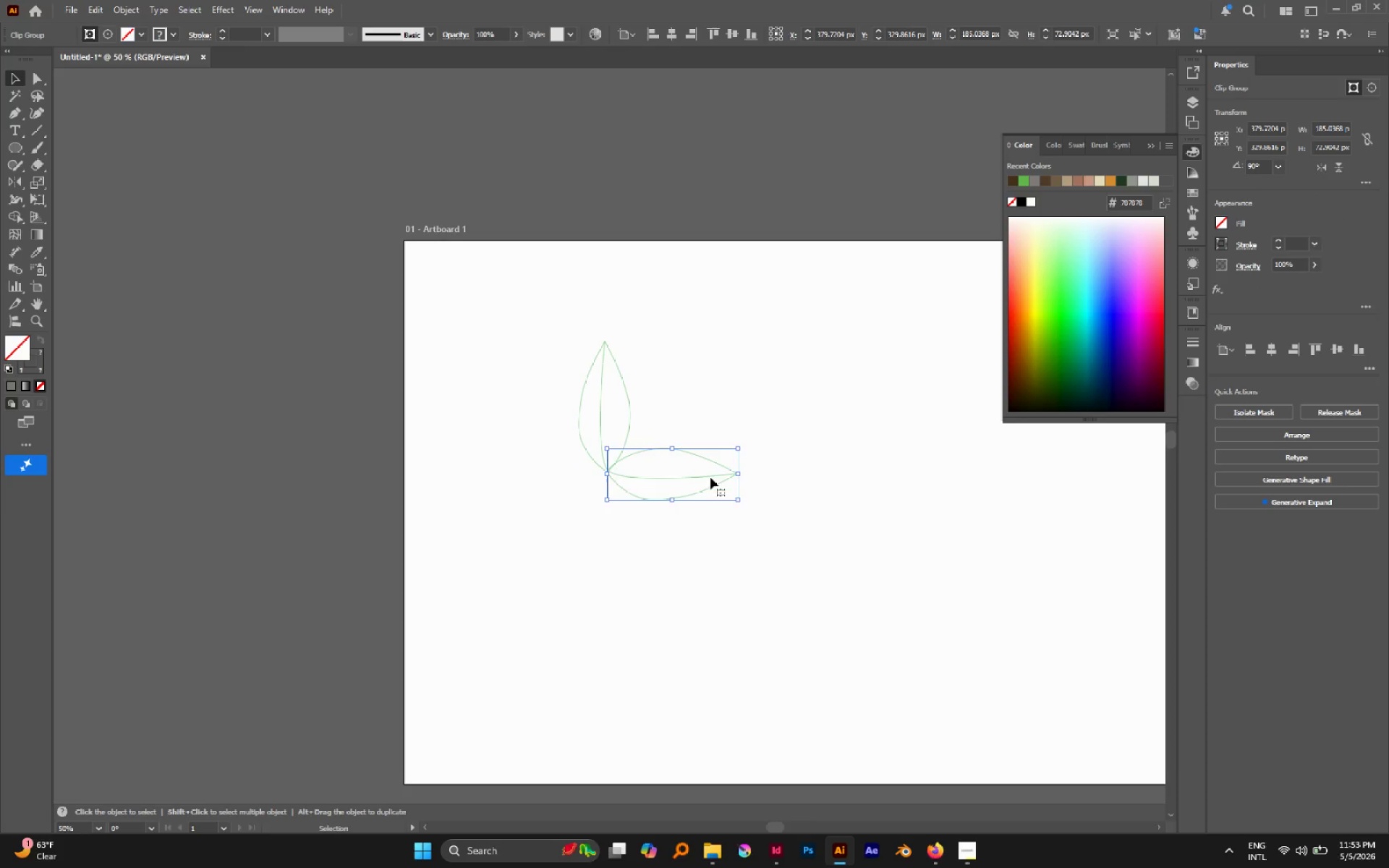 
left_click_drag(start_coordinate=[710, 477], to_coordinate=[713, 515])
 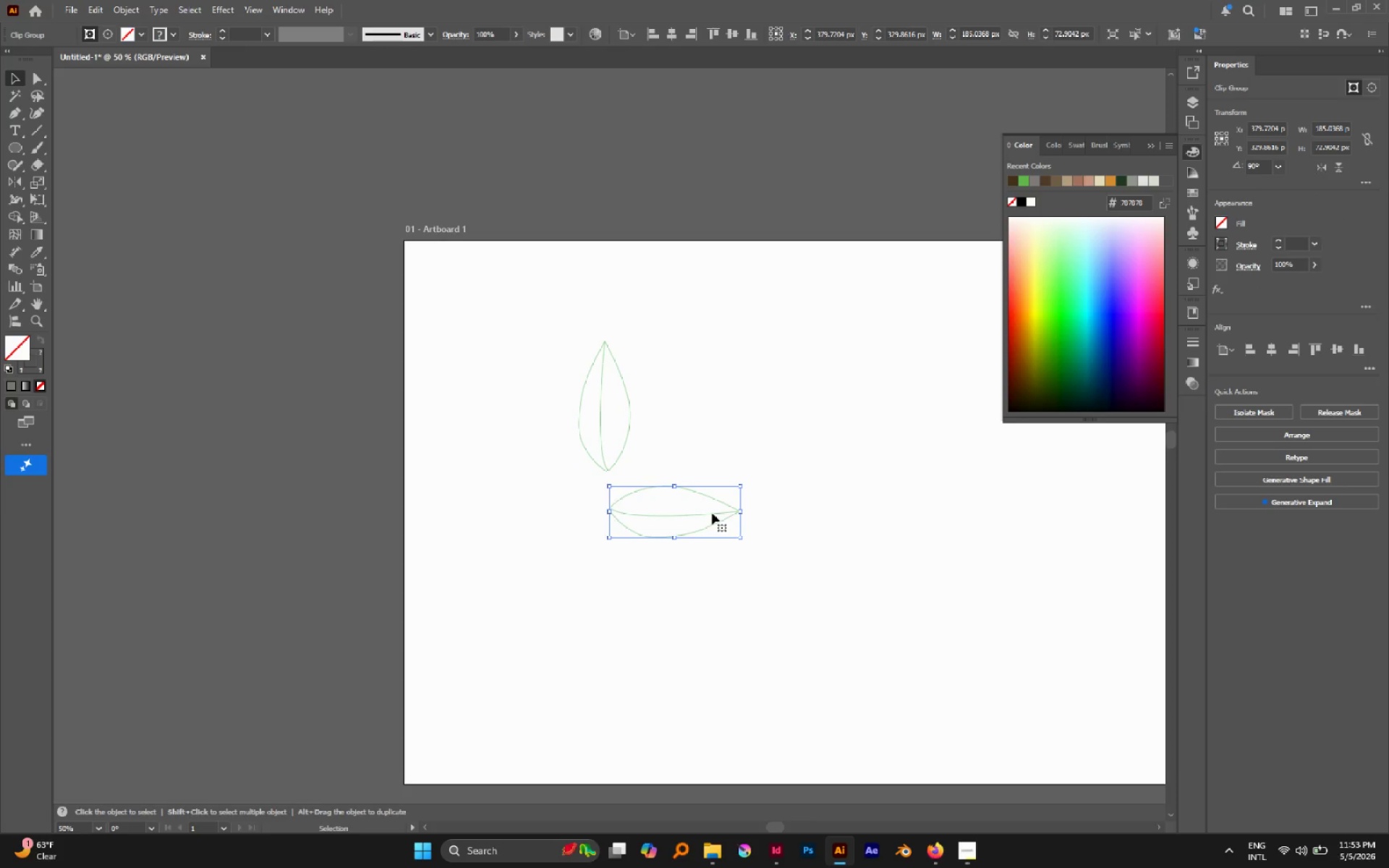 
key(Control+Z)
 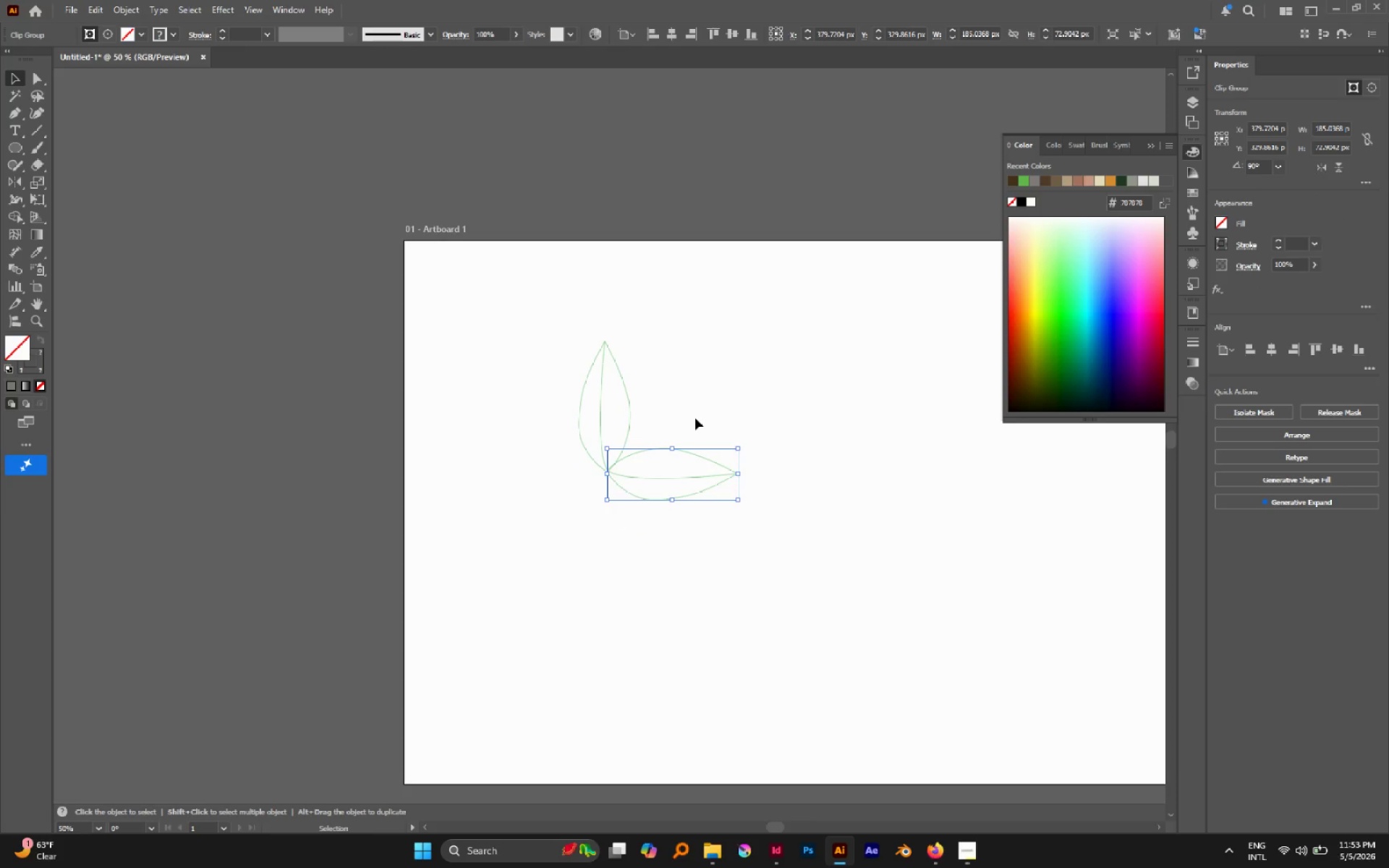 
key(O)
 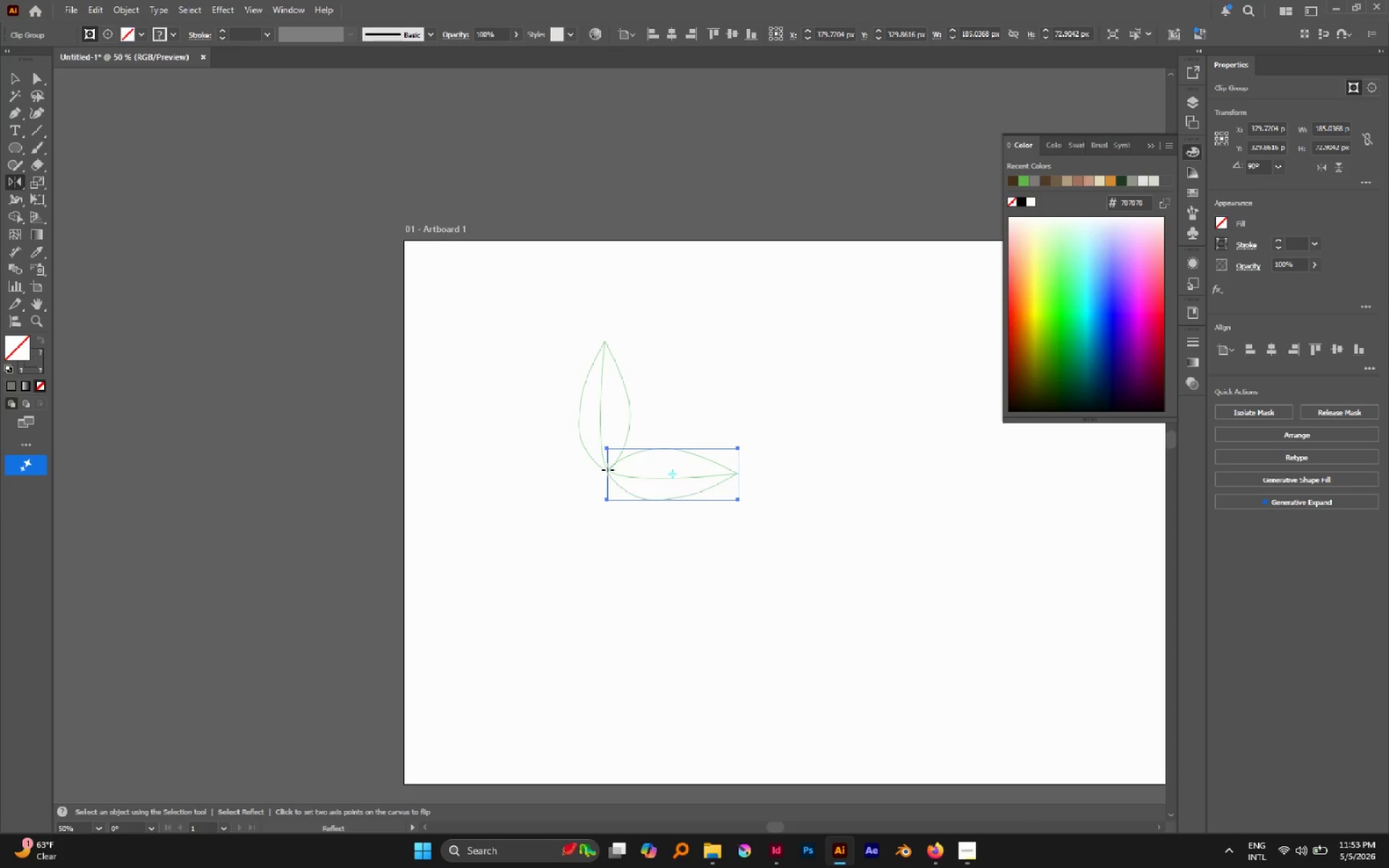 
left_click([607, 471])
 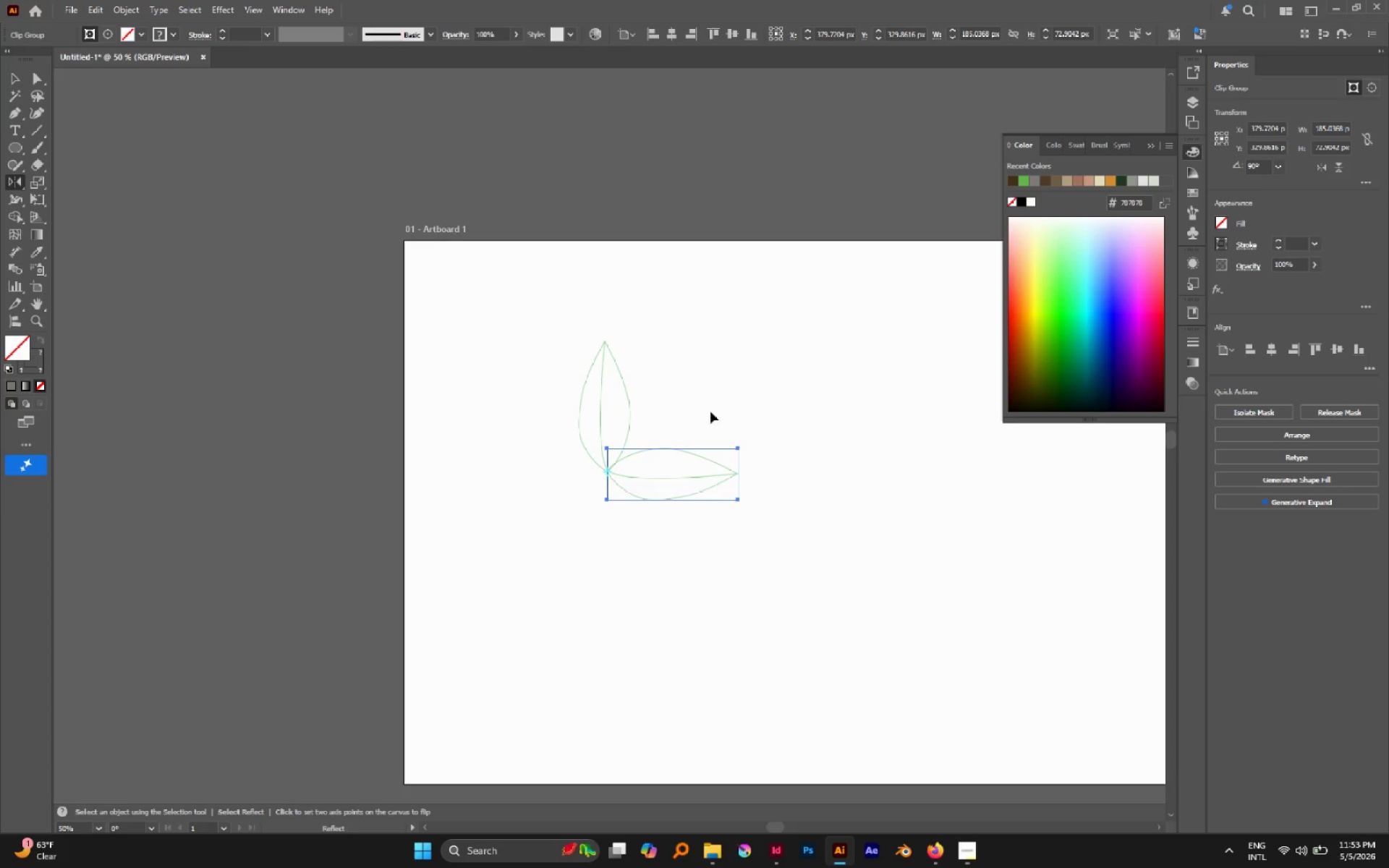 
left_click_drag(start_coordinate=[715, 412], to_coordinate=[579, 444])
 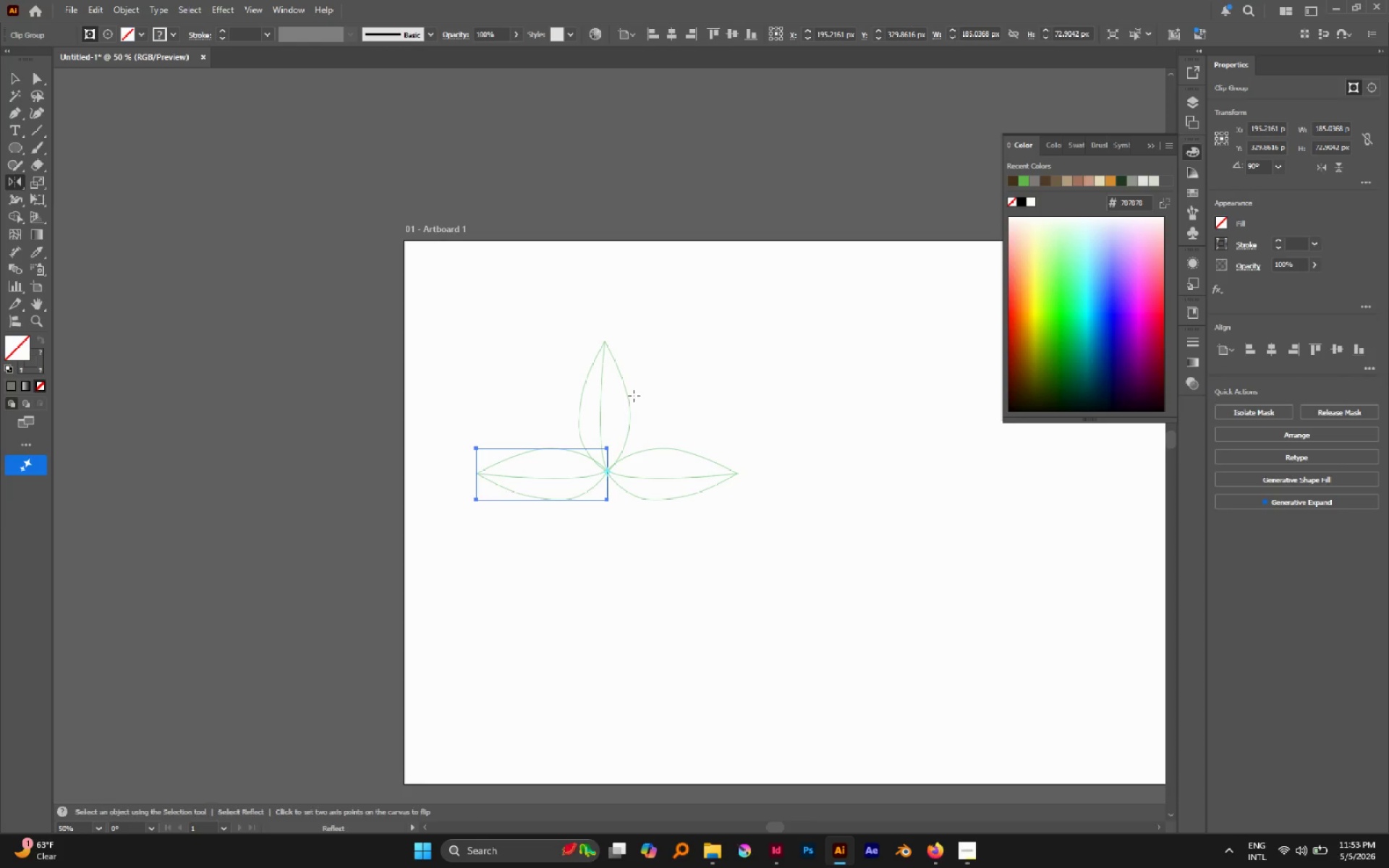 
hold_key(key=AltLeft, duration=2.41)
 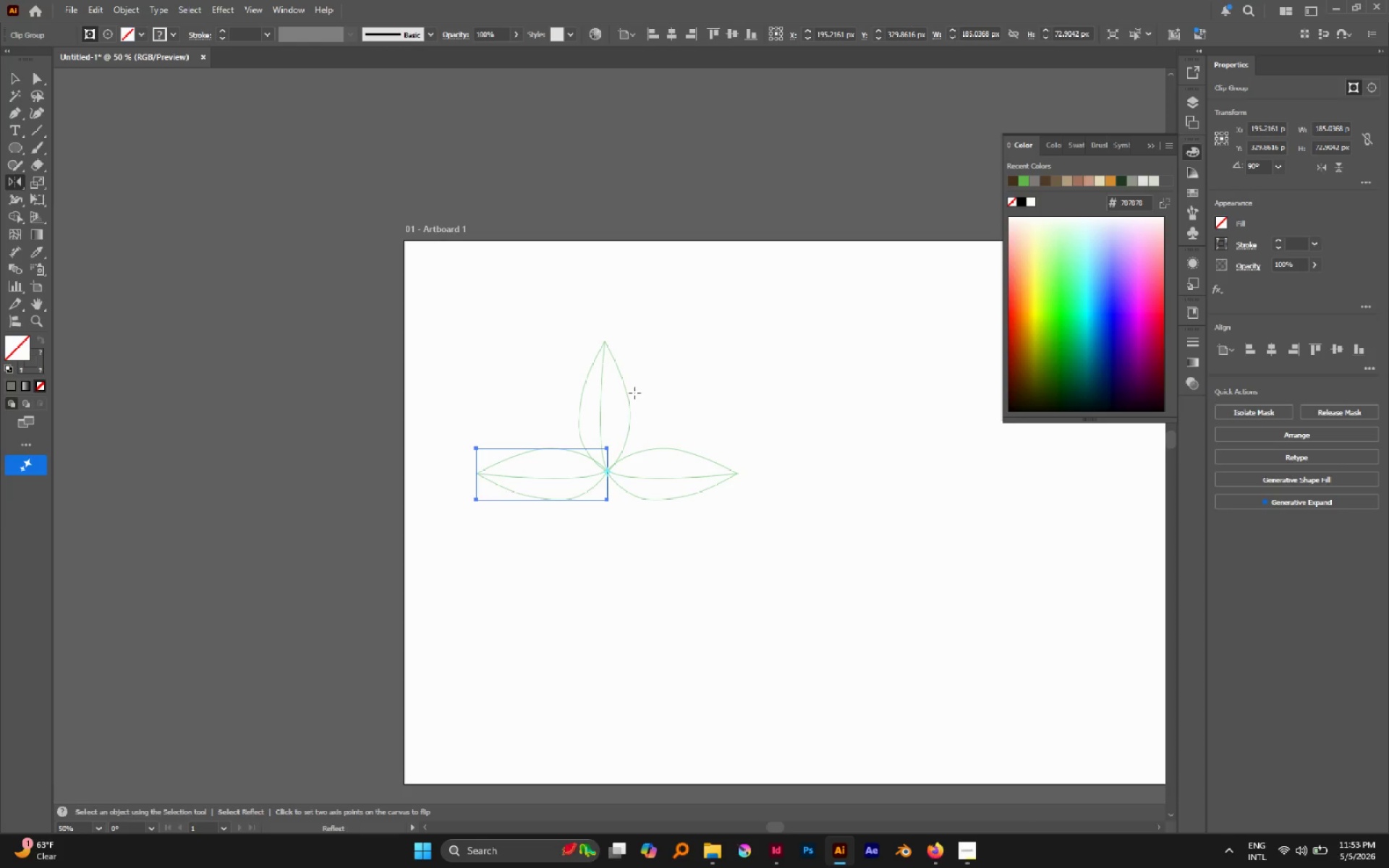 
hold_key(key=ShiftLeft, duration=1.8)
 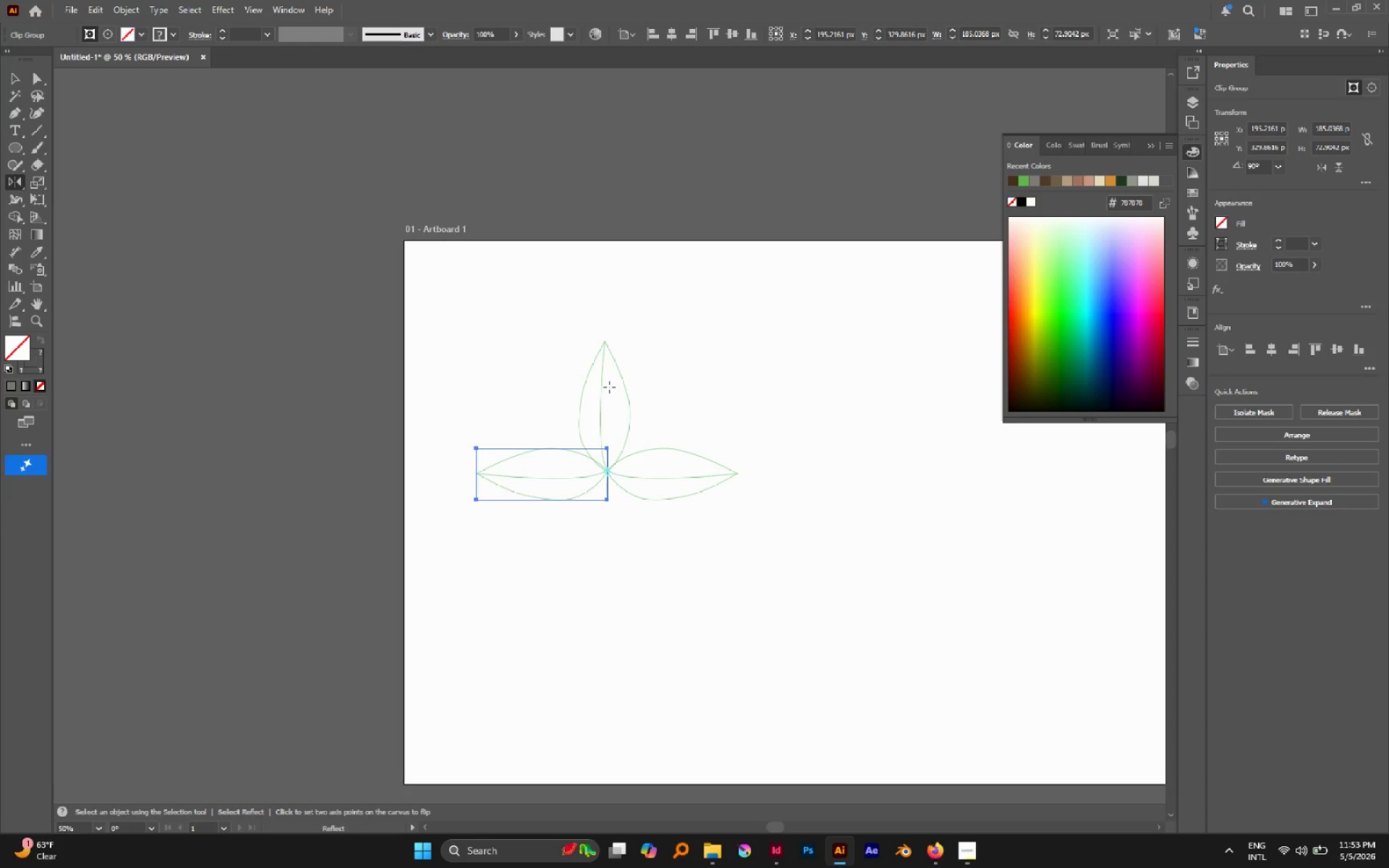 
left_click_drag(start_coordinate=[554, 383], to_coordinate=[707, 552])
 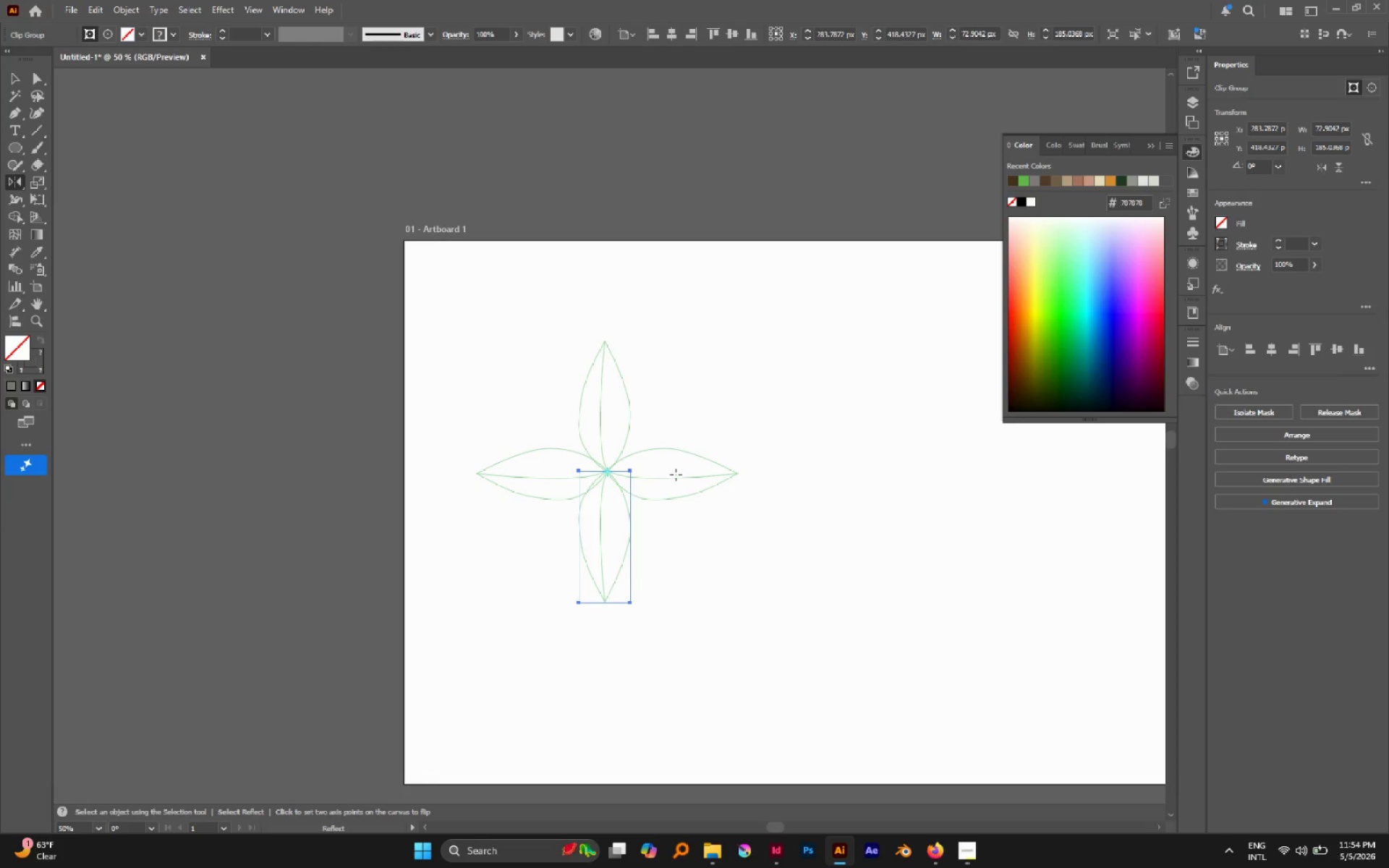 
hold_key(key=AltLeft, duration=1.79)
 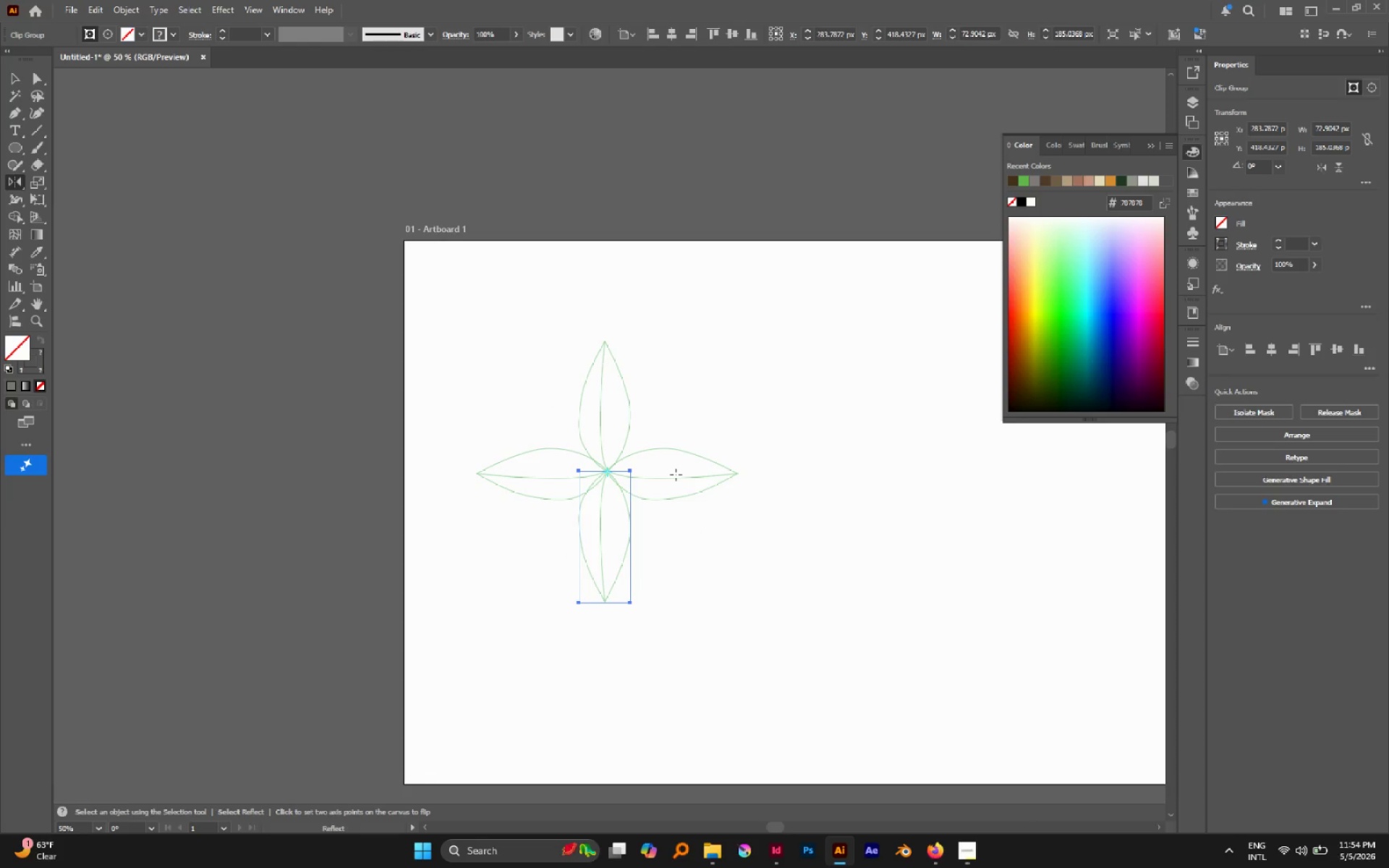 
hold_key(key=ShiftLeft, duration=0.91)
 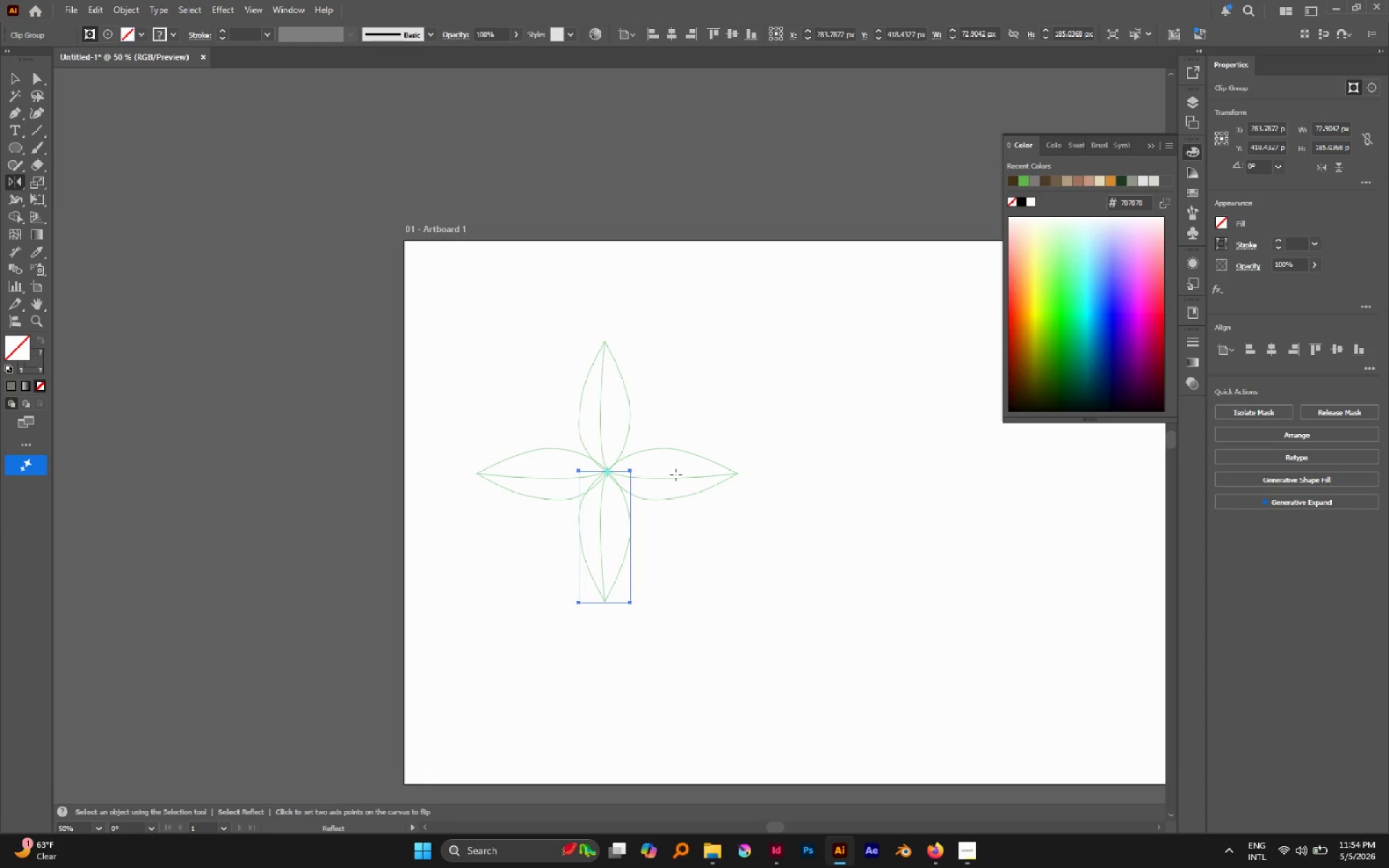 
key(V)
 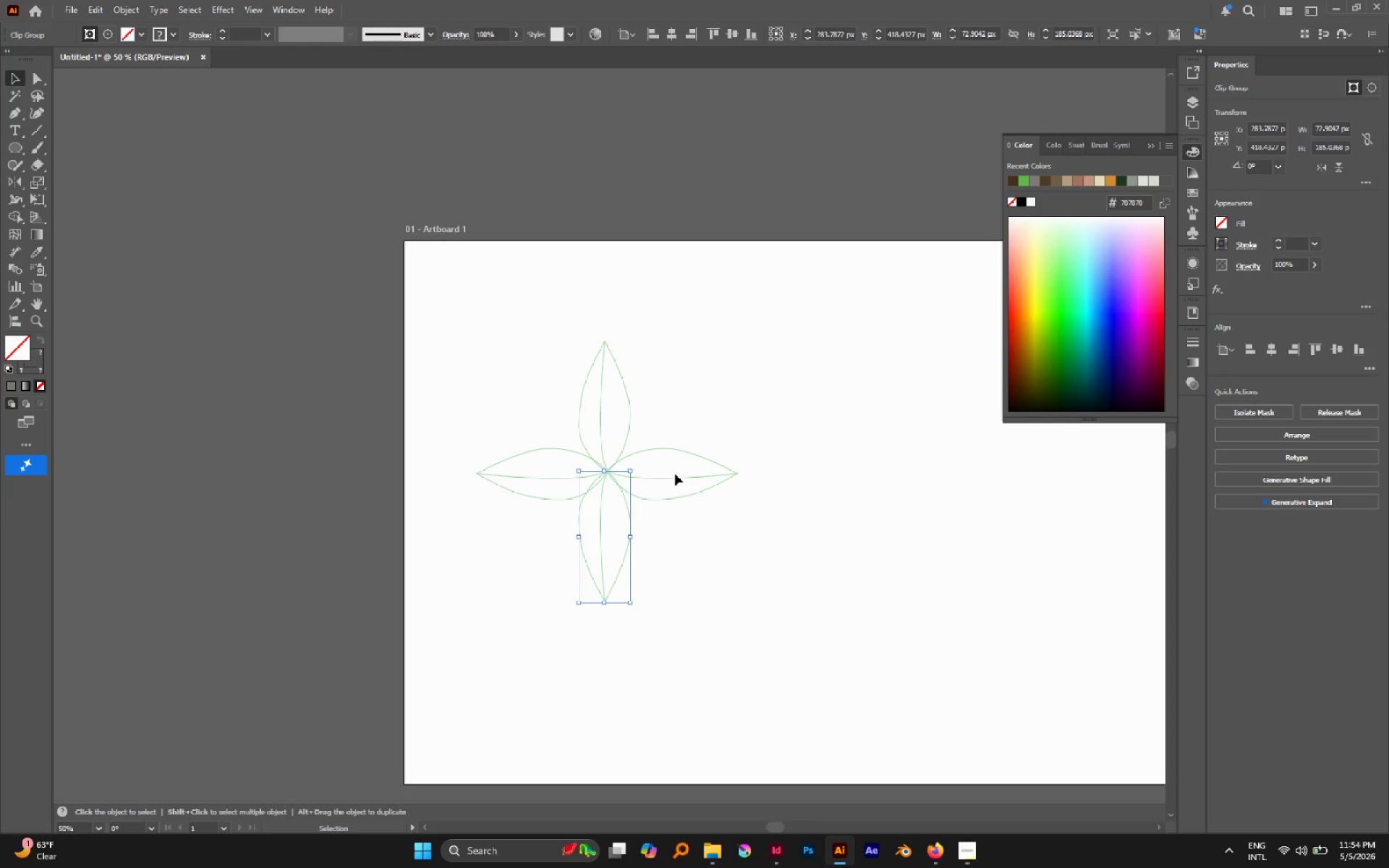 
left_click_drag(start_coordinate=[527, 356], to_coordinate=[739, 591])
 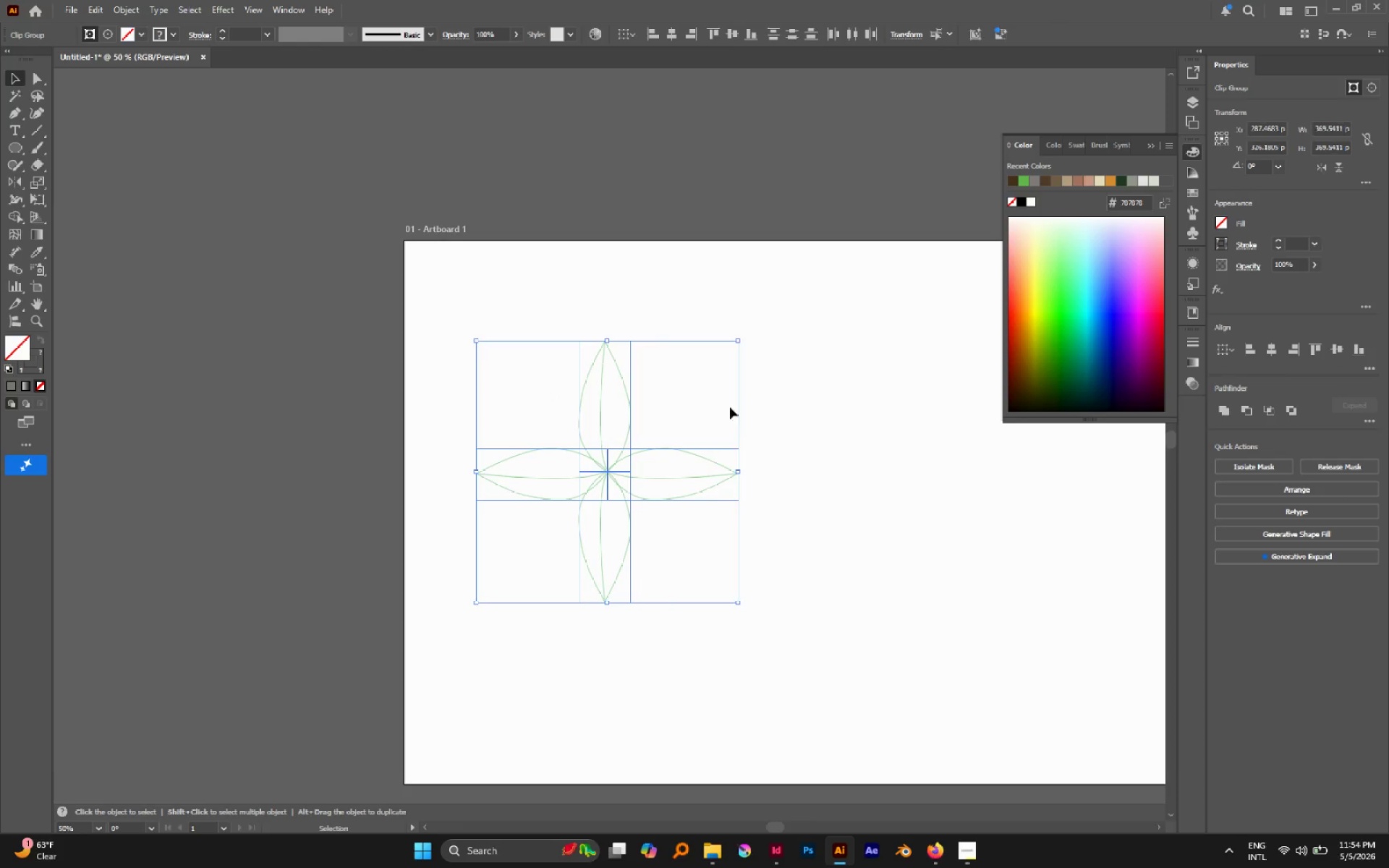 
hold_key(key=ShiftLeft, duration=1.55)
left_click_drag(start_coordinate=[744, 334], to_coordinate=[786, 469])
 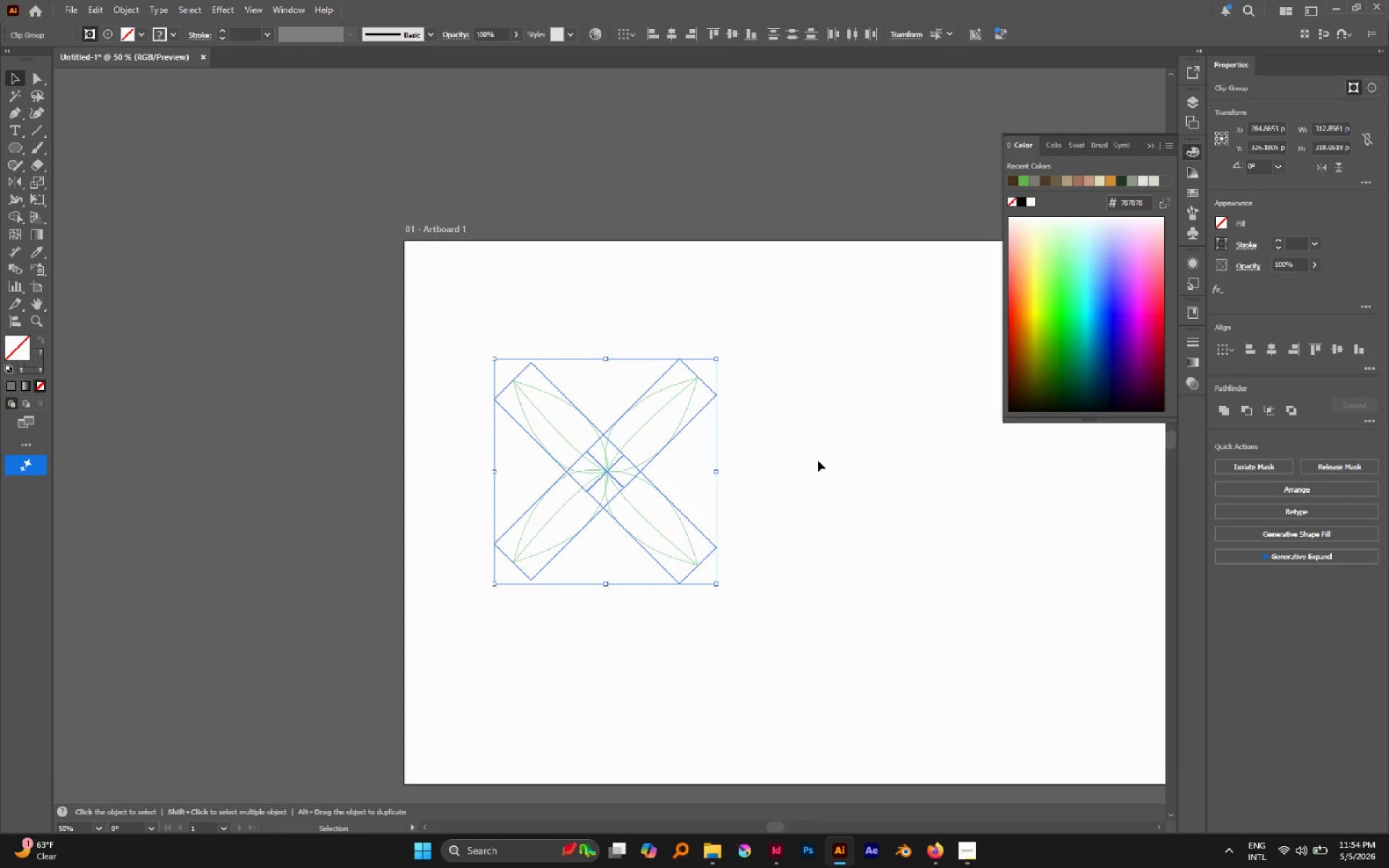 
left_click([818, 459])
 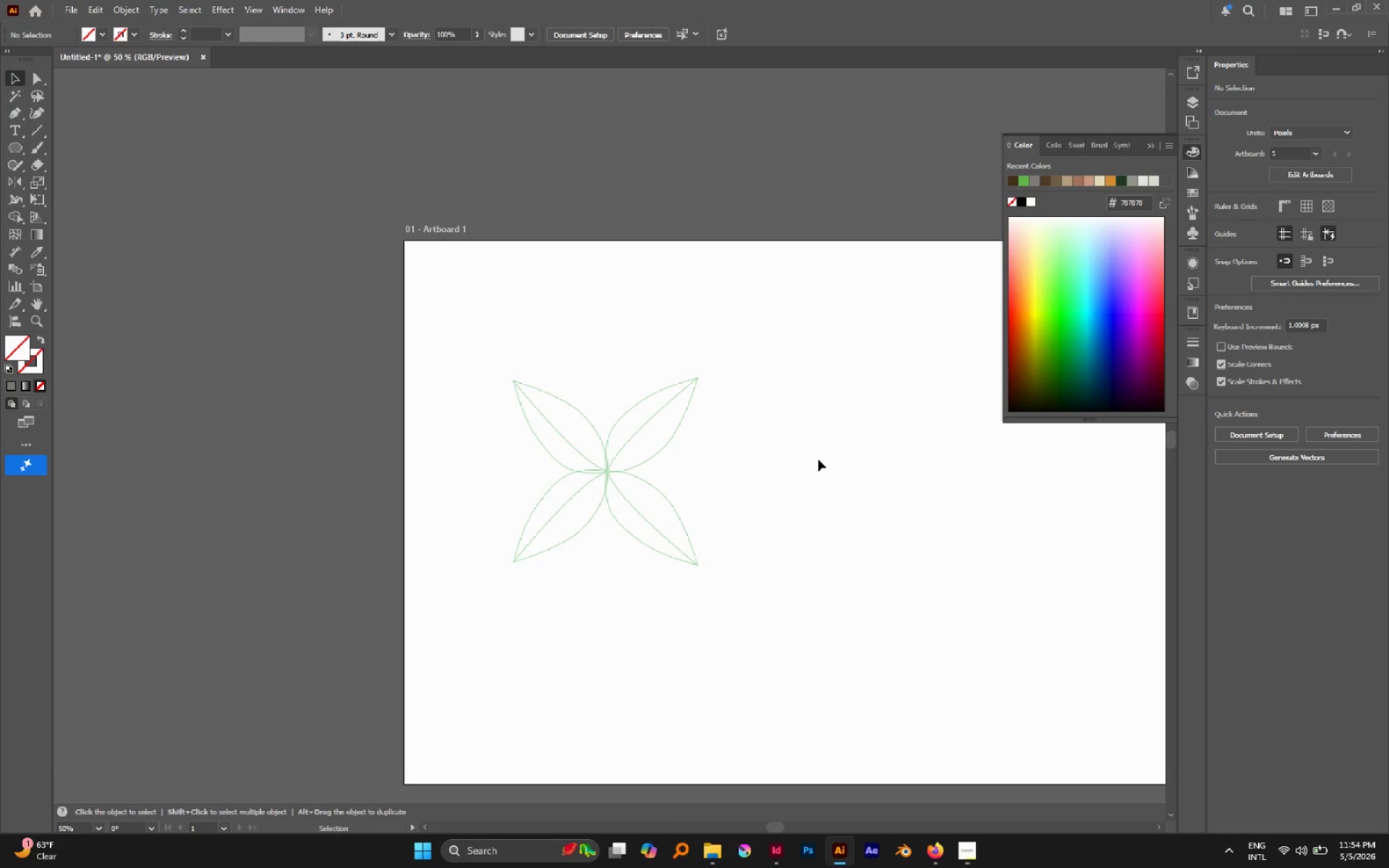 
key(Control+Z)
 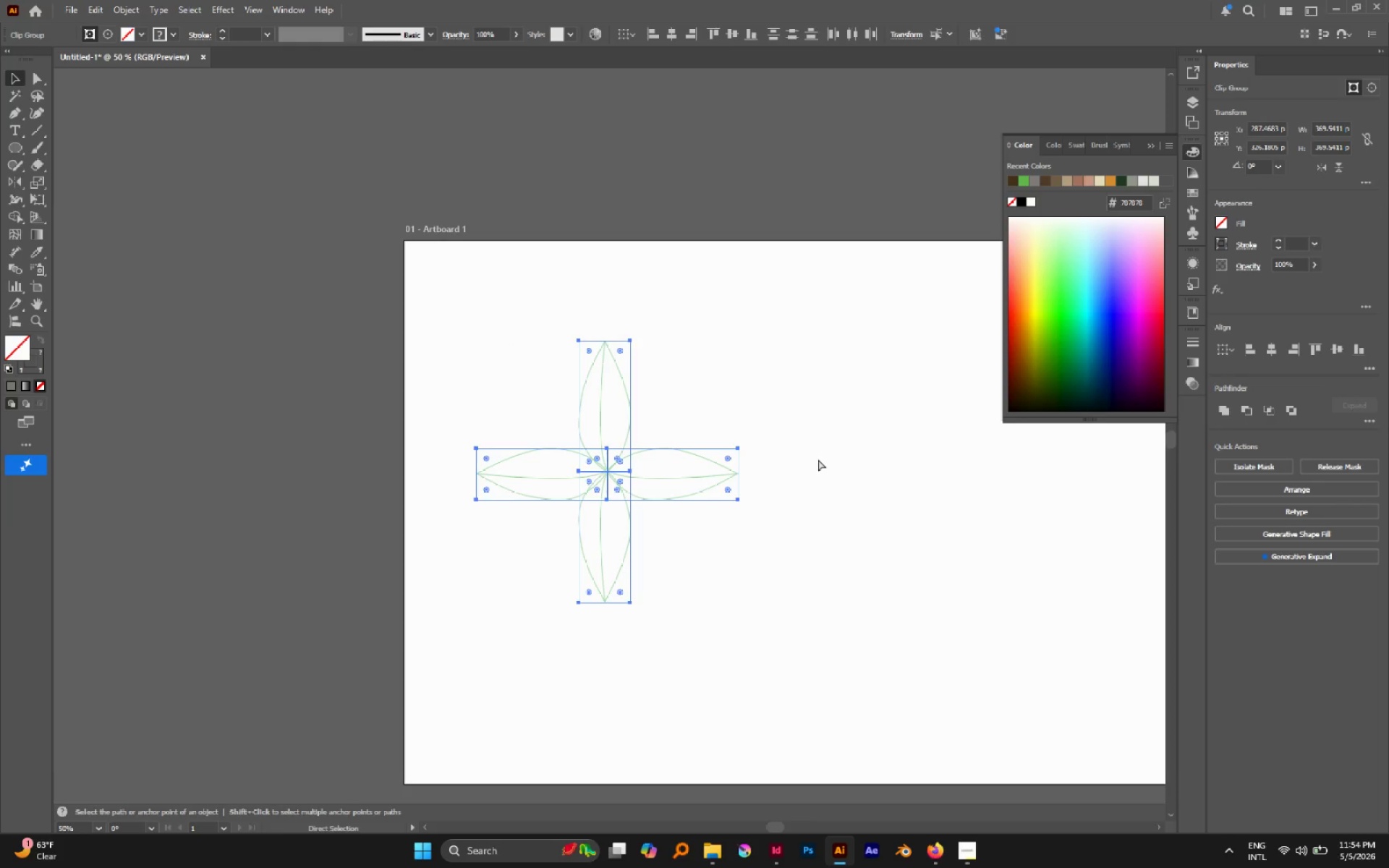 
left_click([818, 459])
 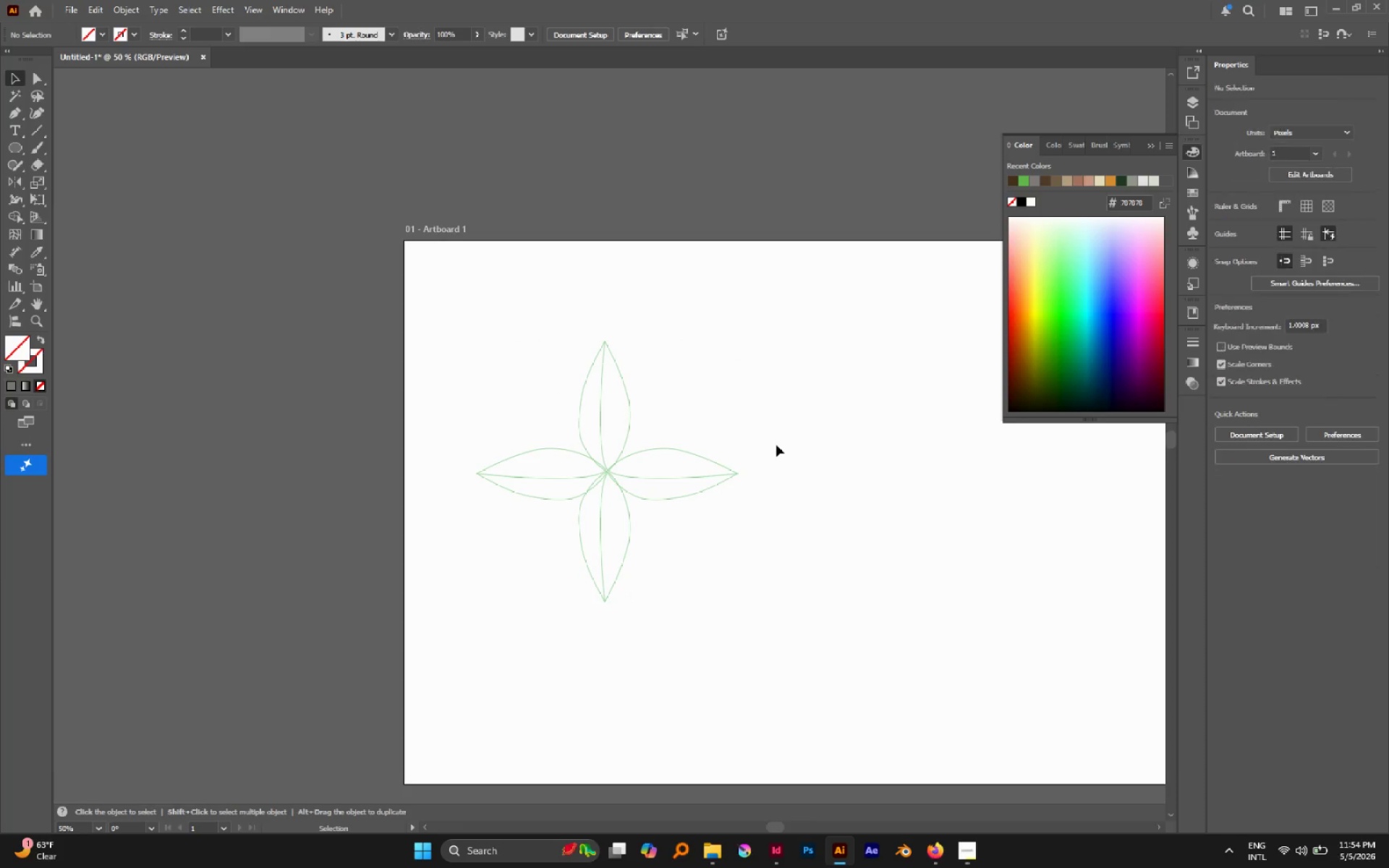 
left_click_drag(start_coordinate=[775, 451], to_coordinate=[713, 529])
 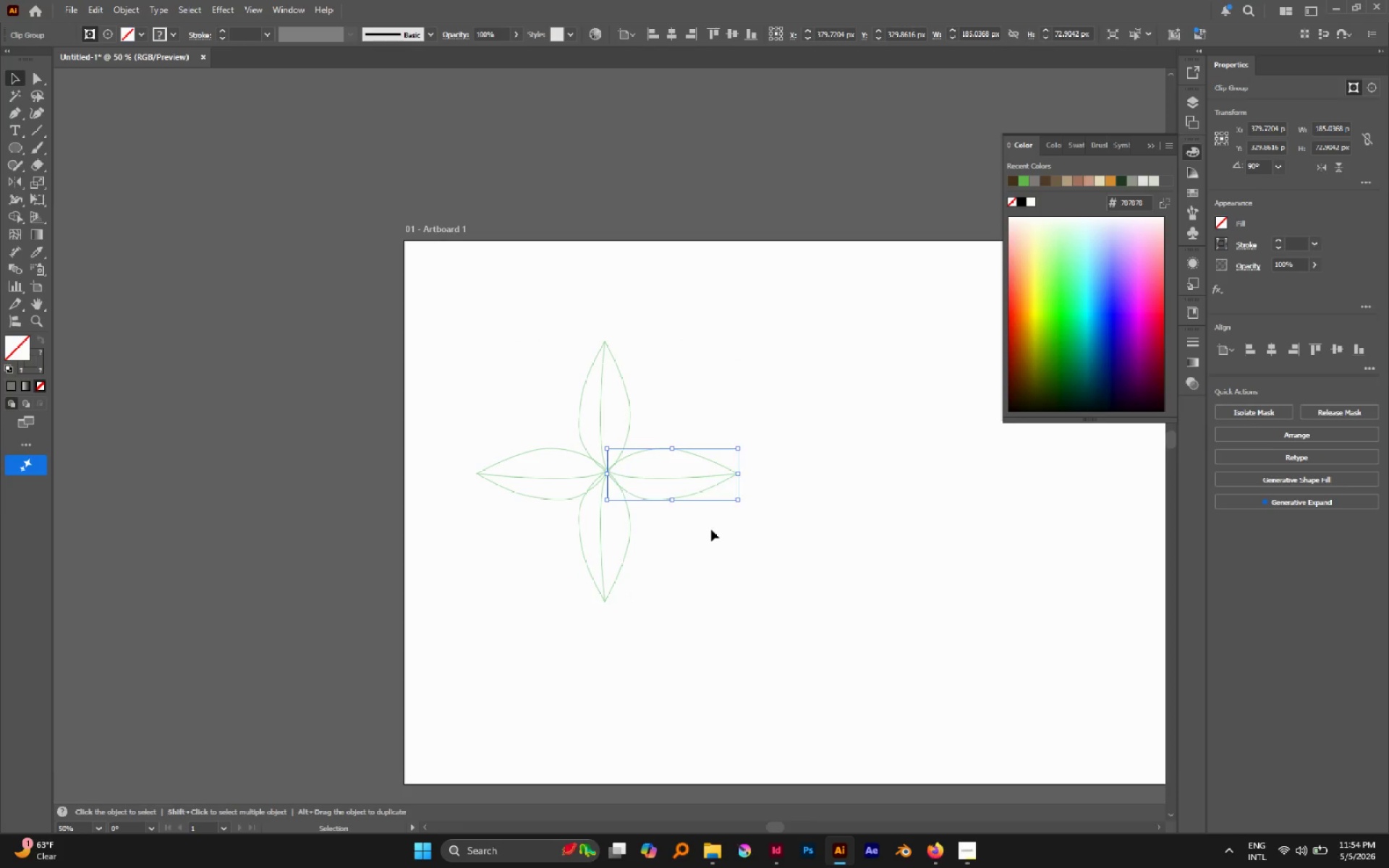 
key(Delete)
 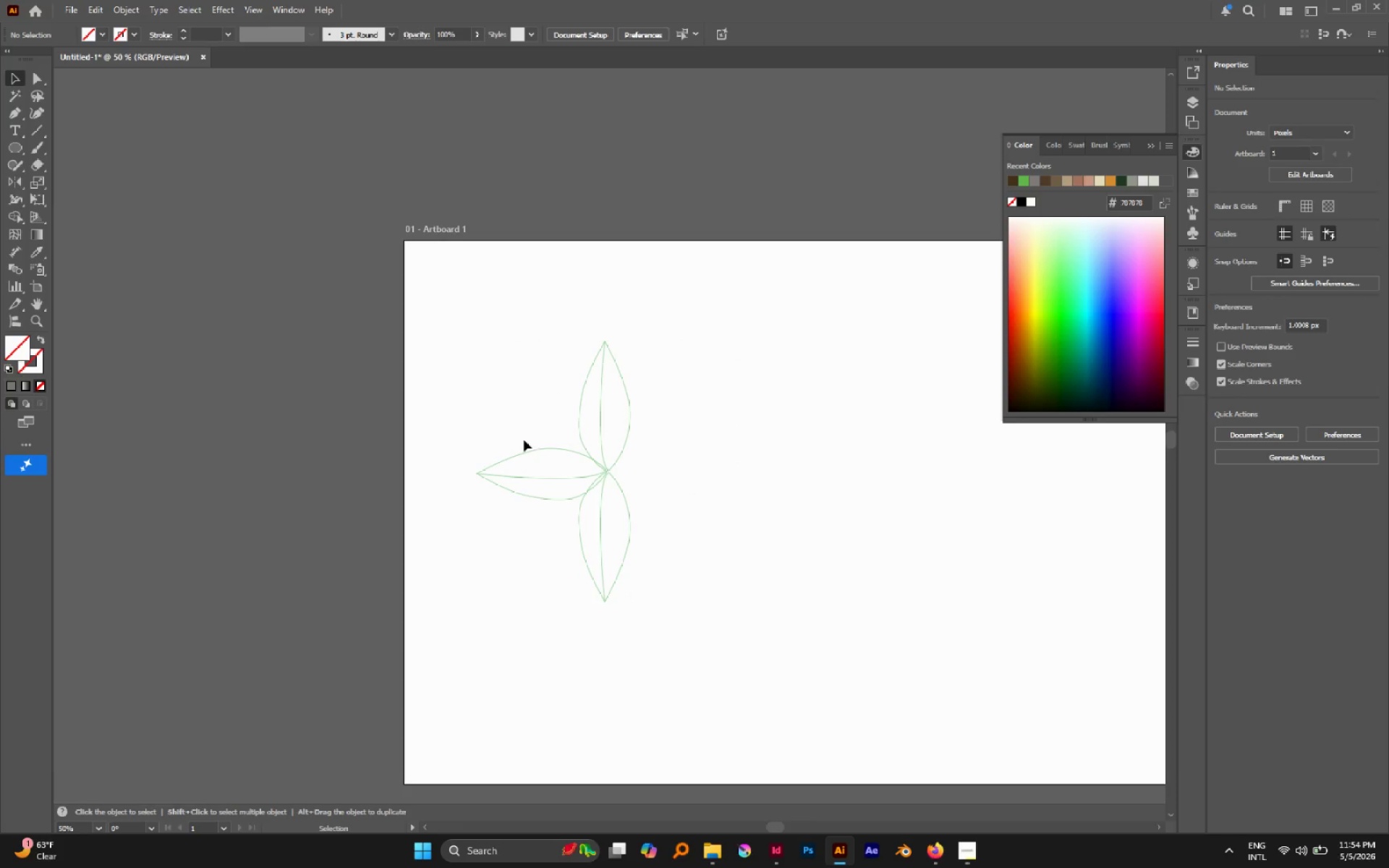 
left_click_drag(start_coordinate=[490, 425], to_coordinate=[553, 512])
 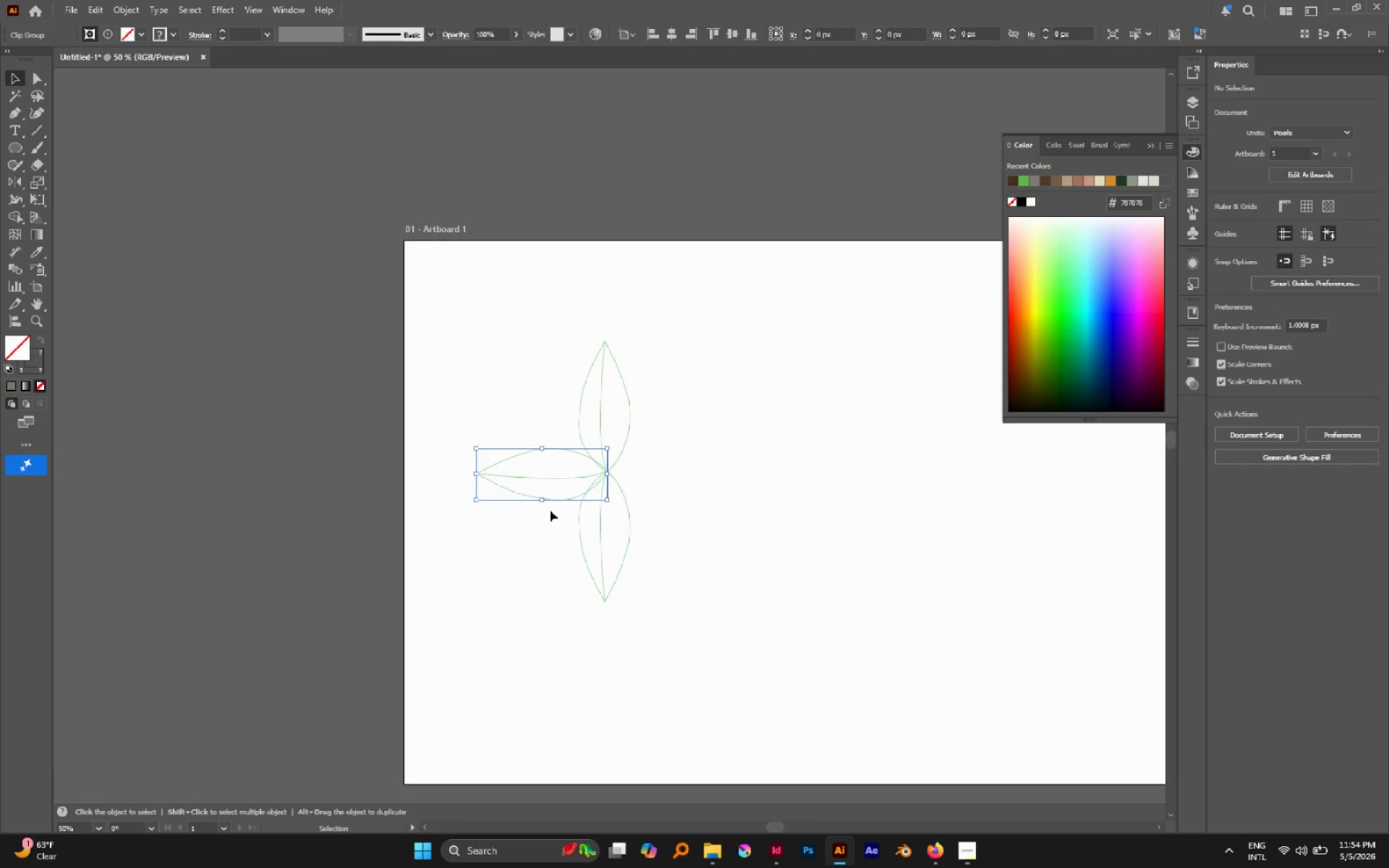 
key(Delete)
 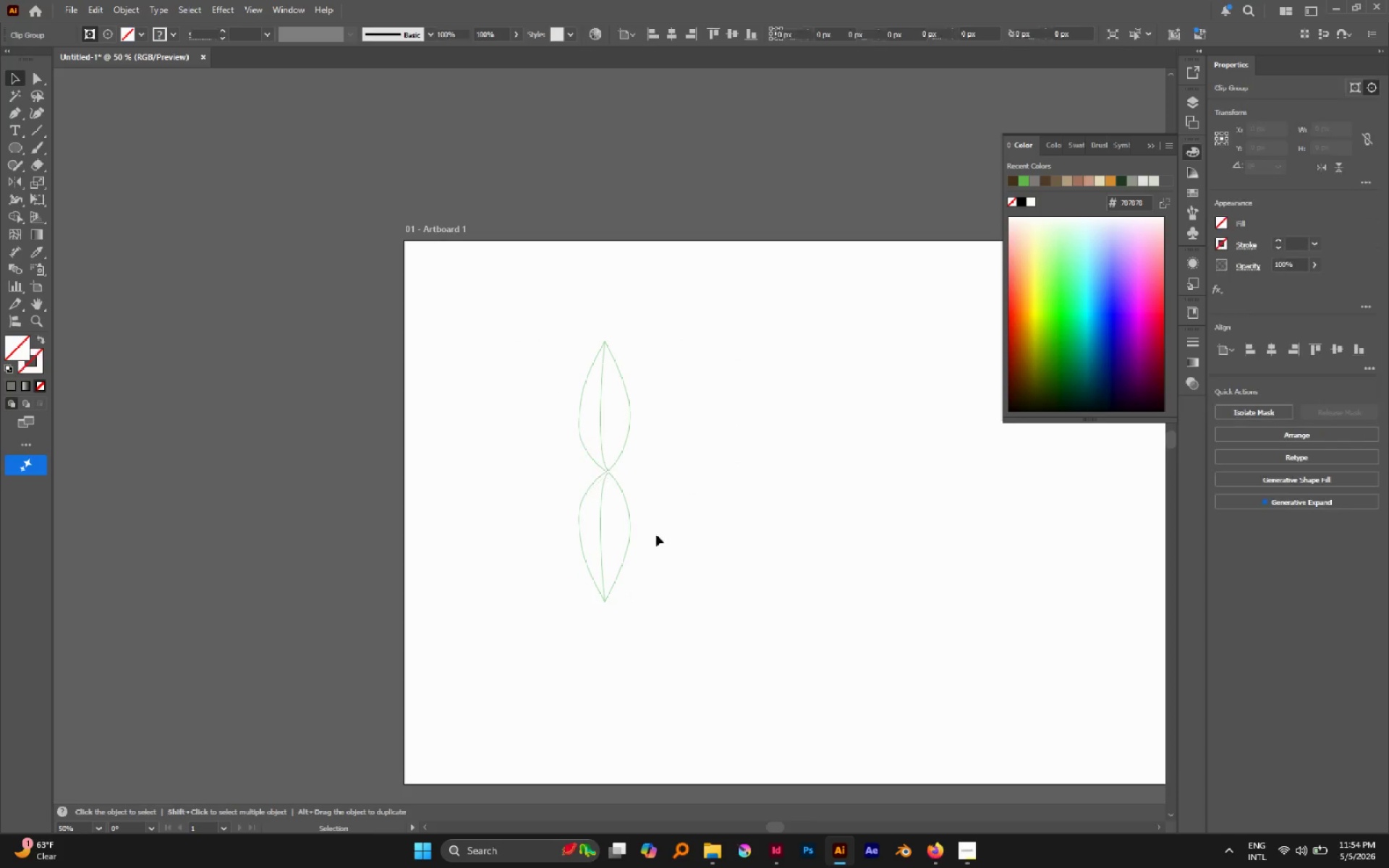 
left_click_drag(start_coordinate=[656, 535], to_coordinate=[535, 525])
 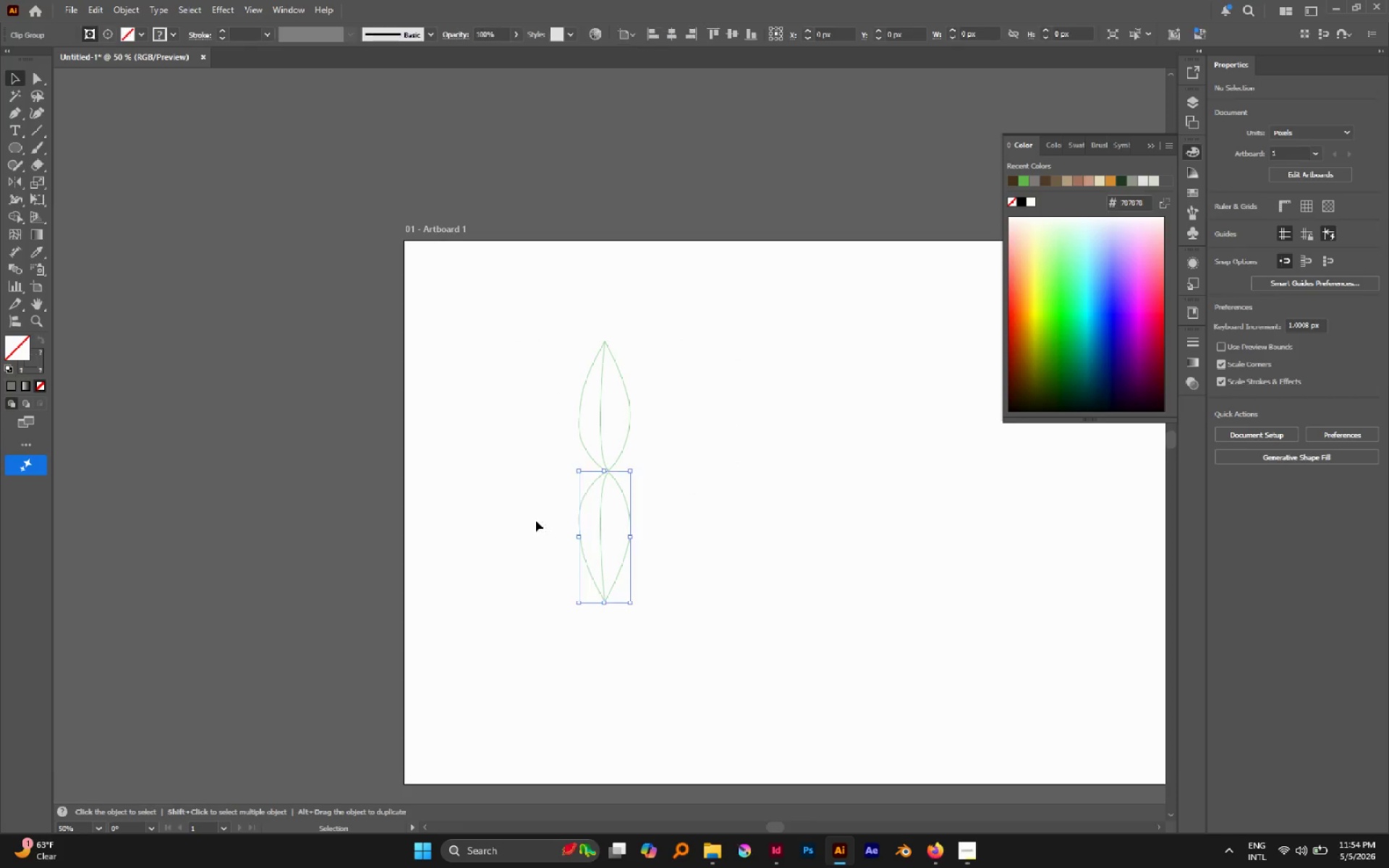 
key(Delete)
 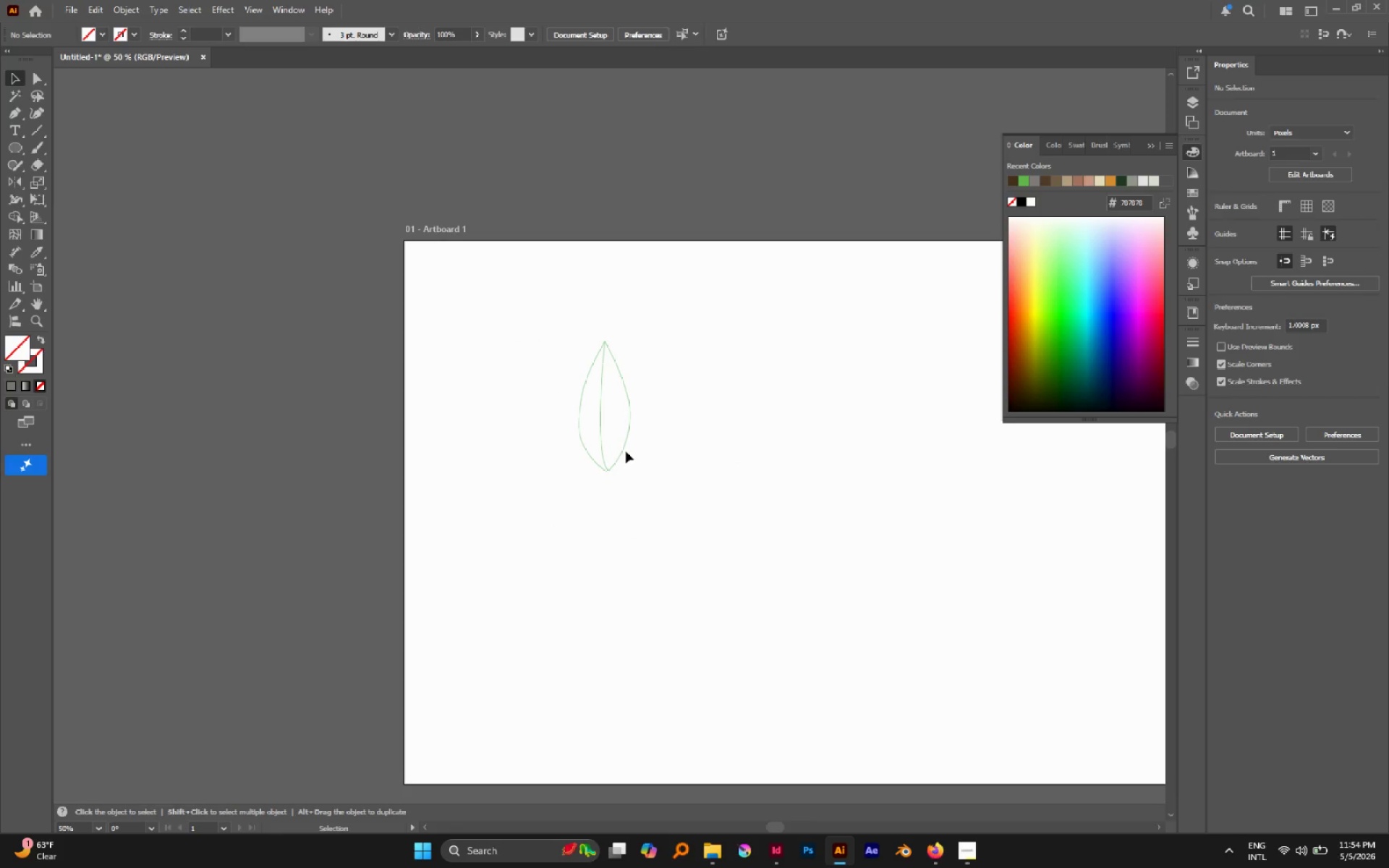 
double_click([626, 449])
 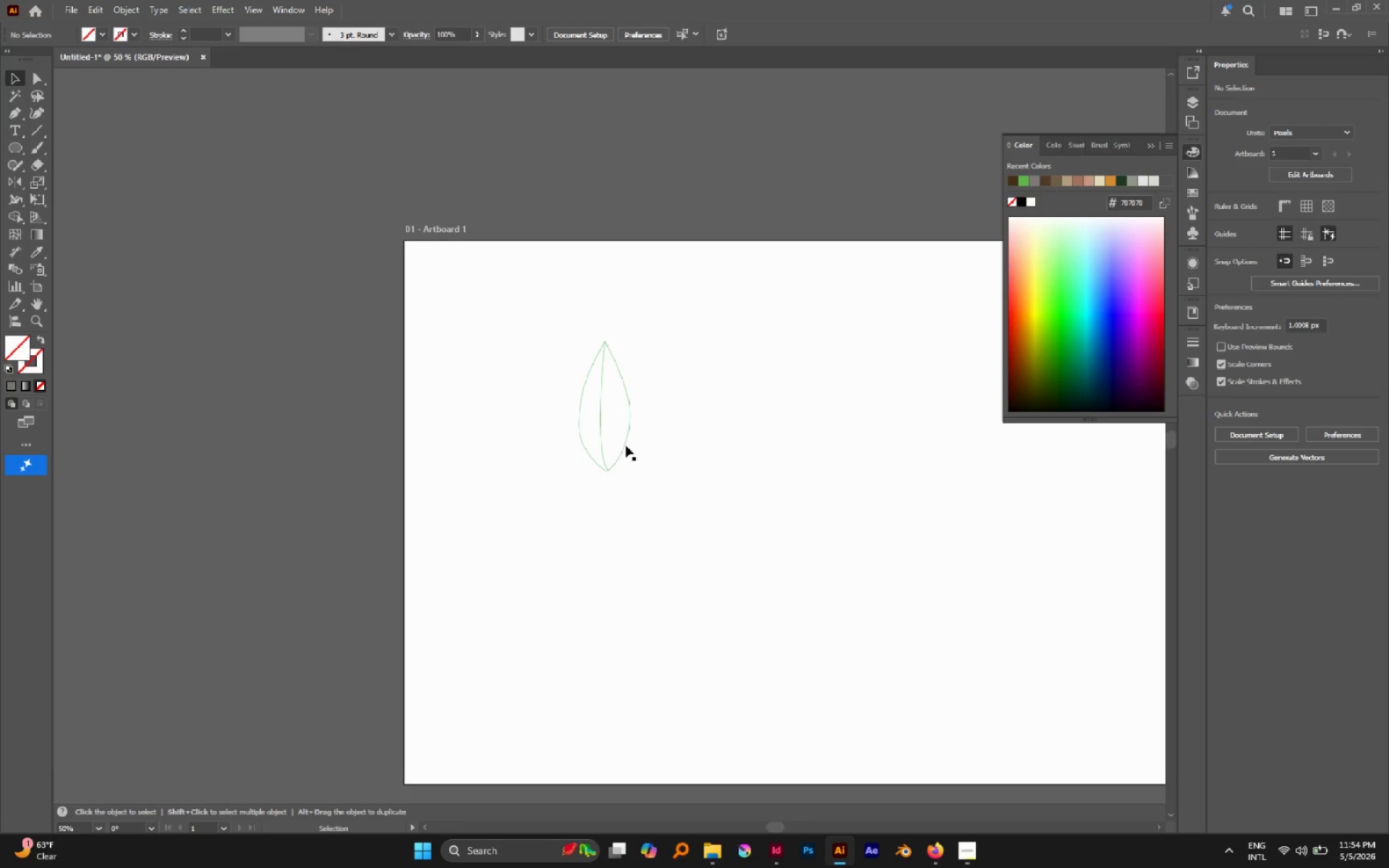 
left_click([626, 446])
 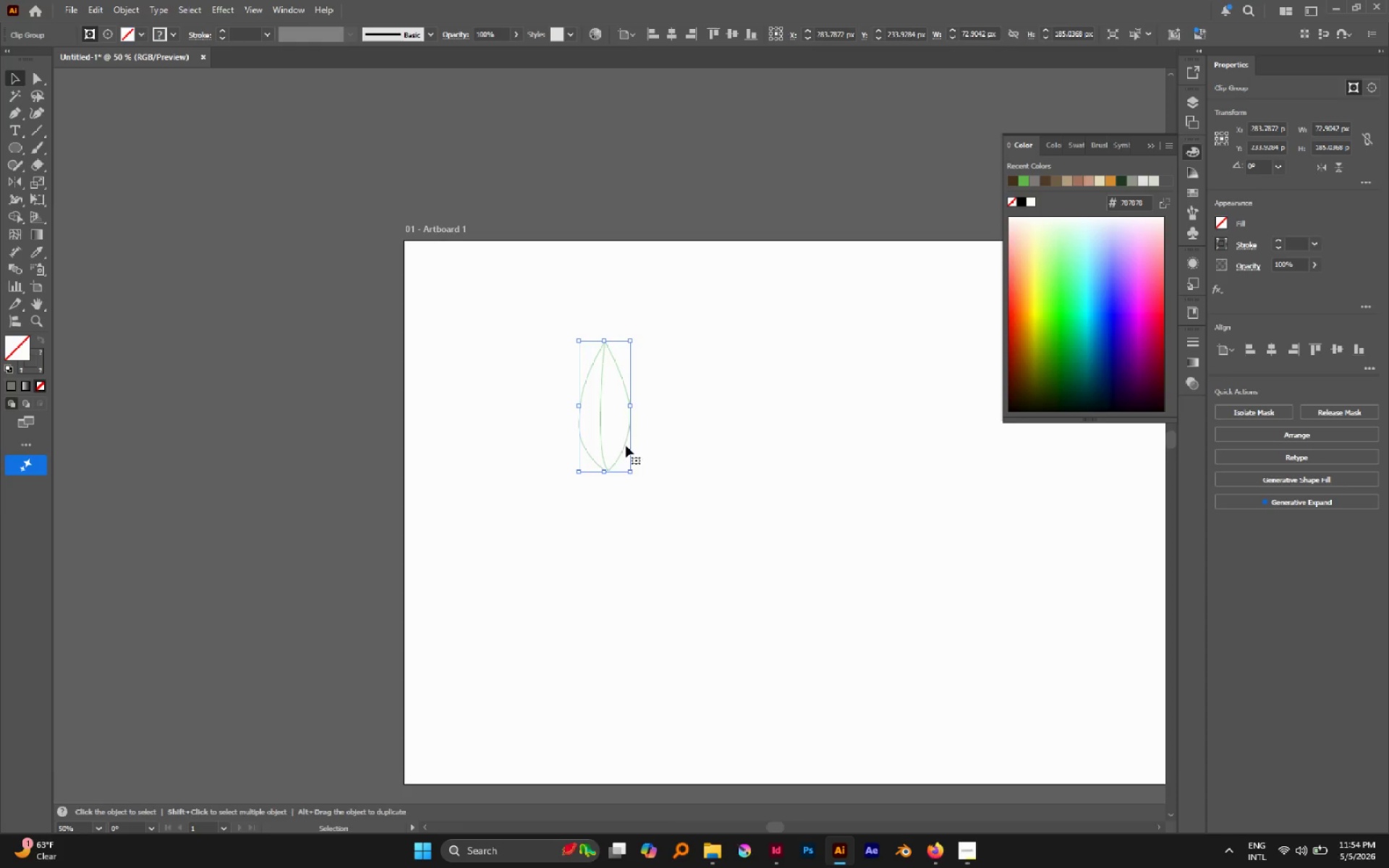 
key(R)
 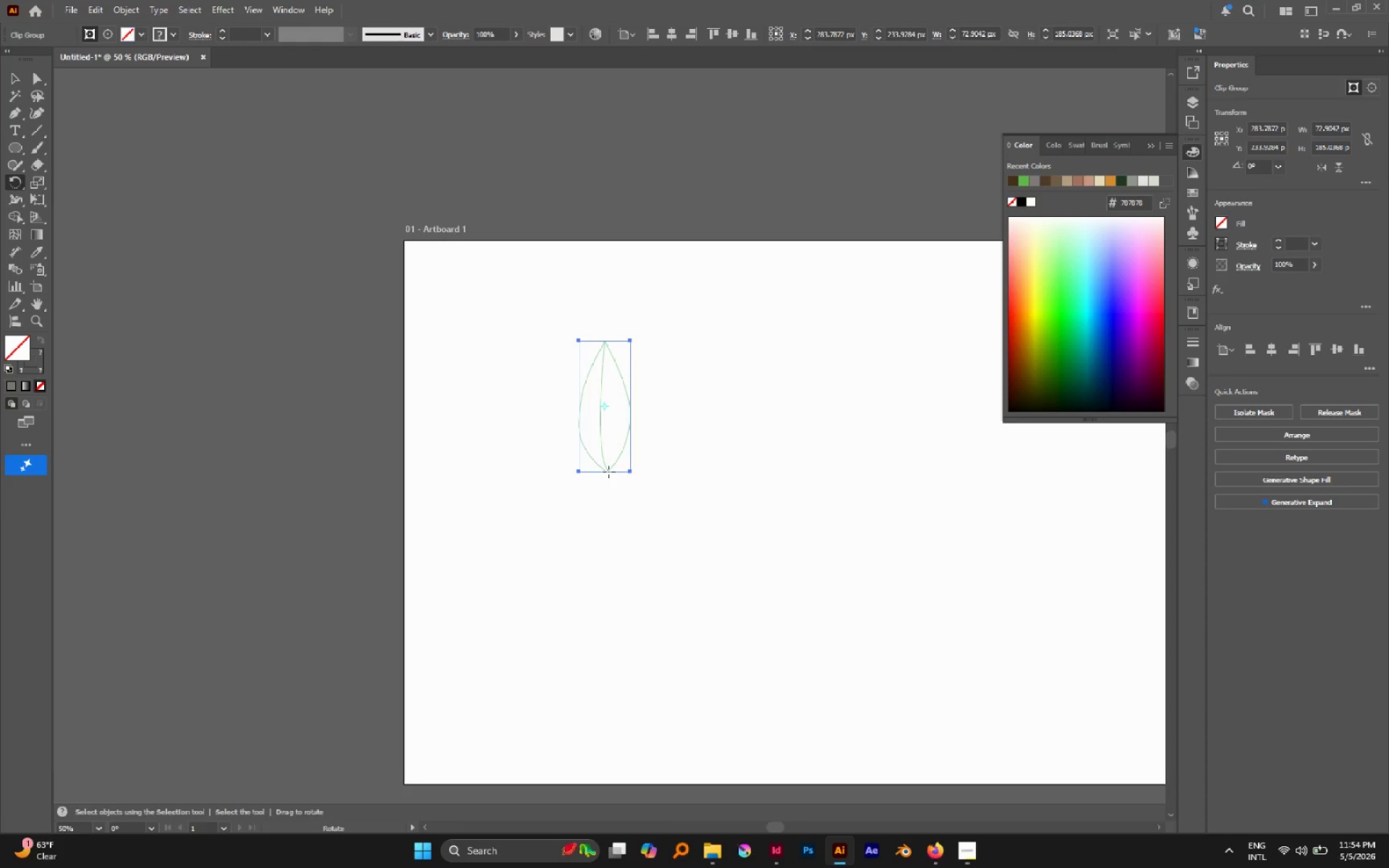 
left_click([608, 472])
 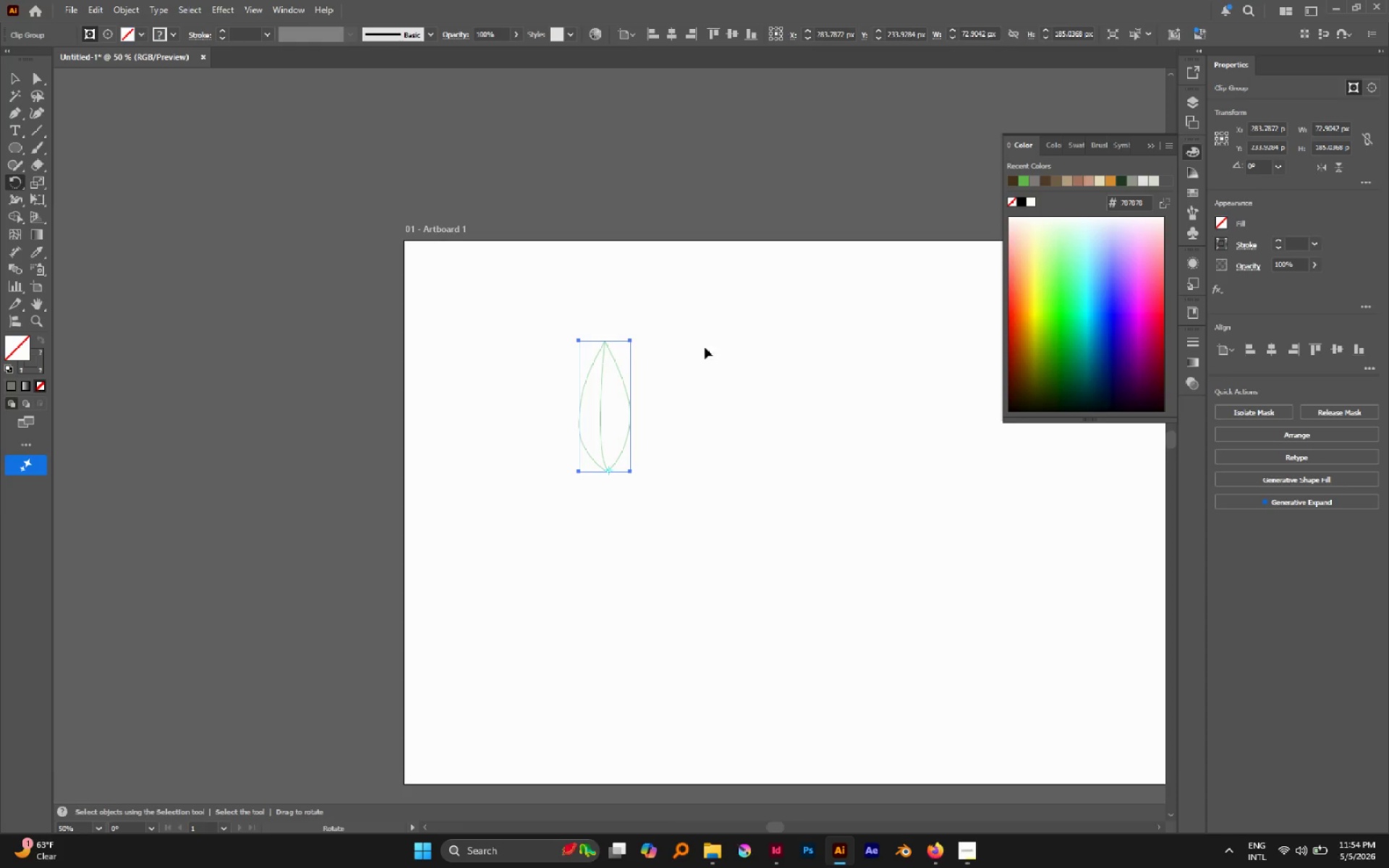 
left_click_drag(start_coordinate=[703, 345], to_coordinate=[795, 671])
 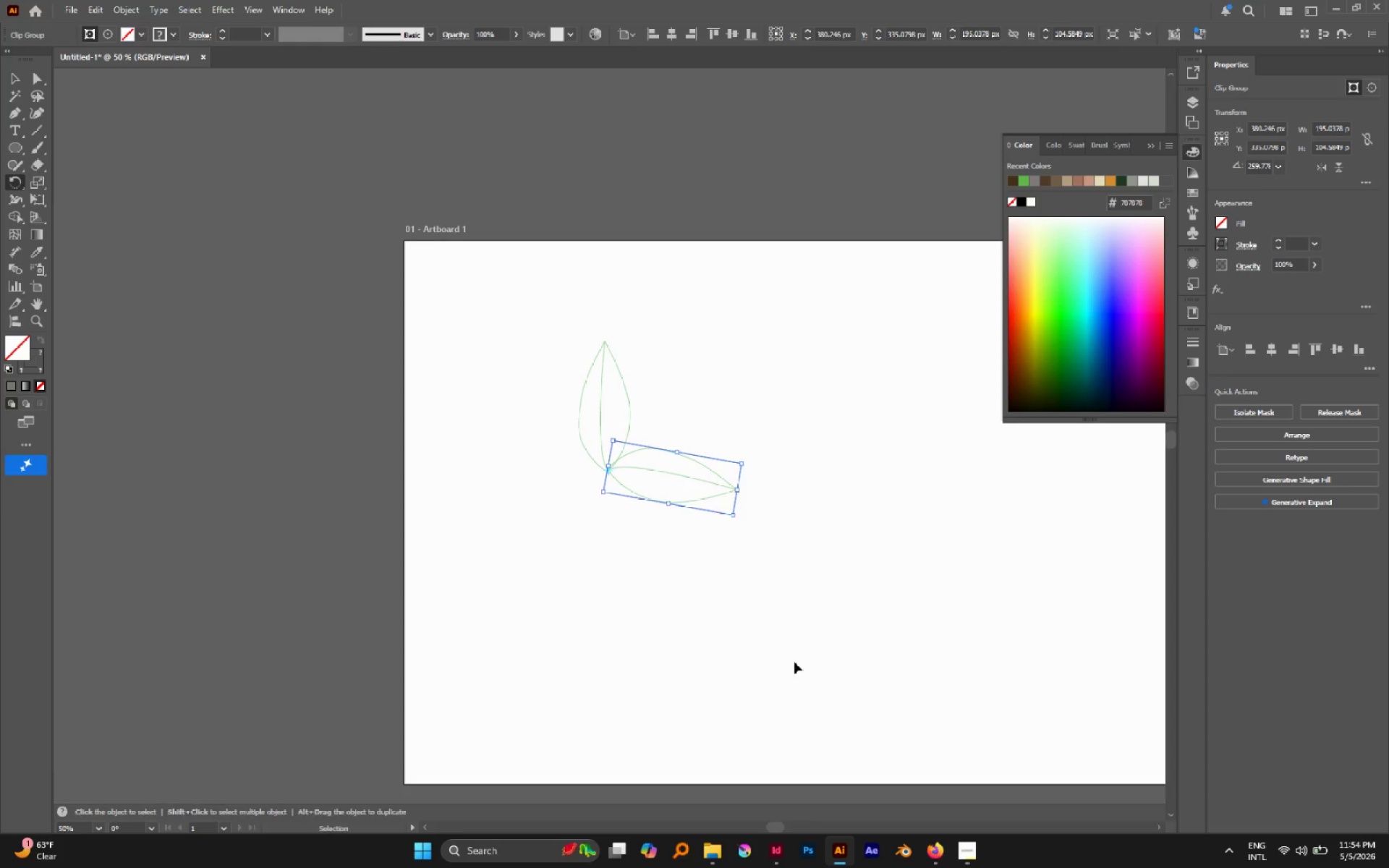 
hold_key(key=AltLeft, duration=4.11)
 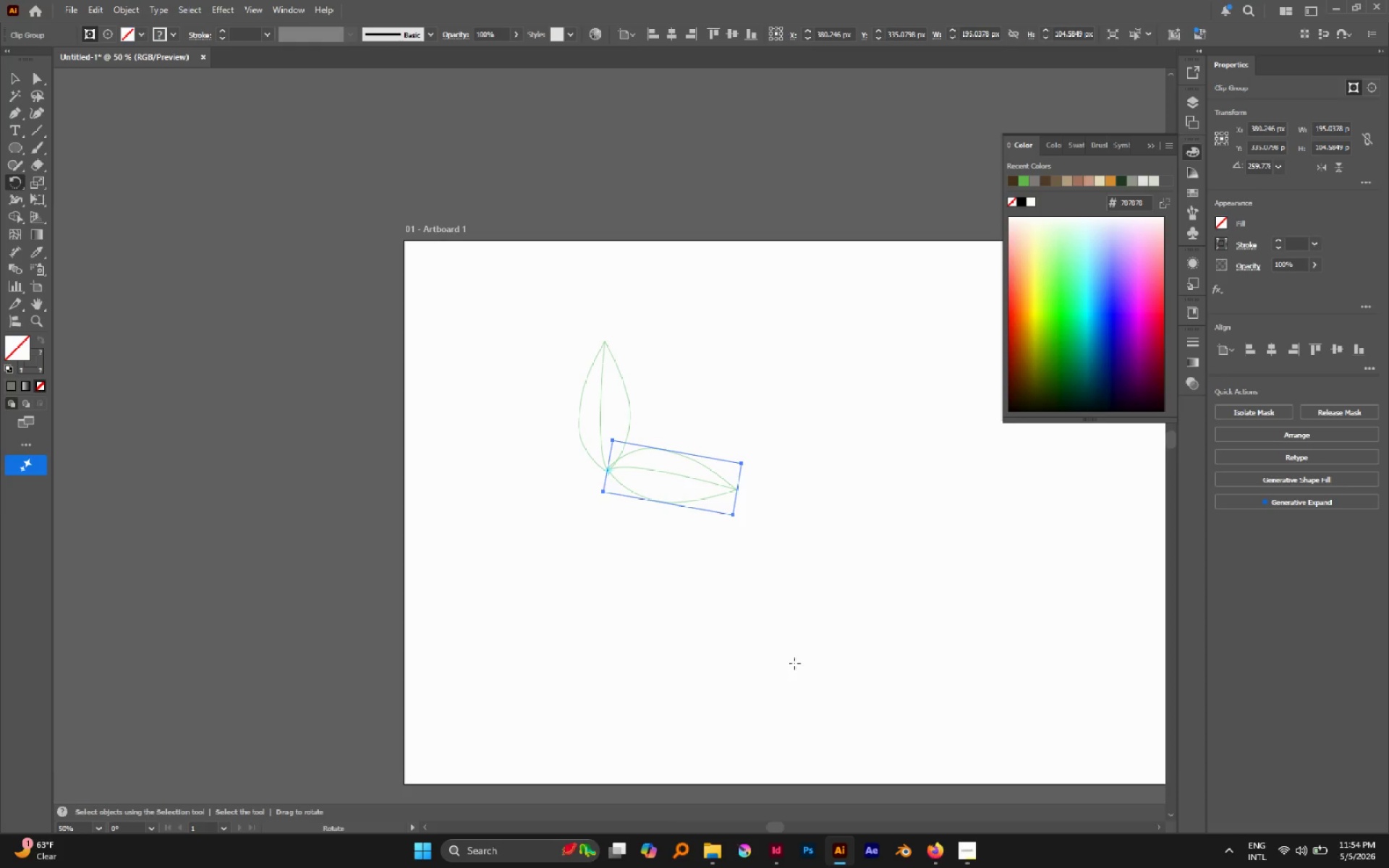 
key(Control+D)
 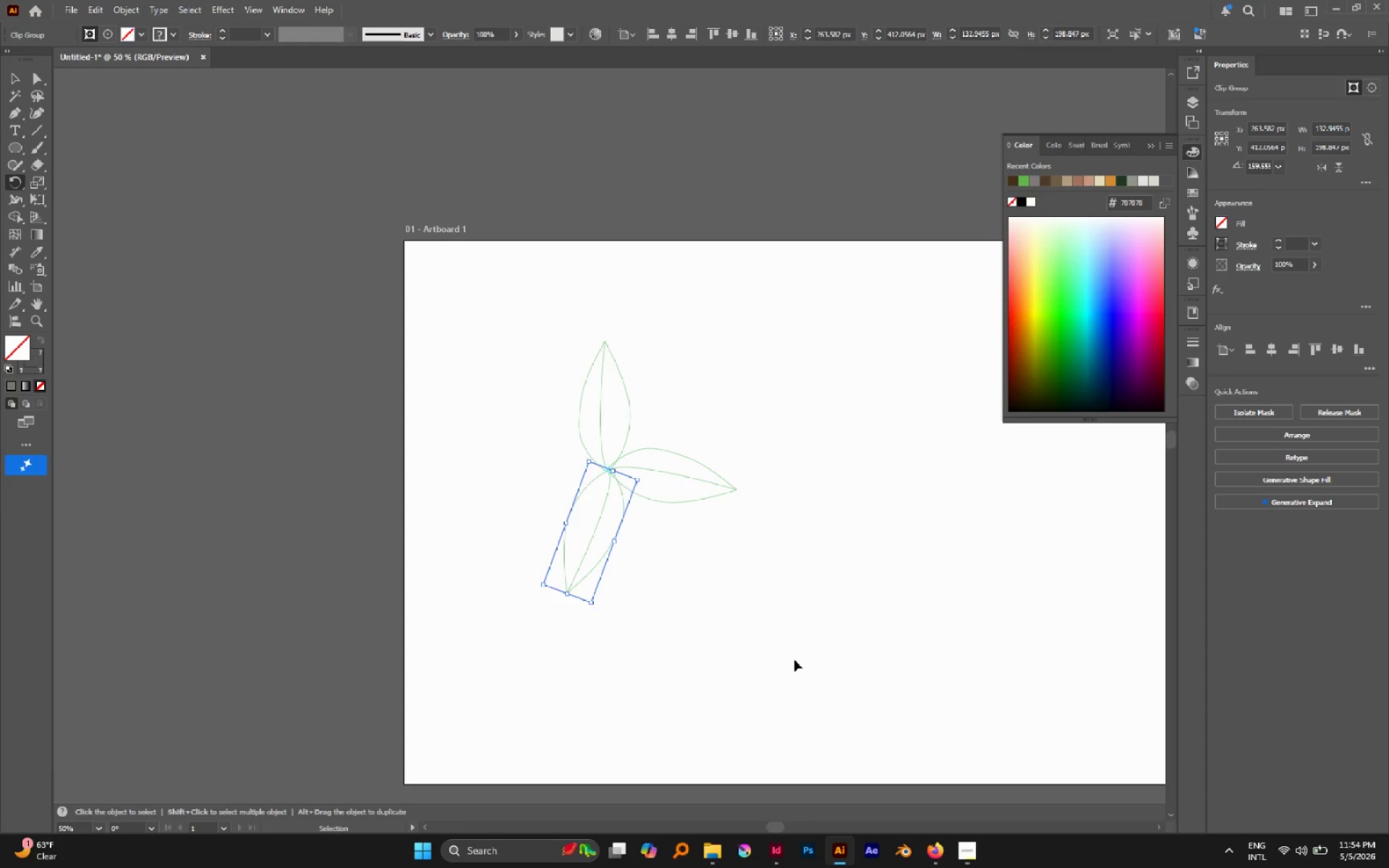 
key(Control+D)
 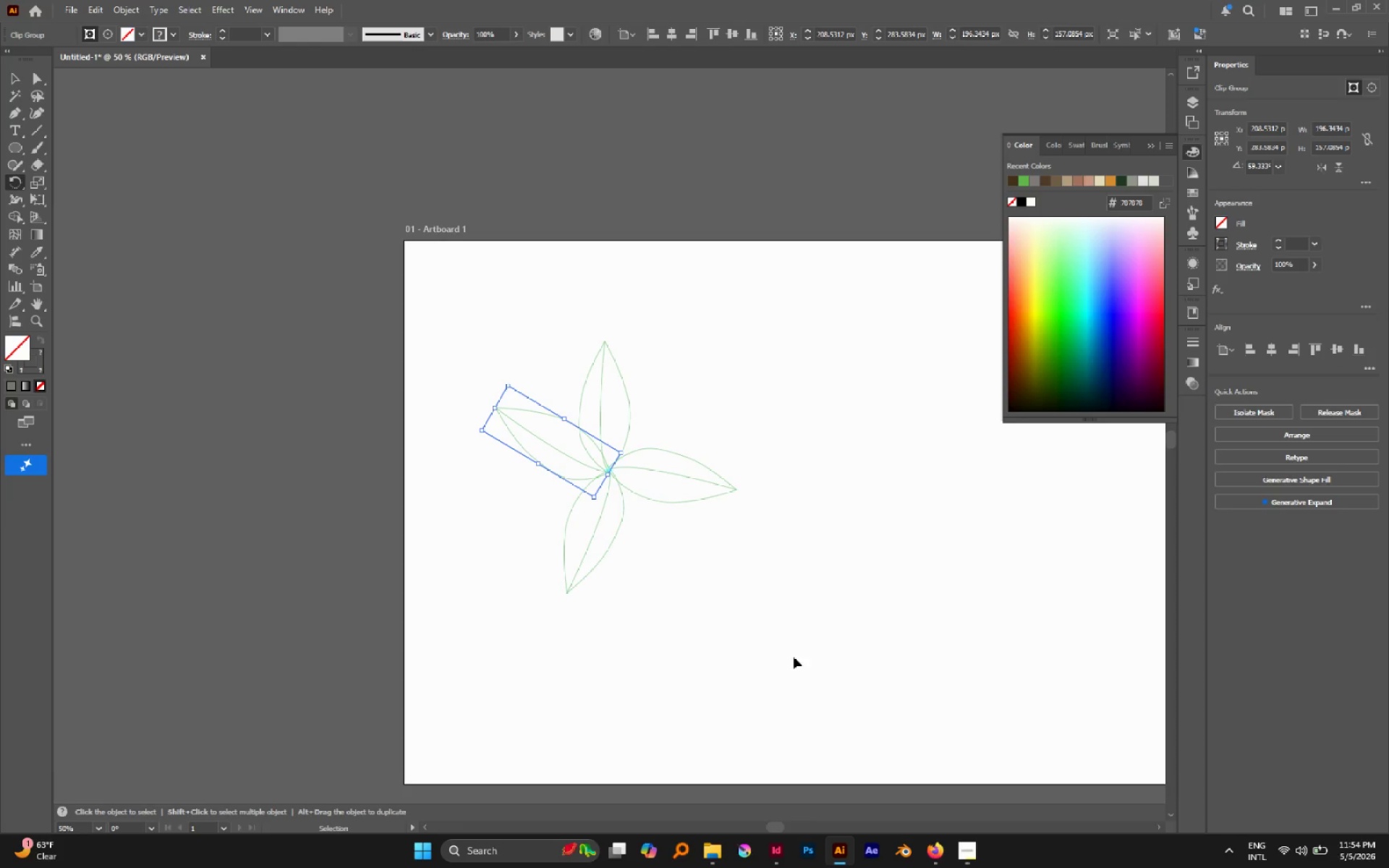 
key(Control+Z)
 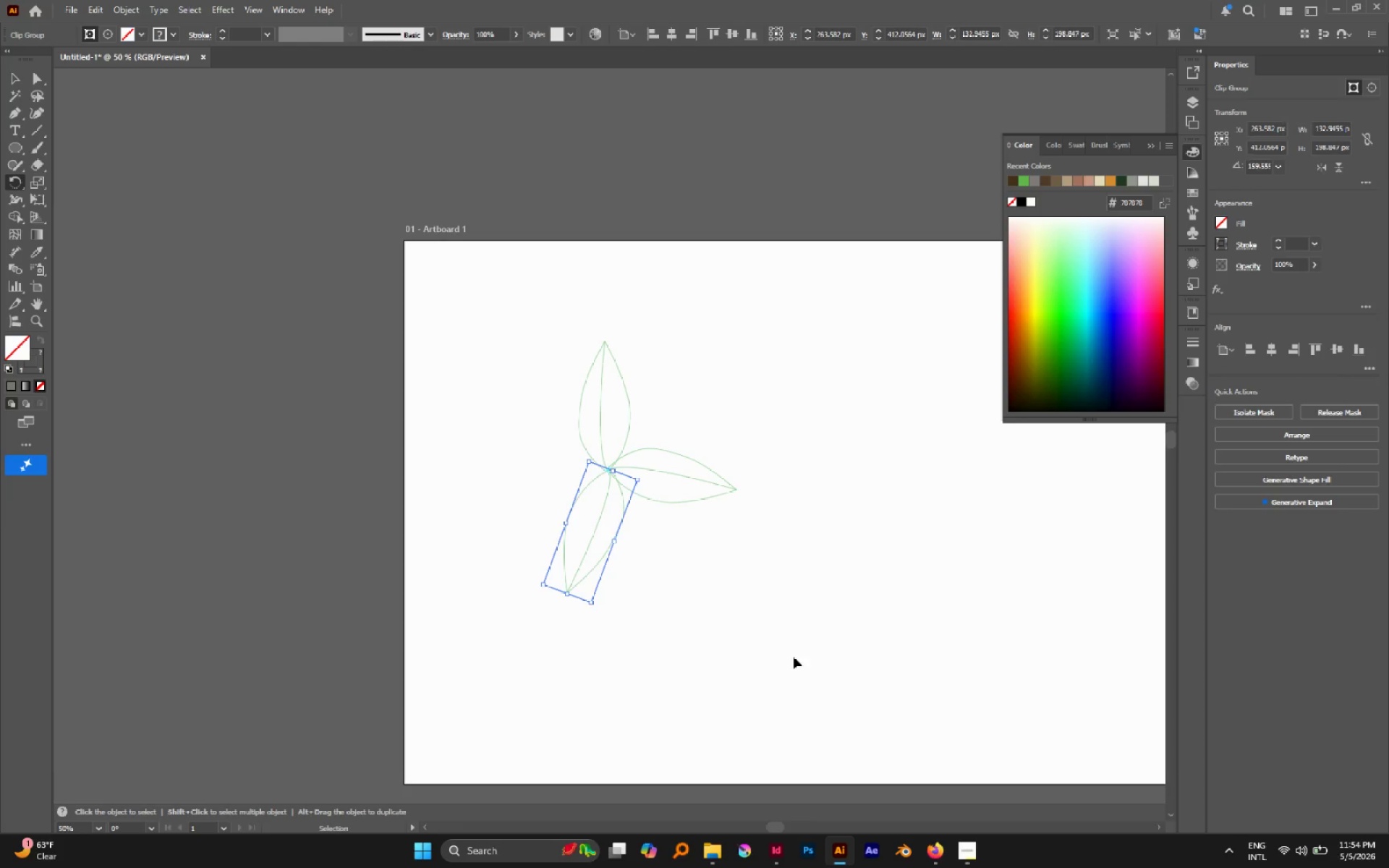 
key(Control+Z)
 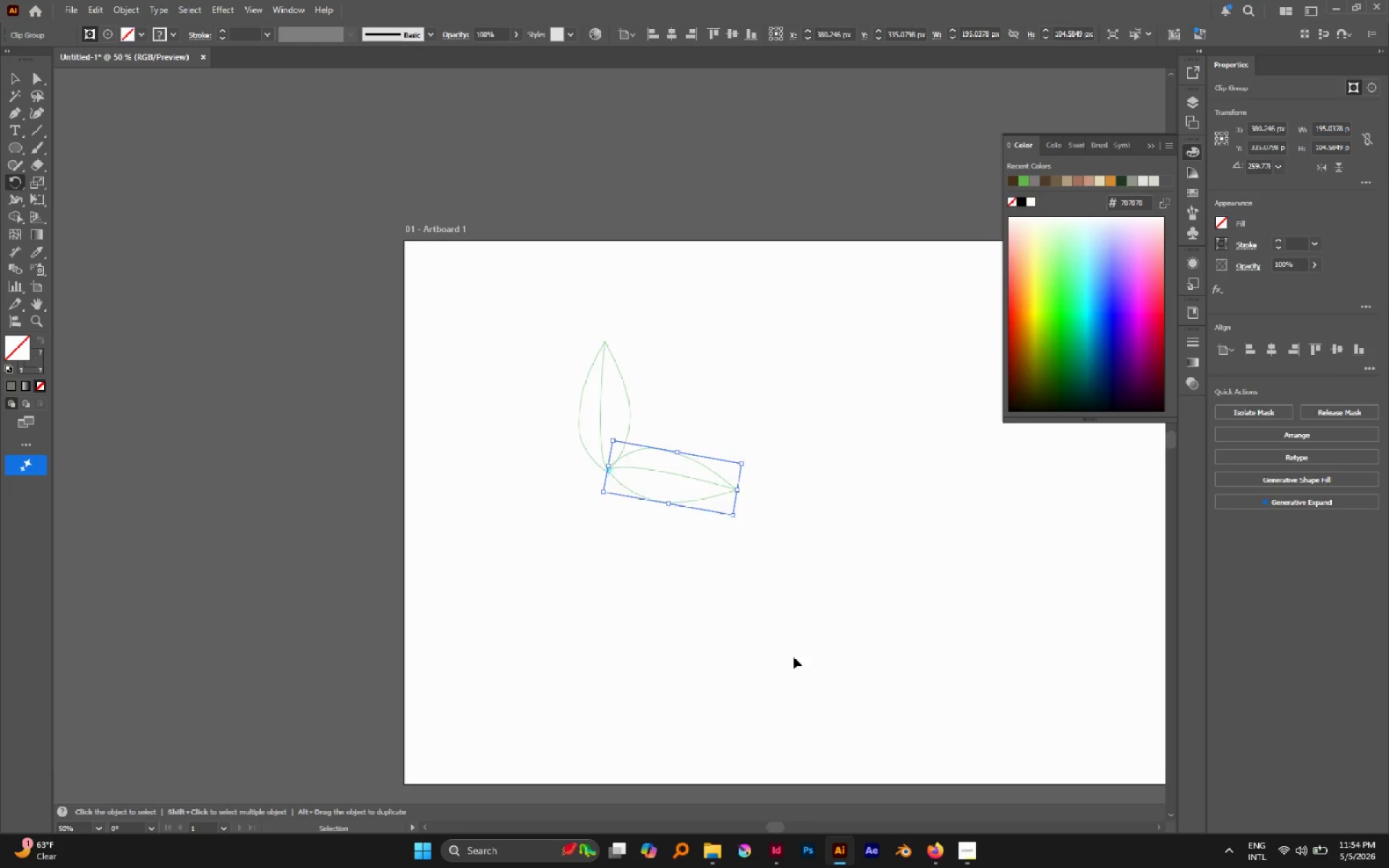 
key(Control+Z)
 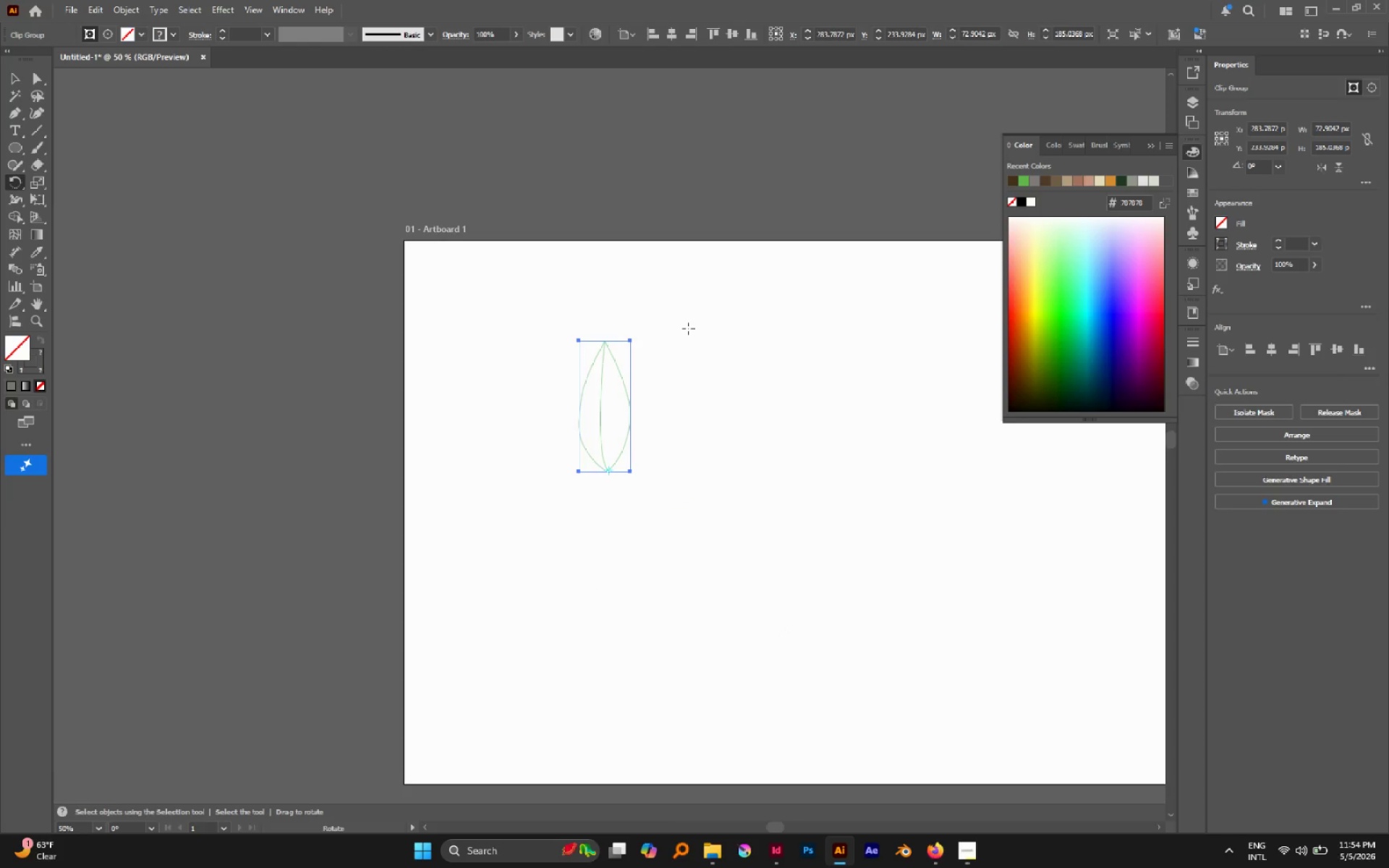 
left_click_drag(start_coordinate=[689, 332], to_coordinate=[762, 378])
 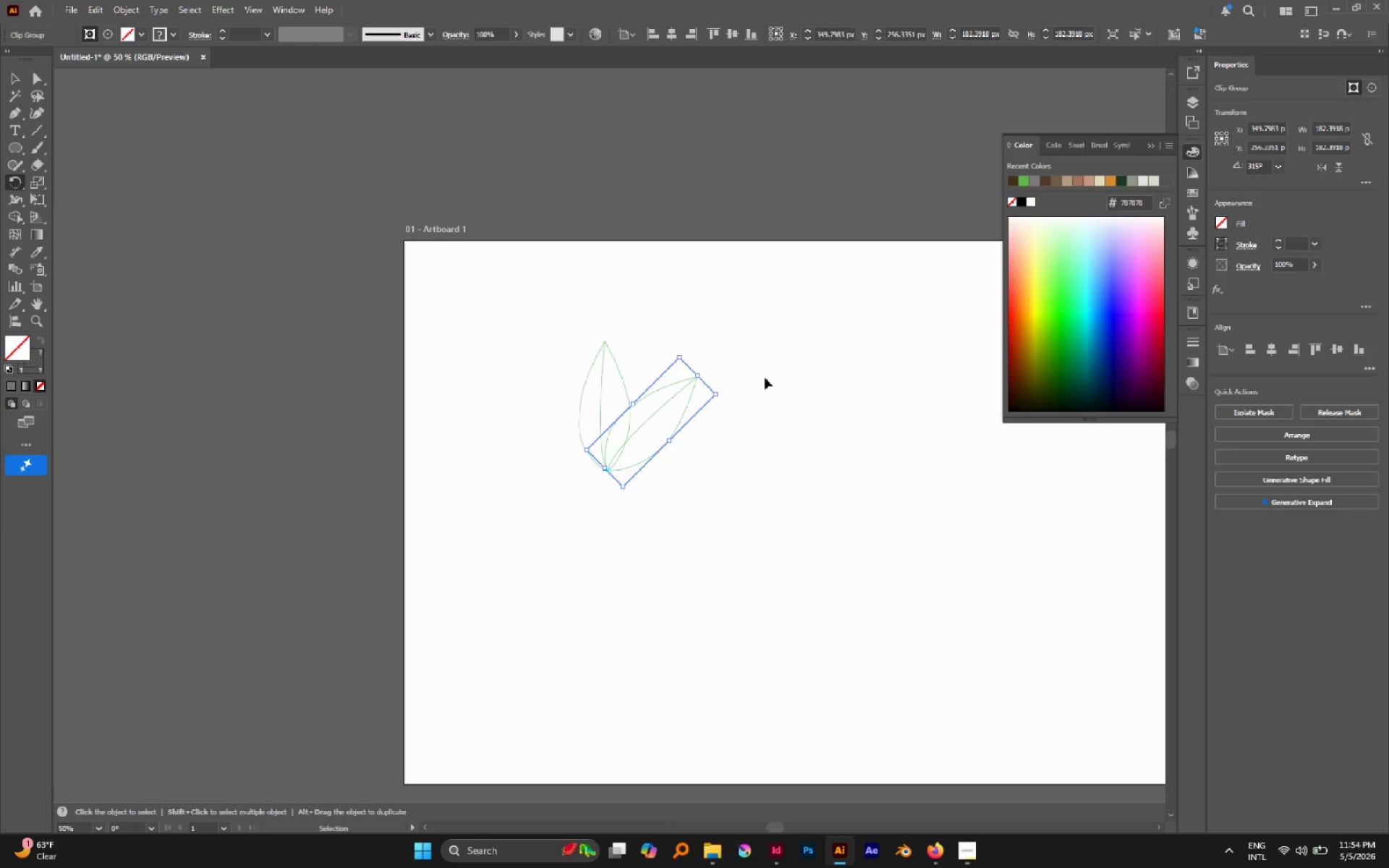 
hold_key(key=AltLeft, duration=4.66)
 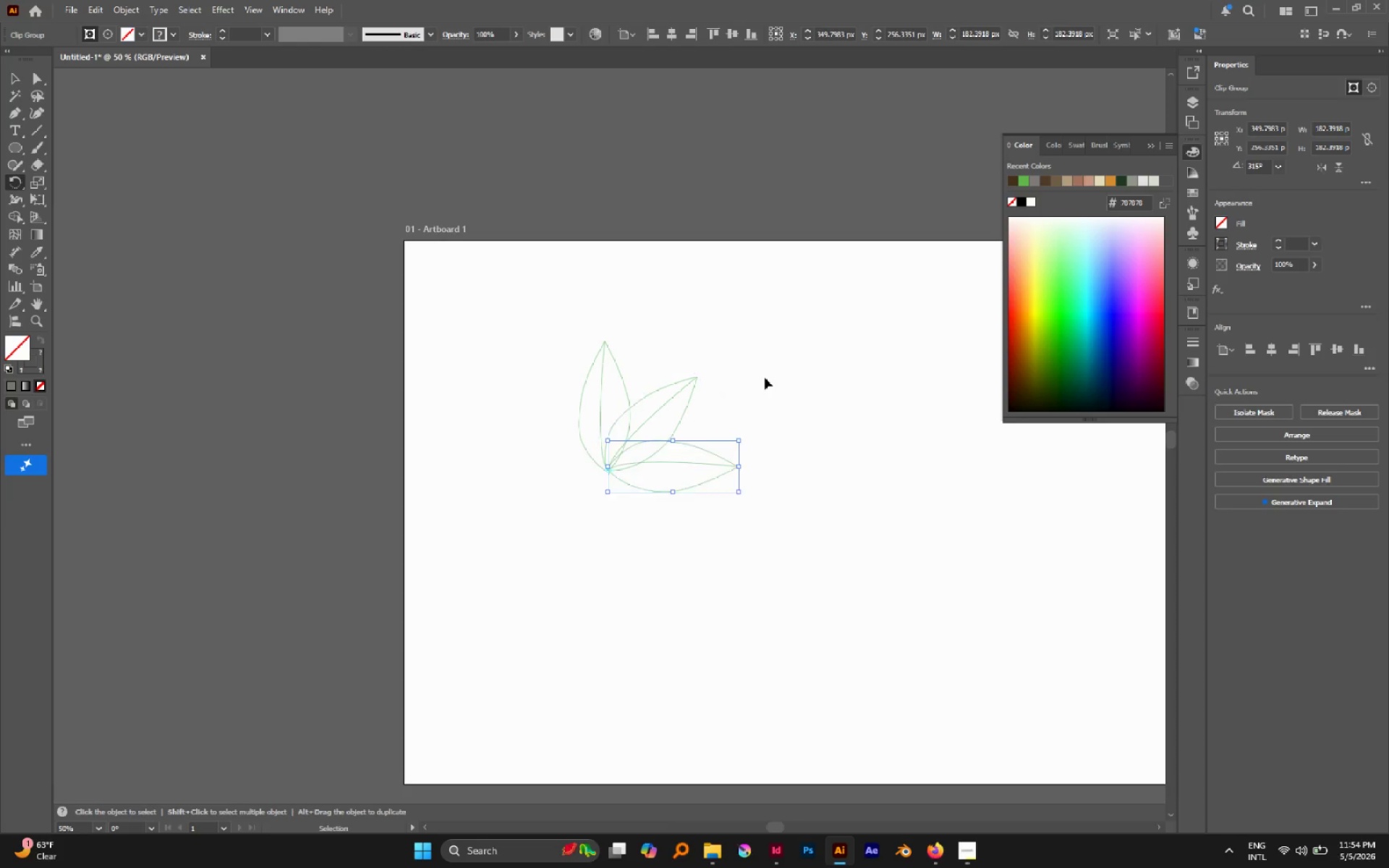 
hold_key(key=ShiftLeft, duration=1.54)
 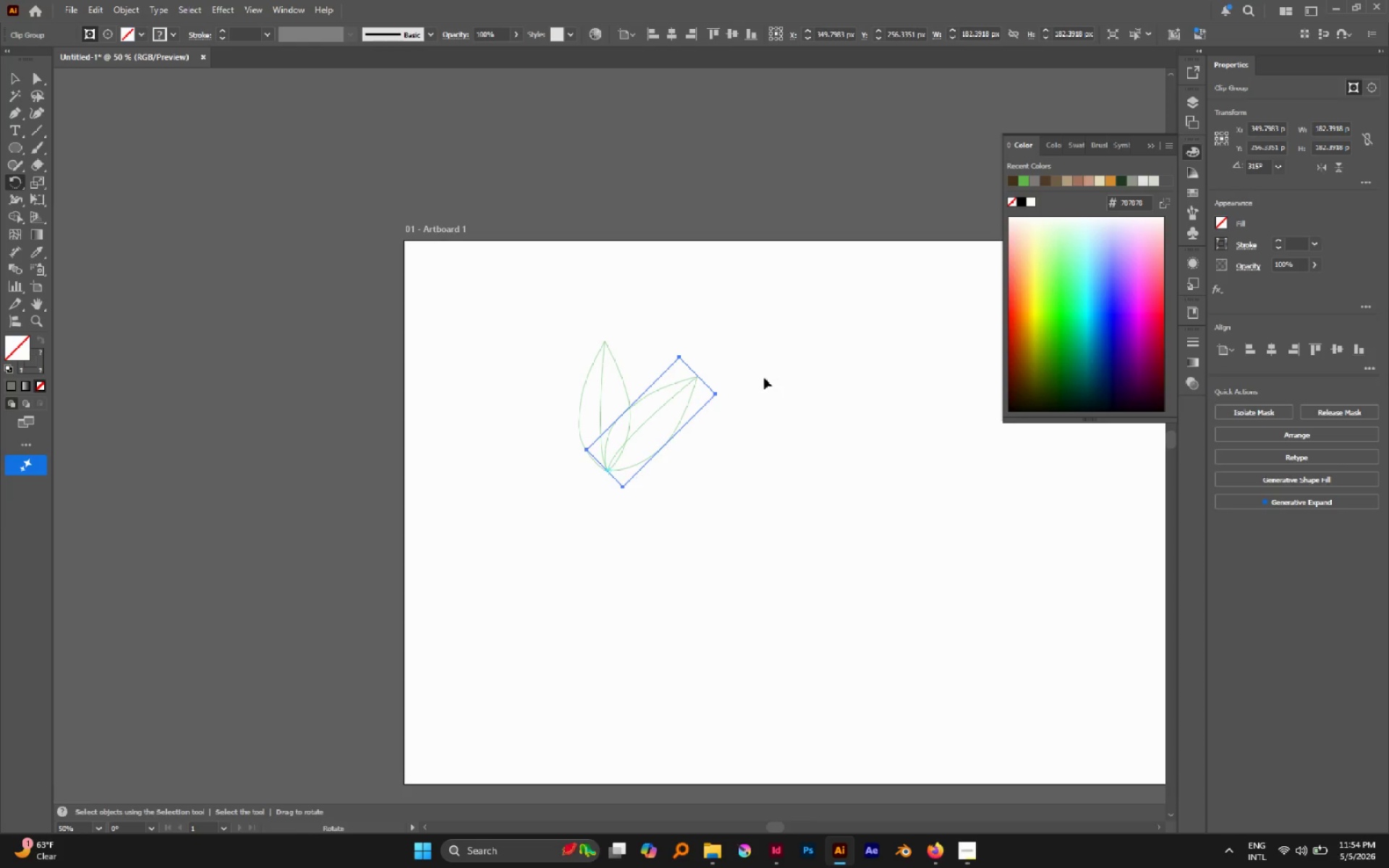 
key(Control+D)
 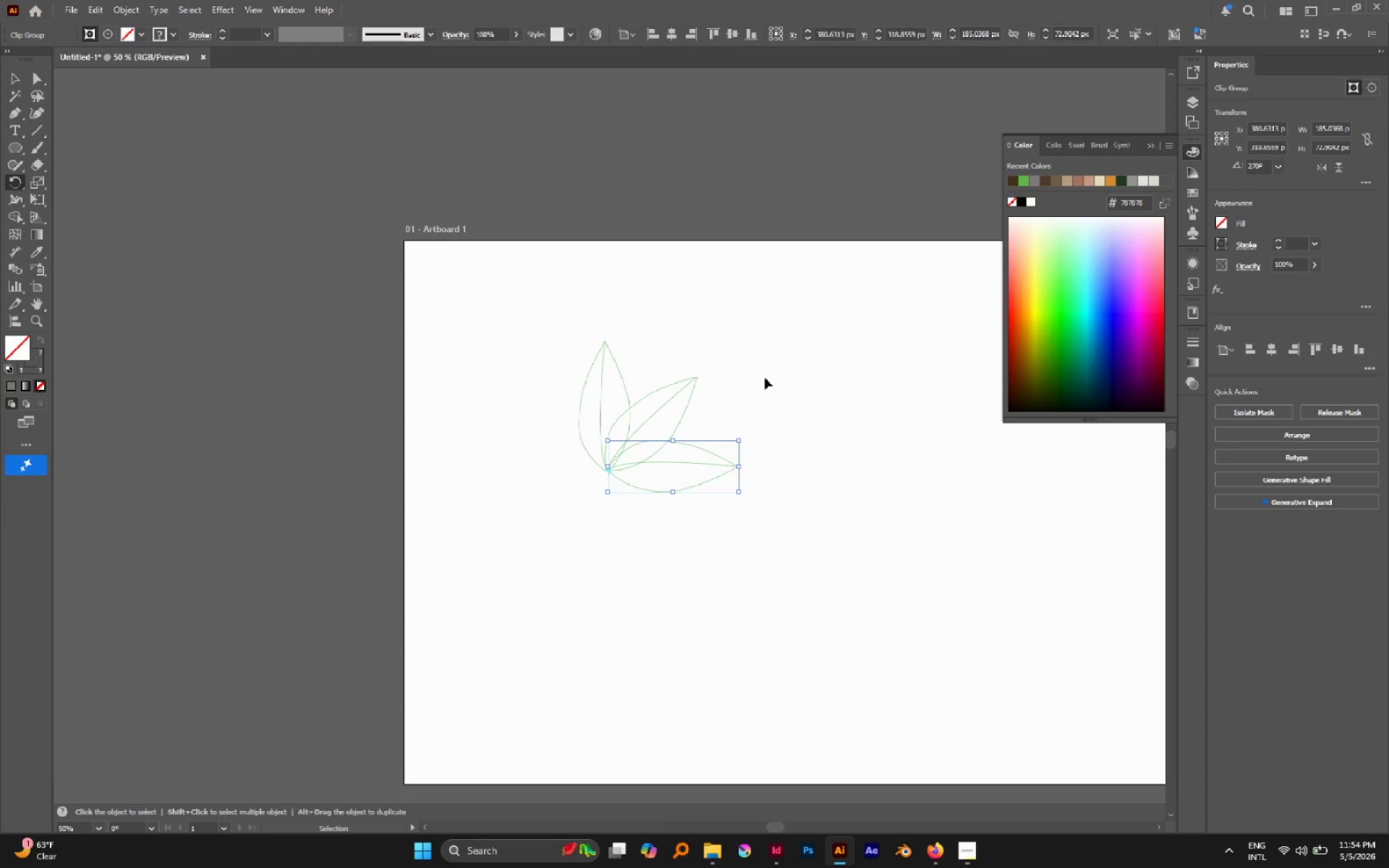 
key(Control+D)
 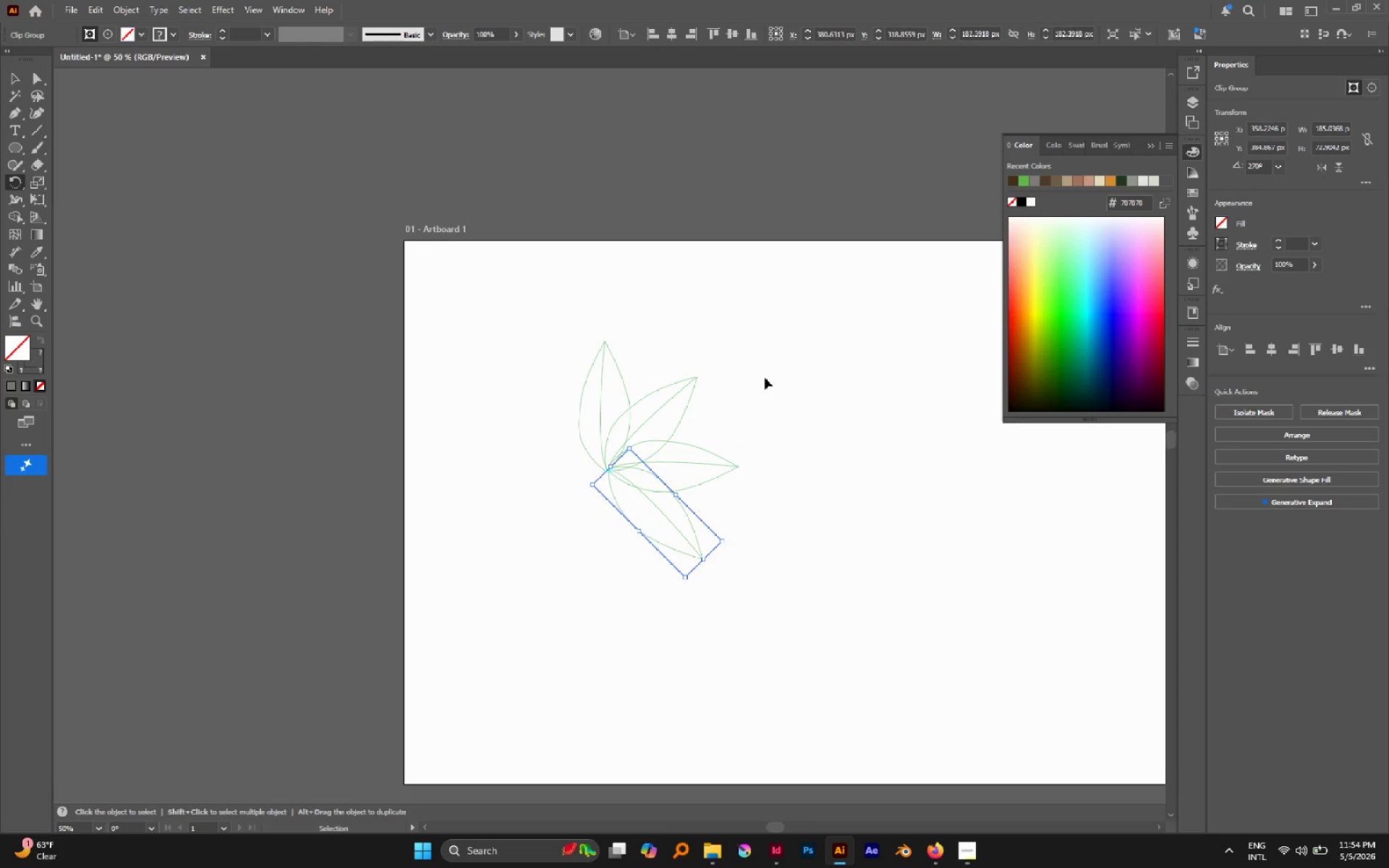 
key(Control+D)
 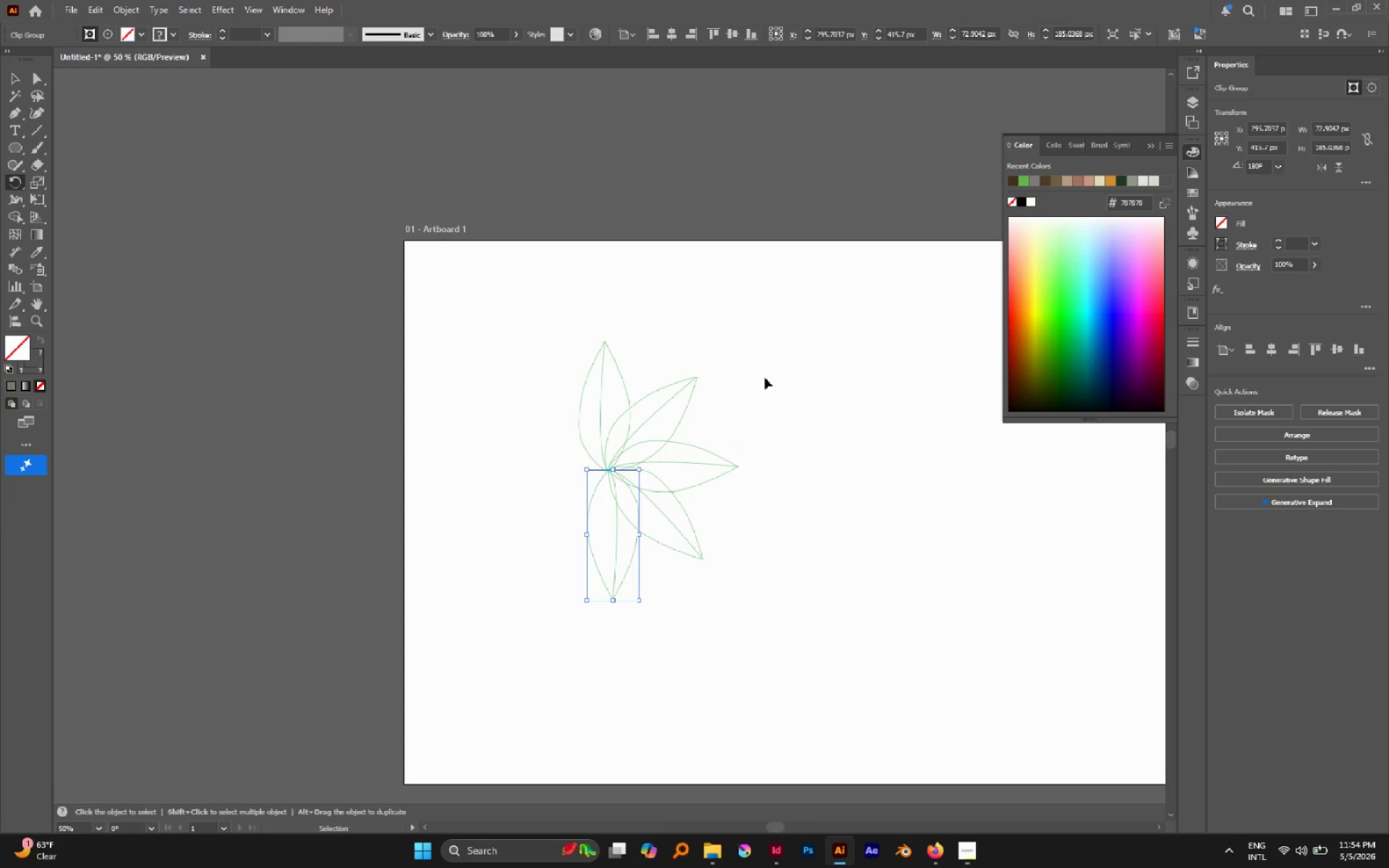 
key(Control+D)
 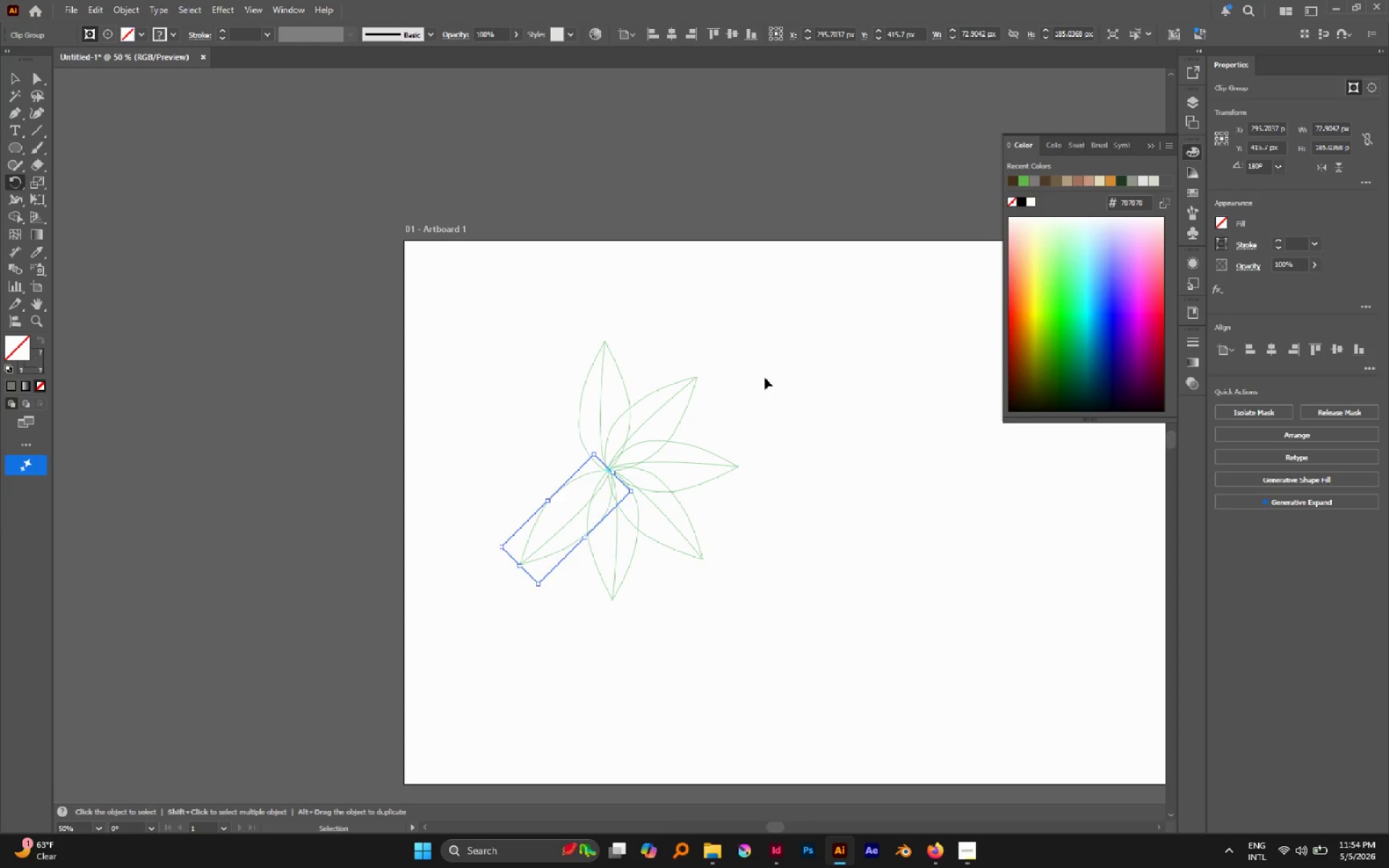 
key(Control+D)
 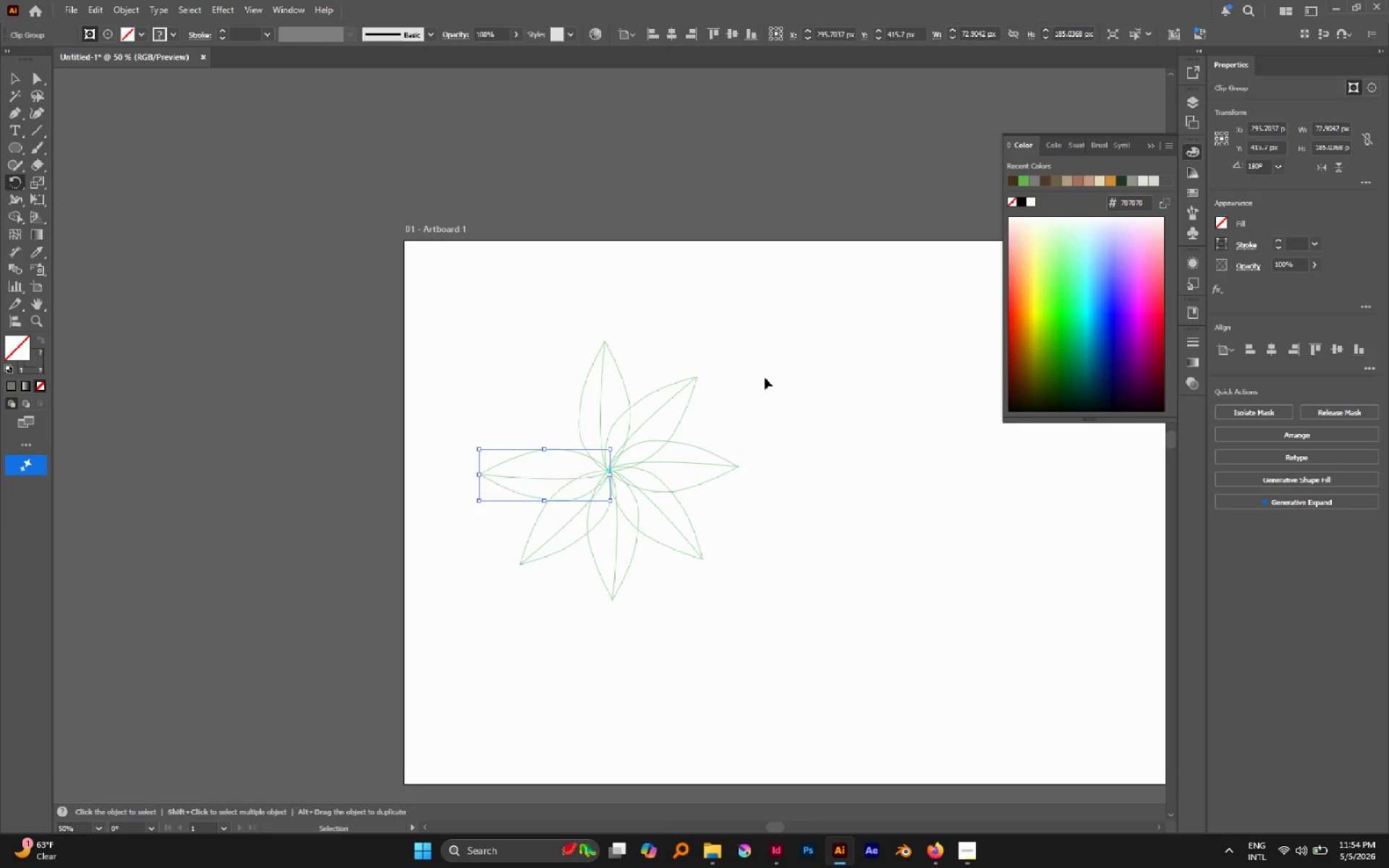 
key(Control+D)
 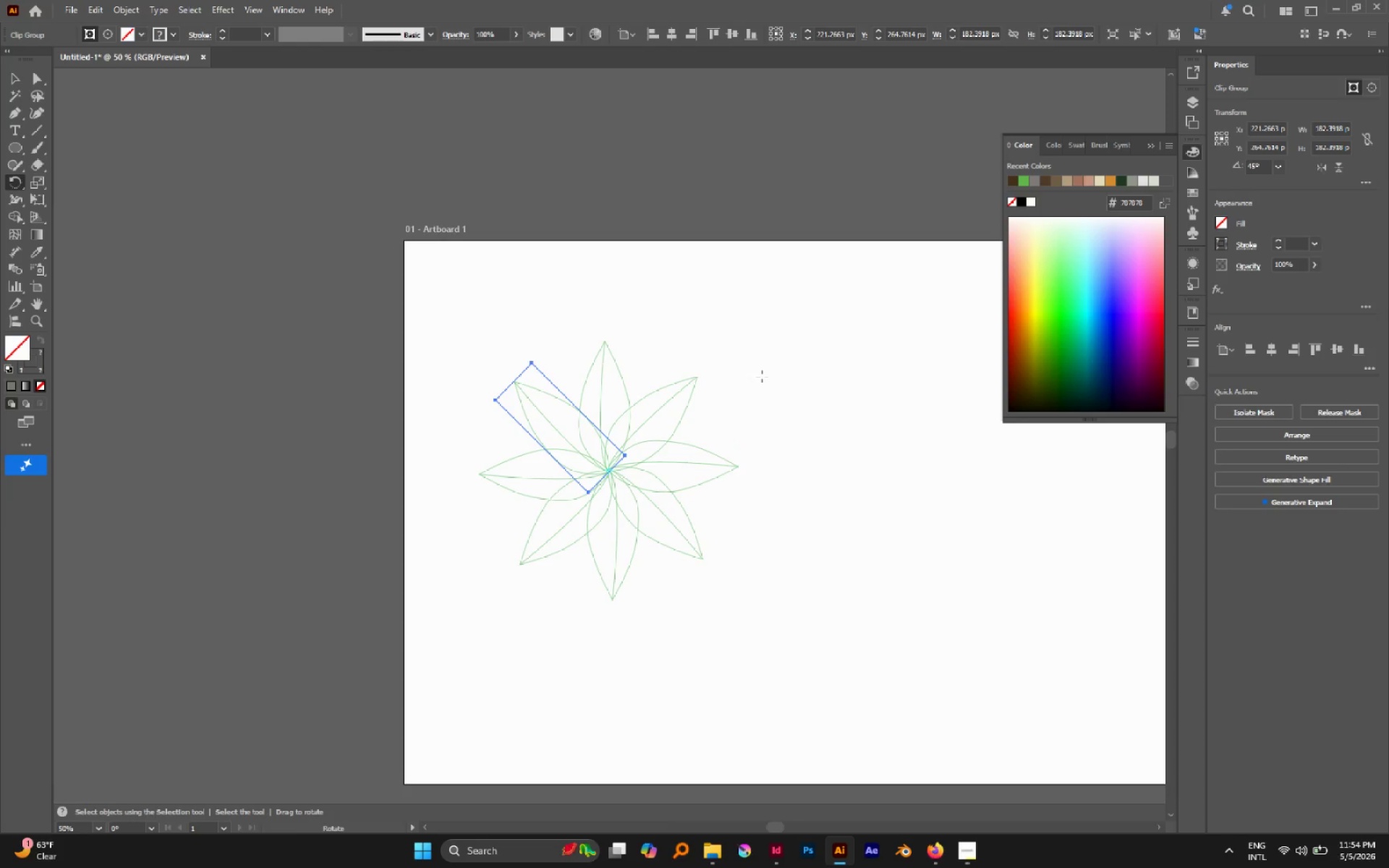 
key(V)
 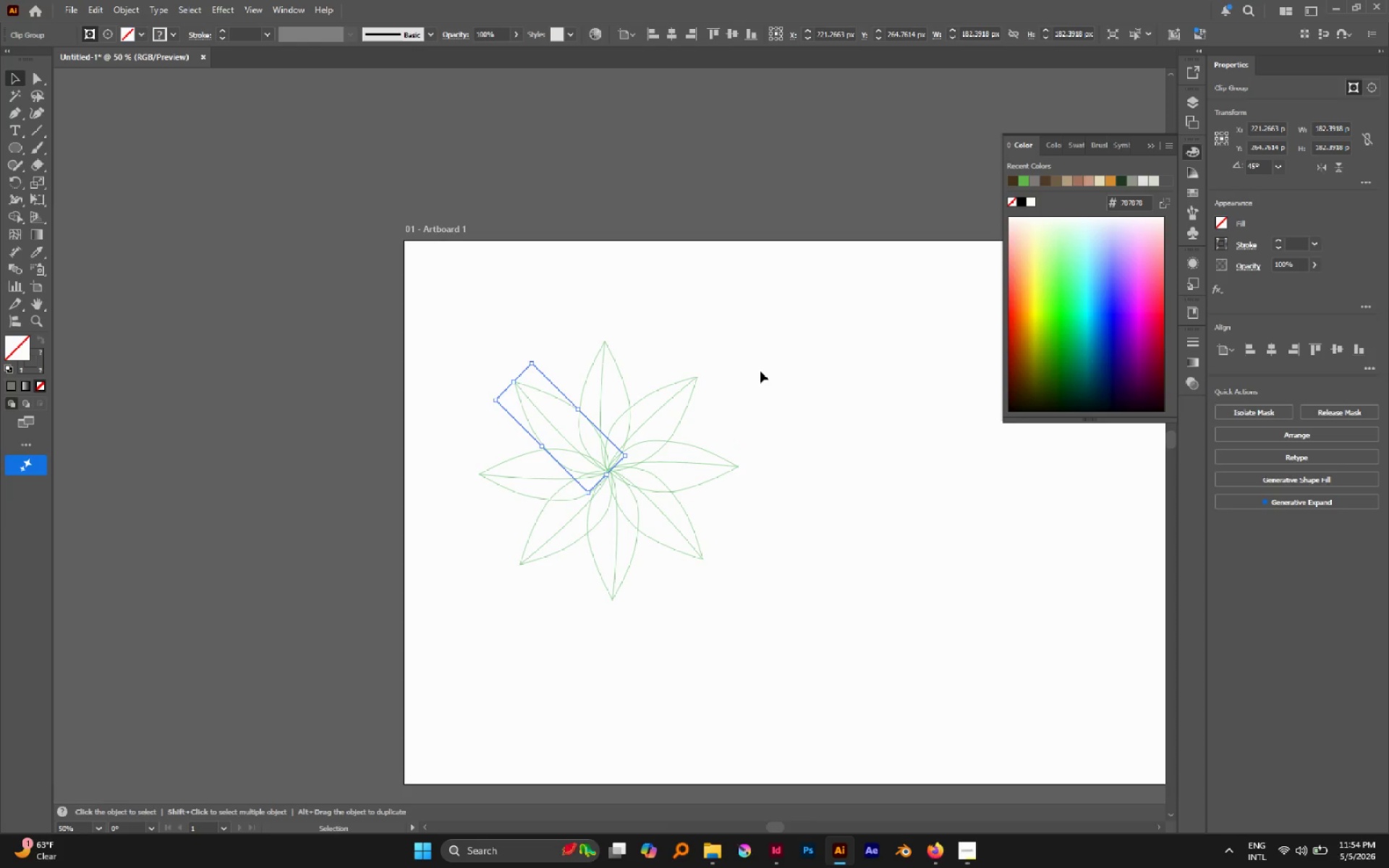 
left_click([861, 431])
 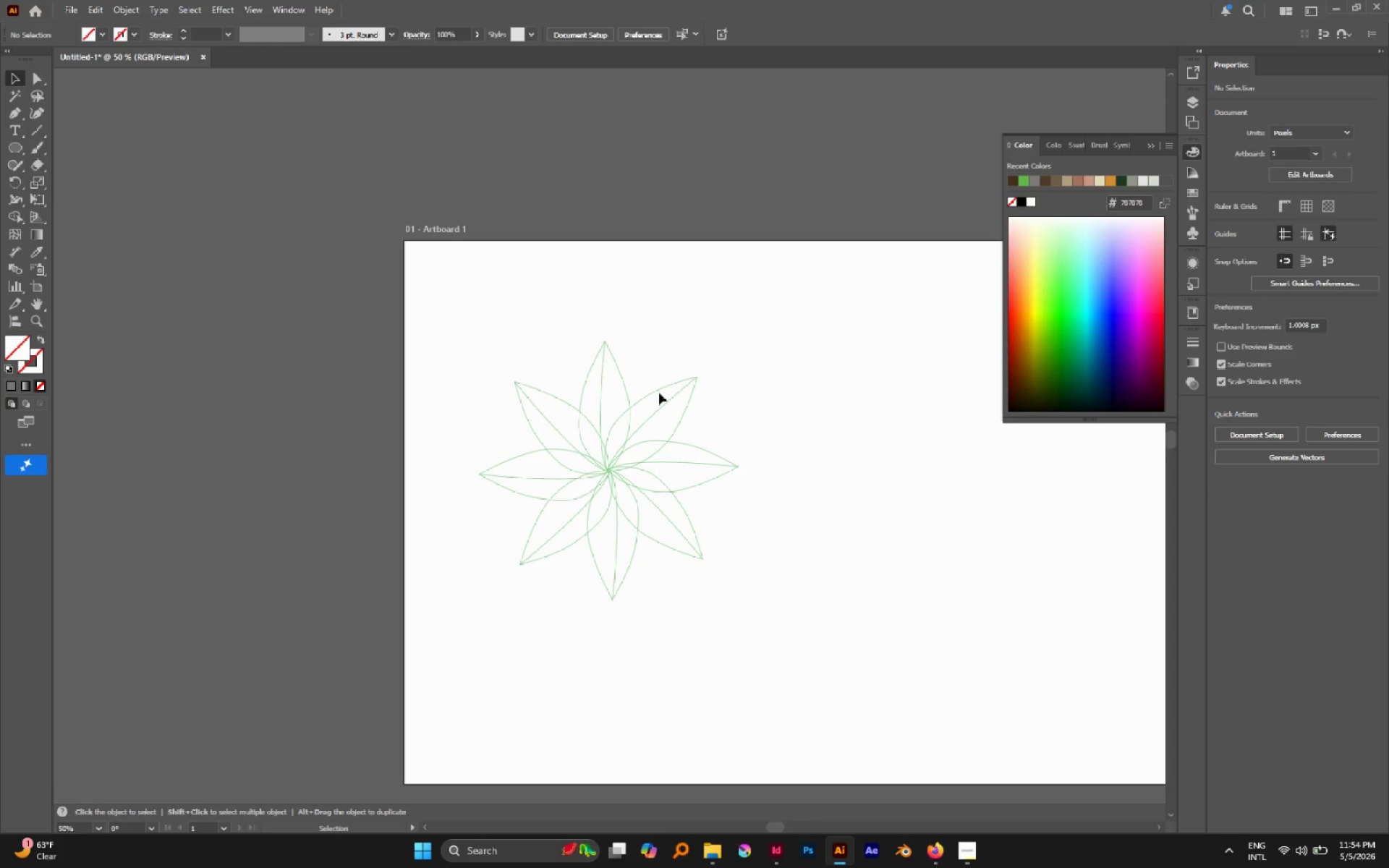 
left_click_drag(start_coordinate=[538, 339], to_coordinate=[771, 650])
 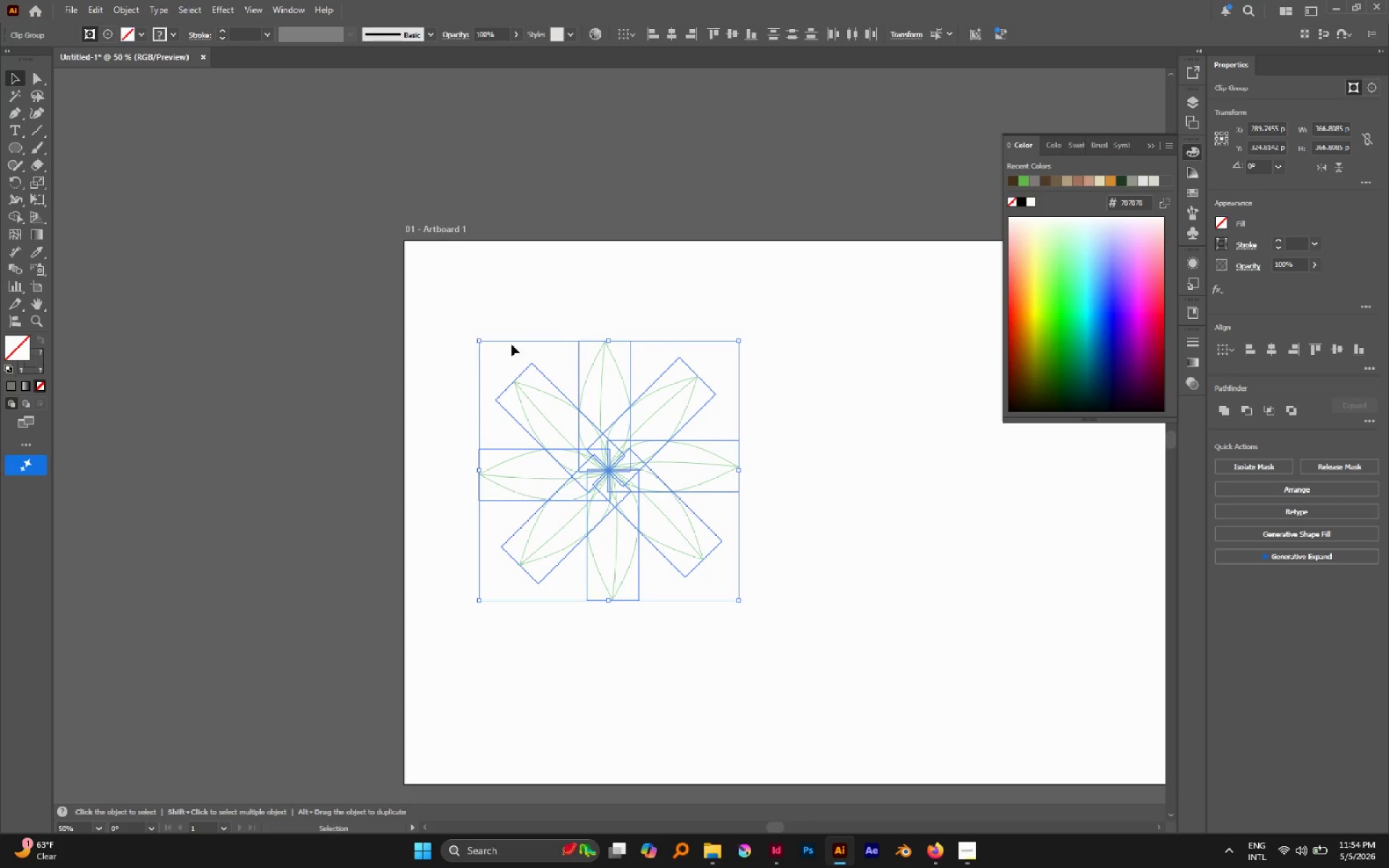 
left_click([669, 317])
 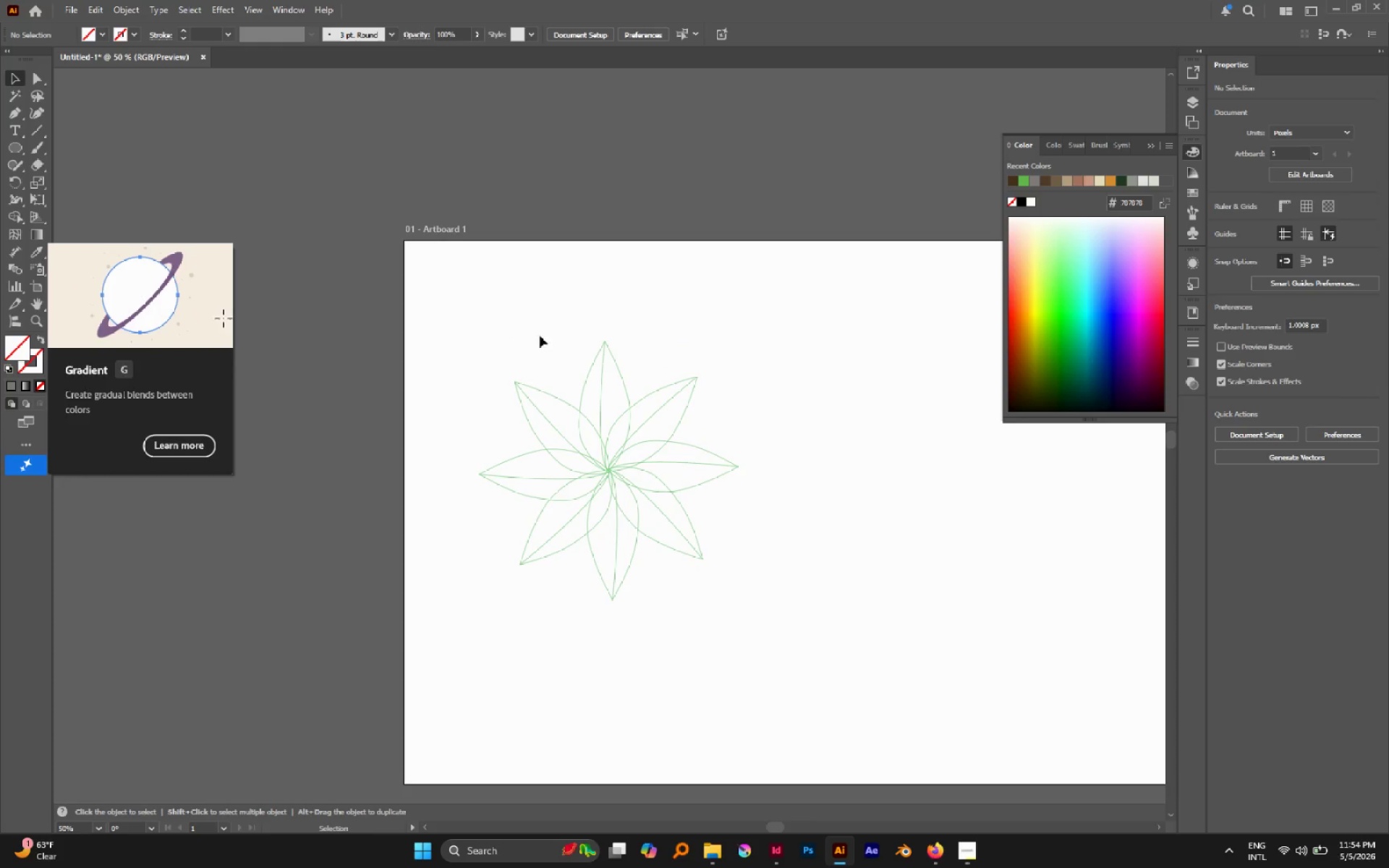 
left_click_drag(start_coordinate=[519, 336], to_coordinate=[707, 584])
 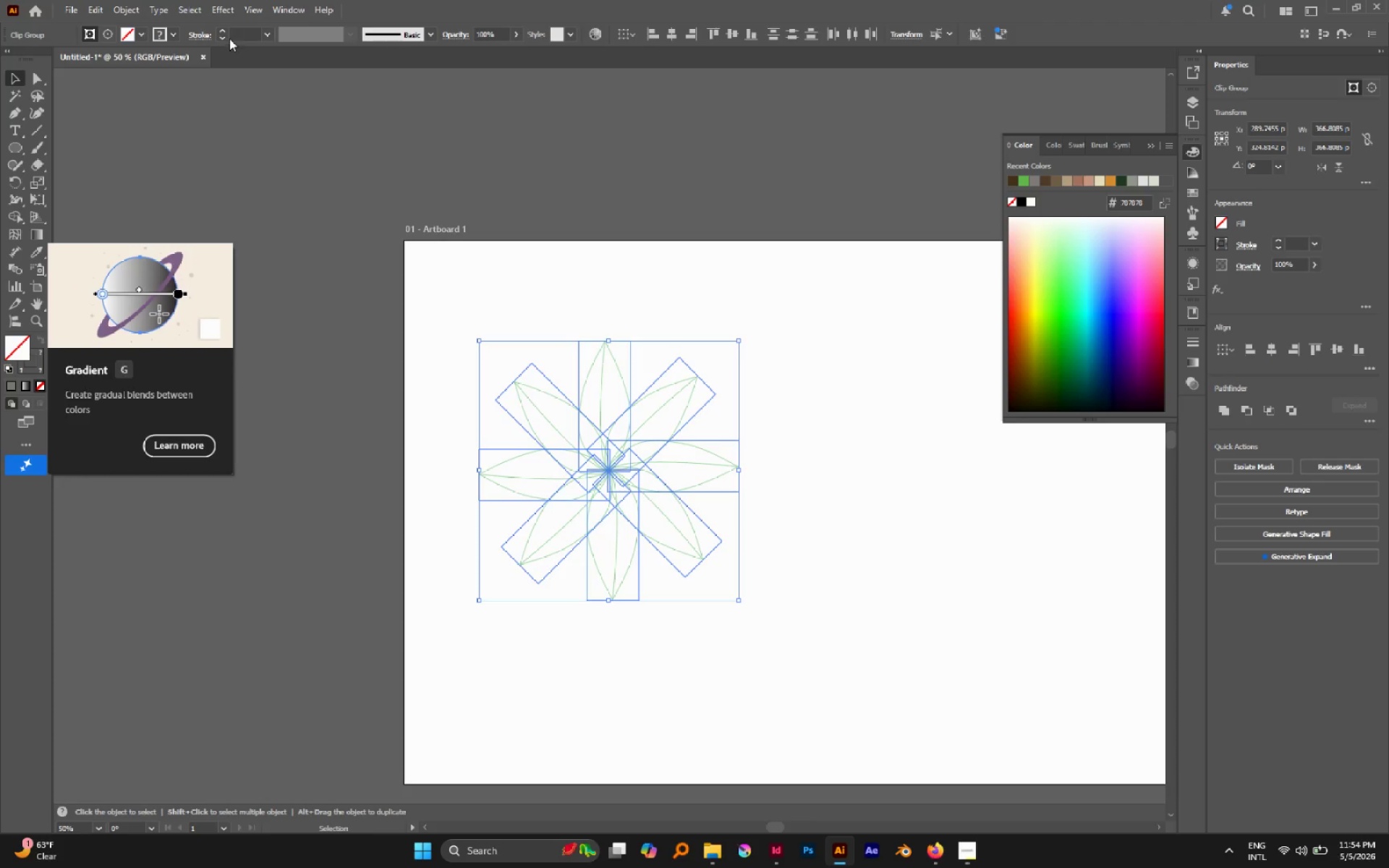 
left_click([223, 29])
 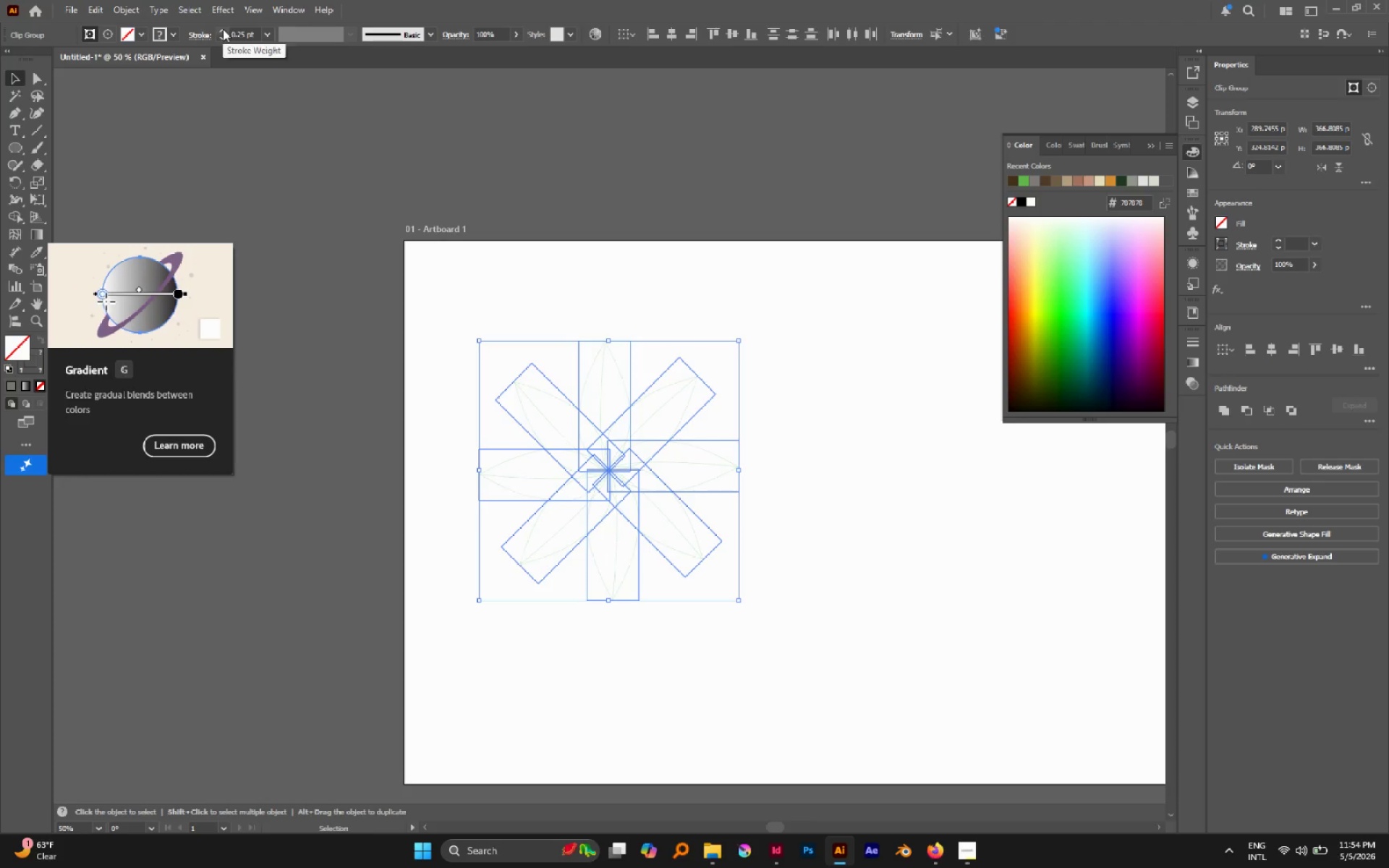 
double_click([223, 29])
 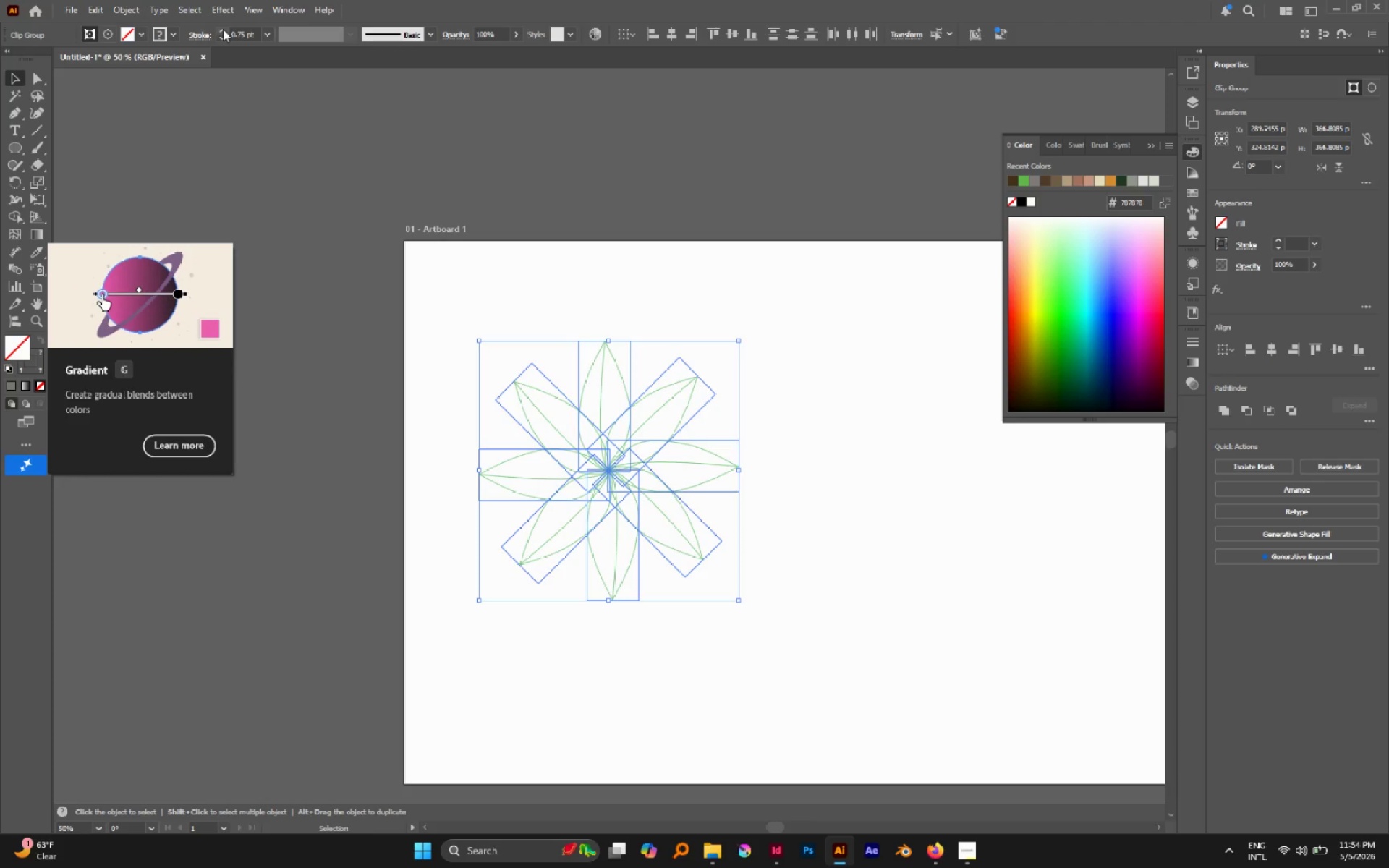 
left_click([223, 29])
 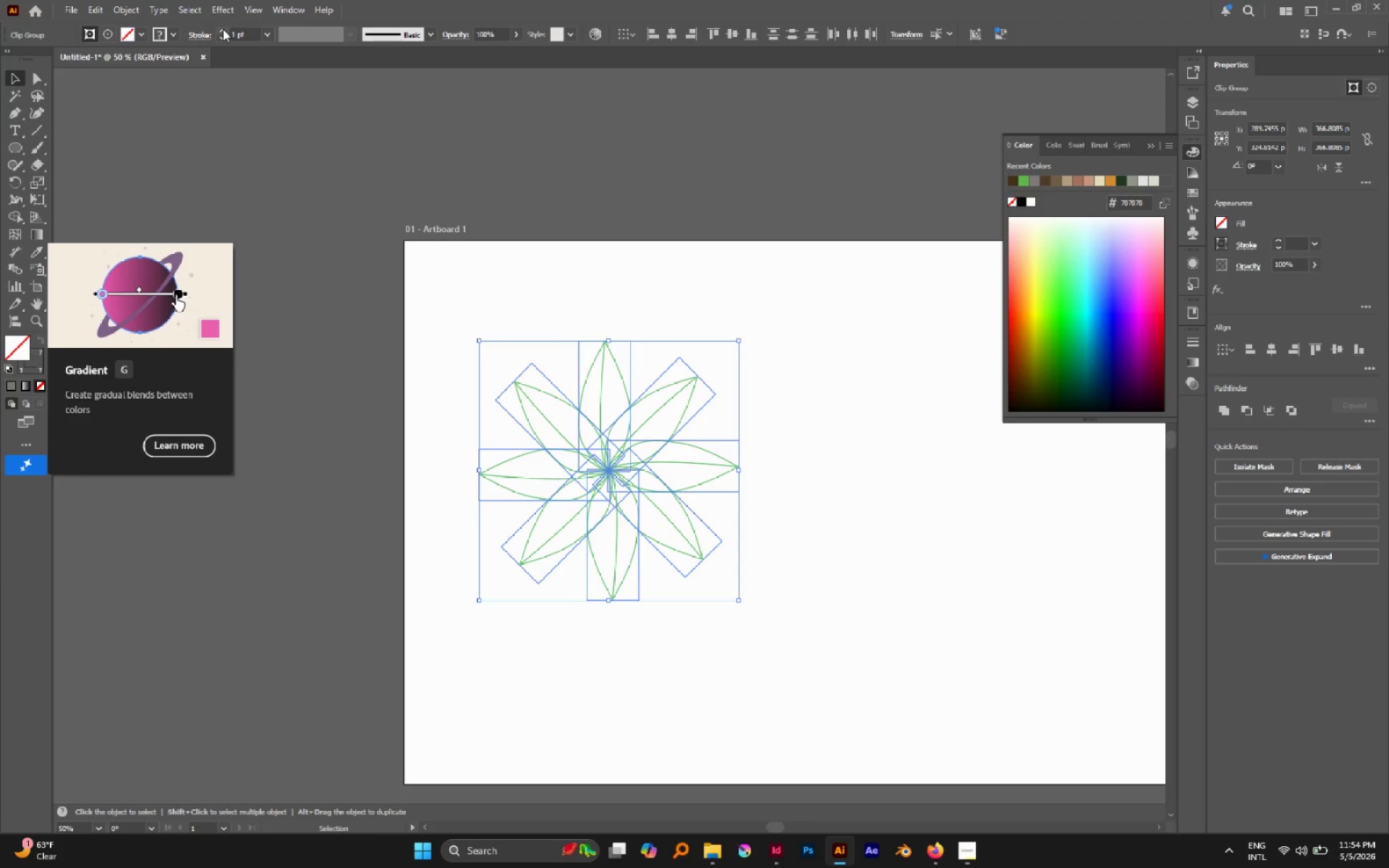 
left_click([543, 203])
 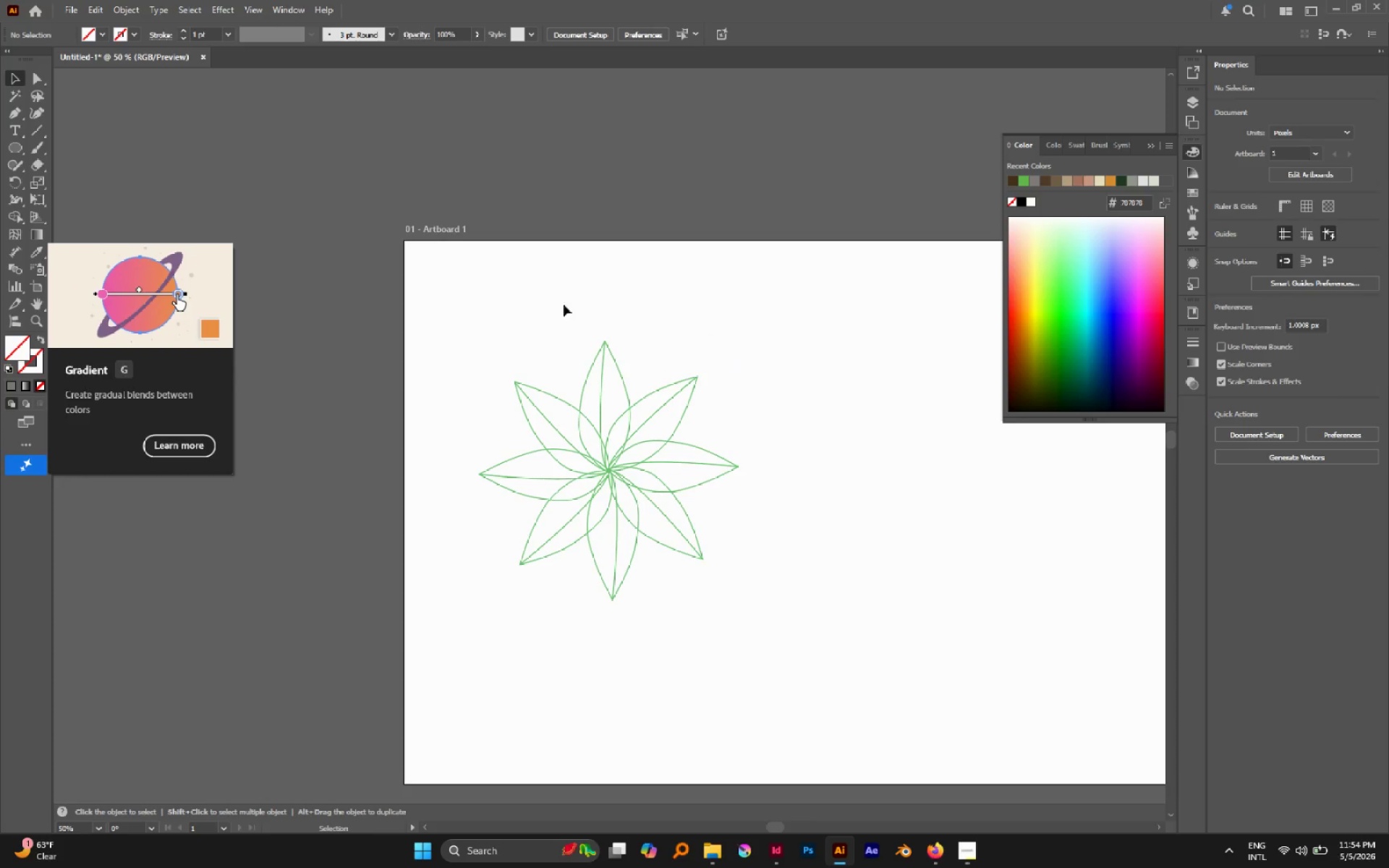 
left_click_drag(start_coordinate=[477, 294], to_coordinate=[841, 562])
 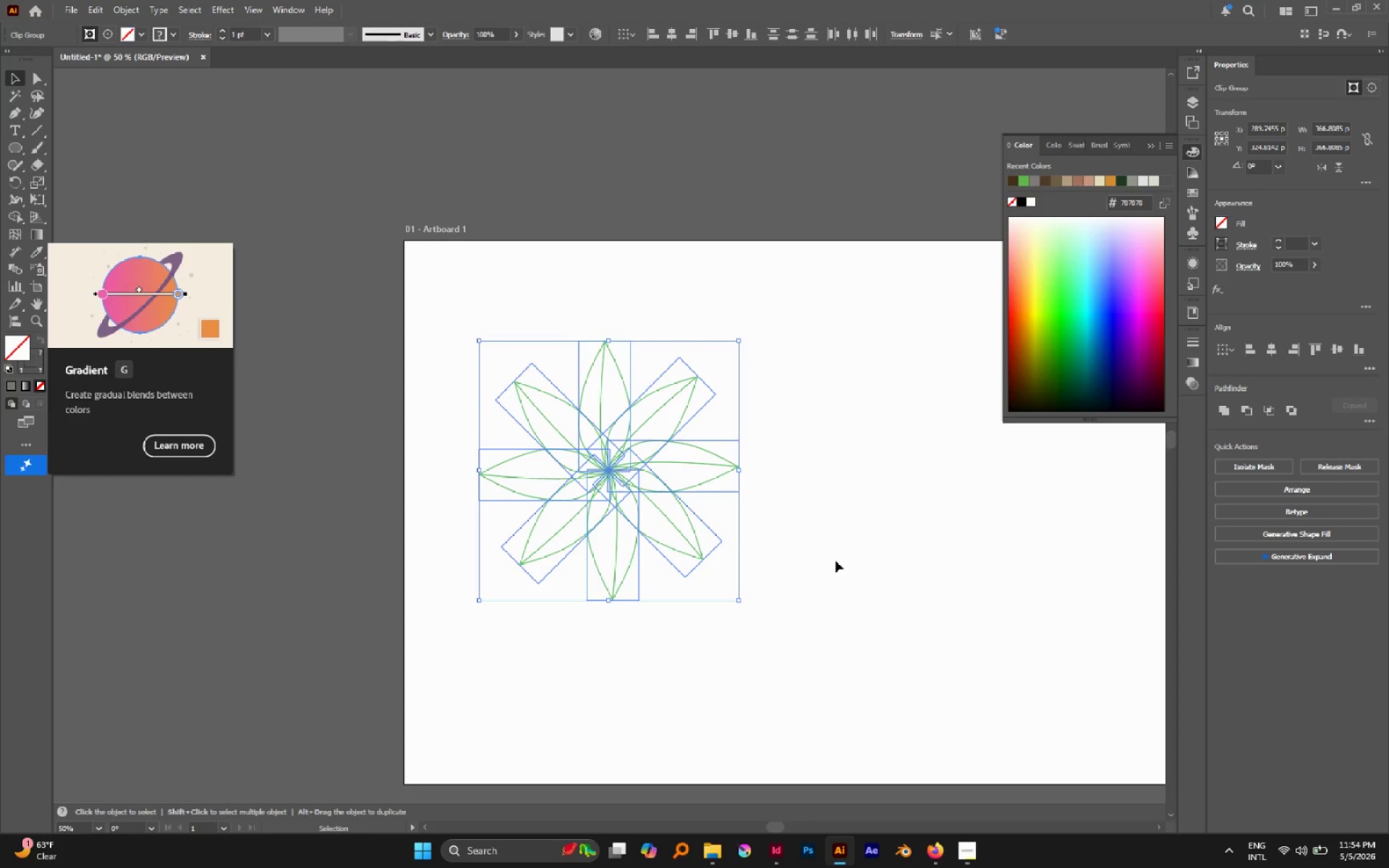 
key(Control+C)
 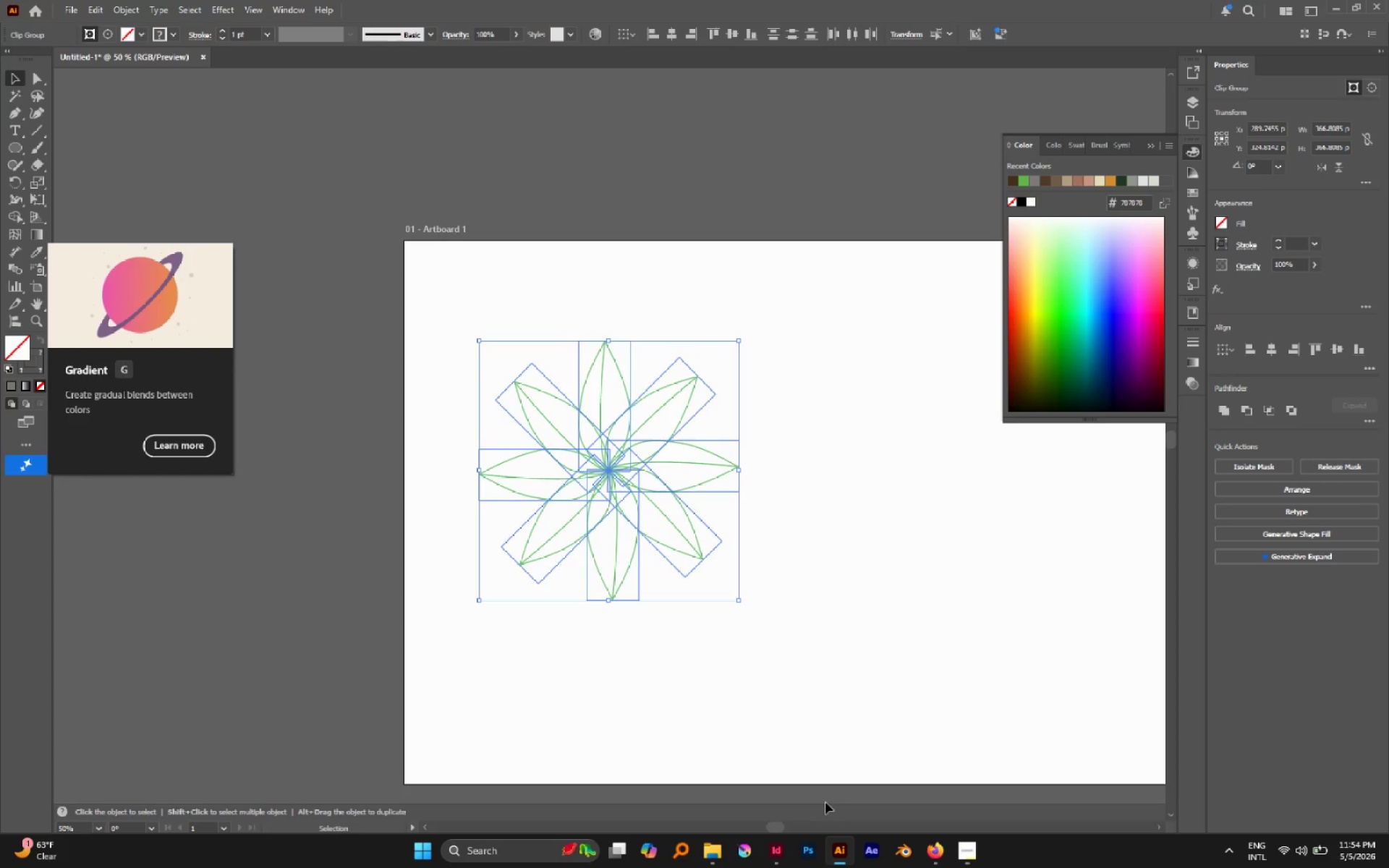 
left_click([770, 853])
 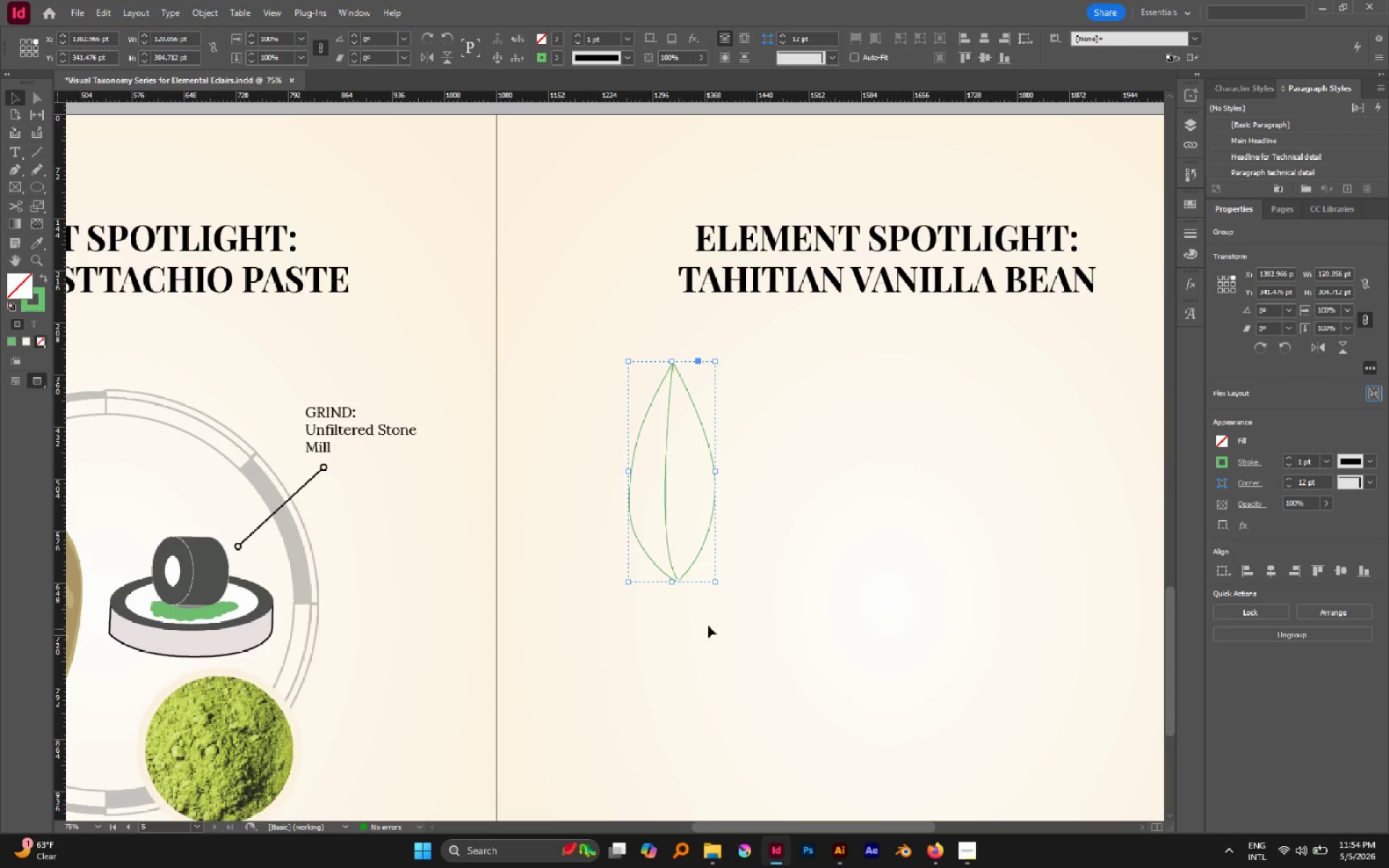 
left_click_drag(start_coordinate=[799, 608], to_coordinate=[807, 605])
 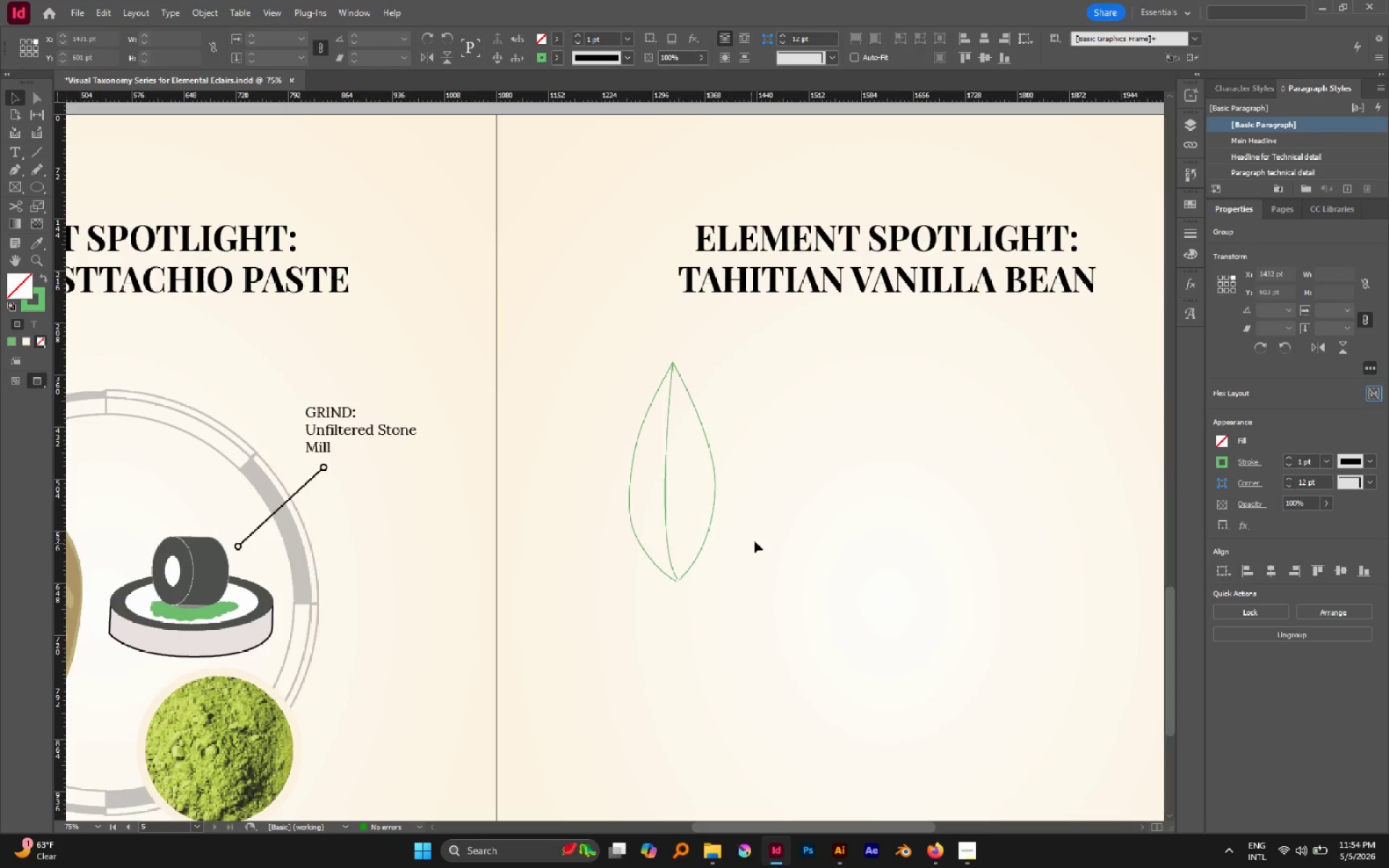 
left_click_drag(start_coordinate=[763, 538], to_coordinate=[644, 548])
 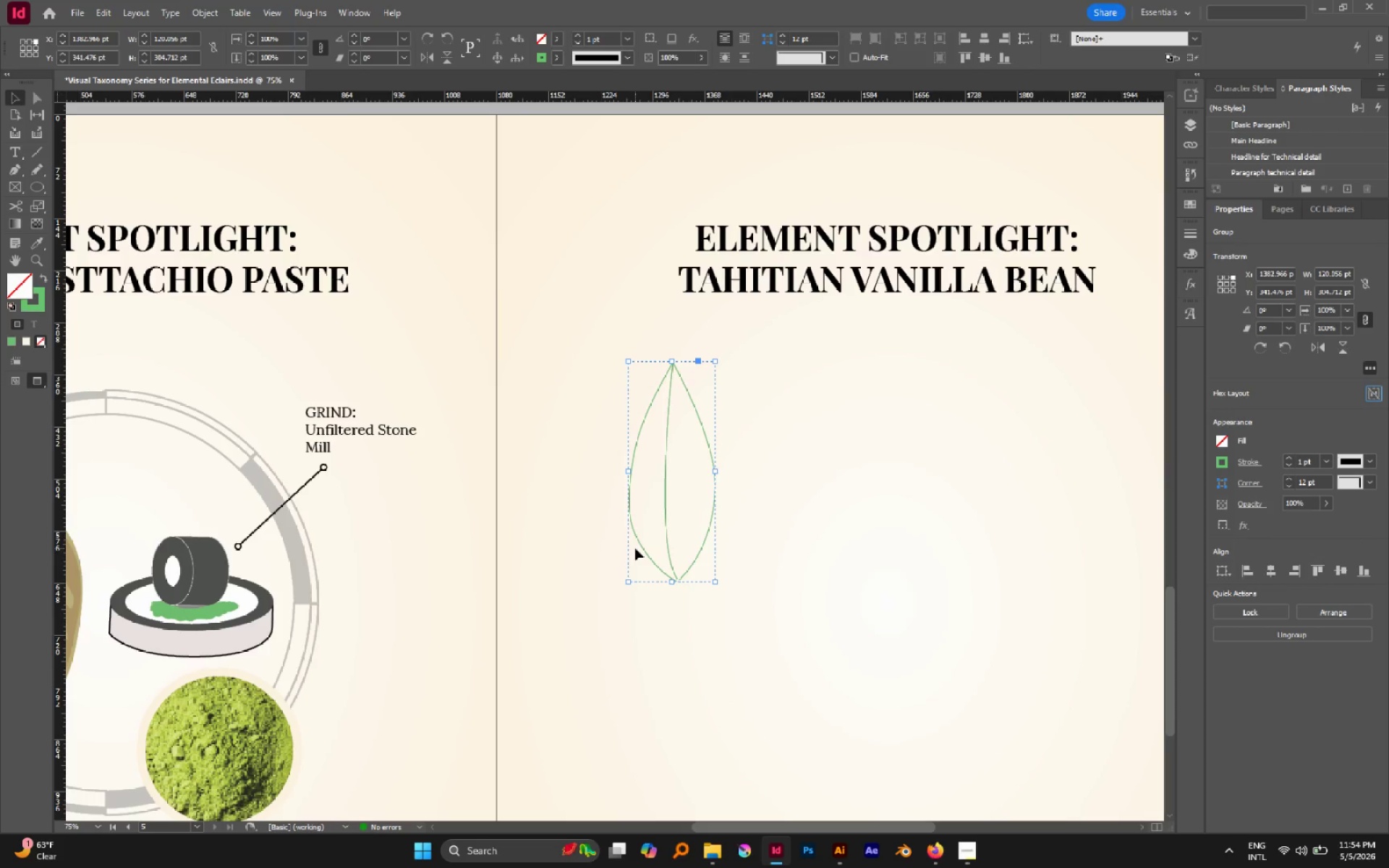 
key(Delete)
 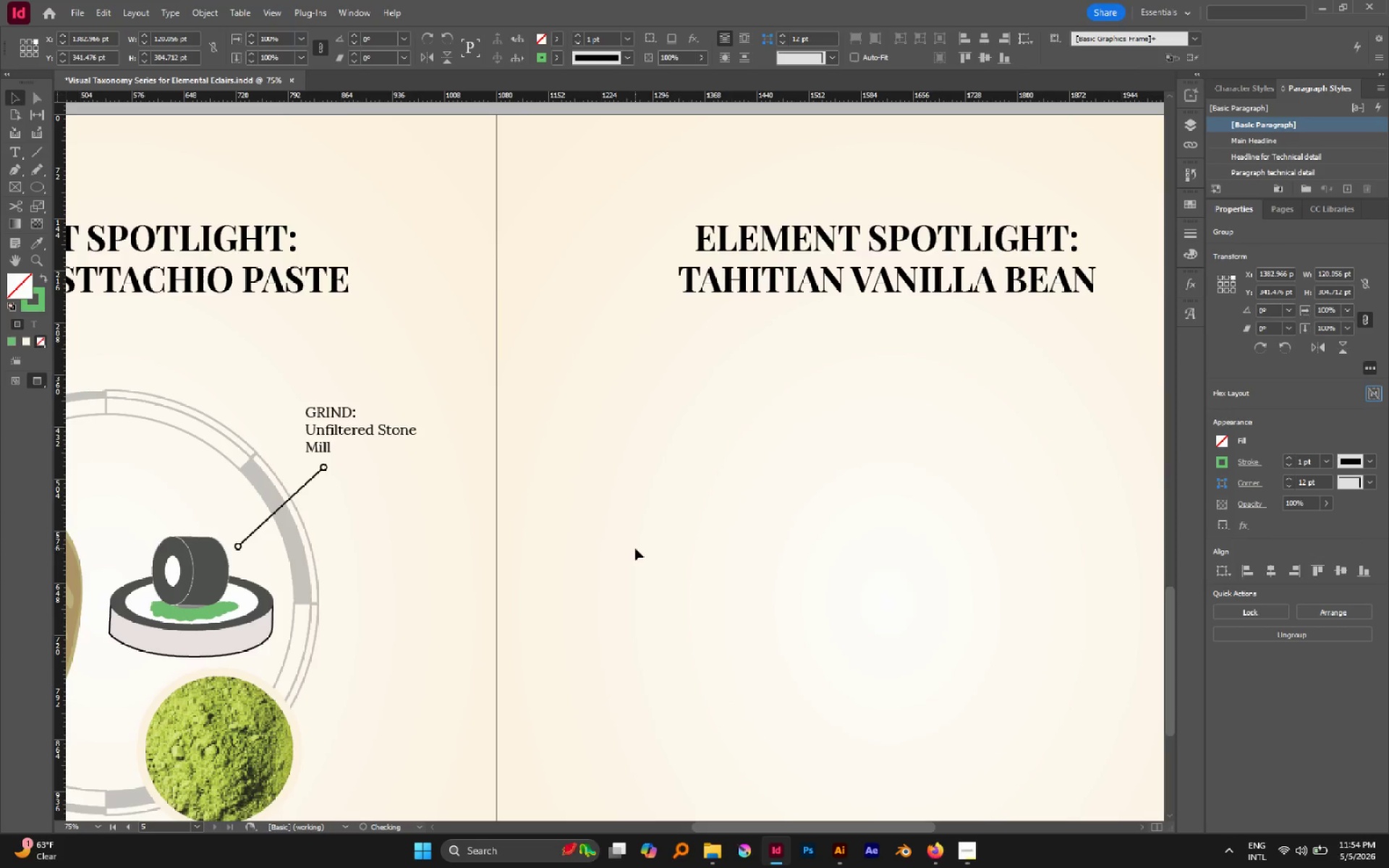 
key(Control+Shift+V)
 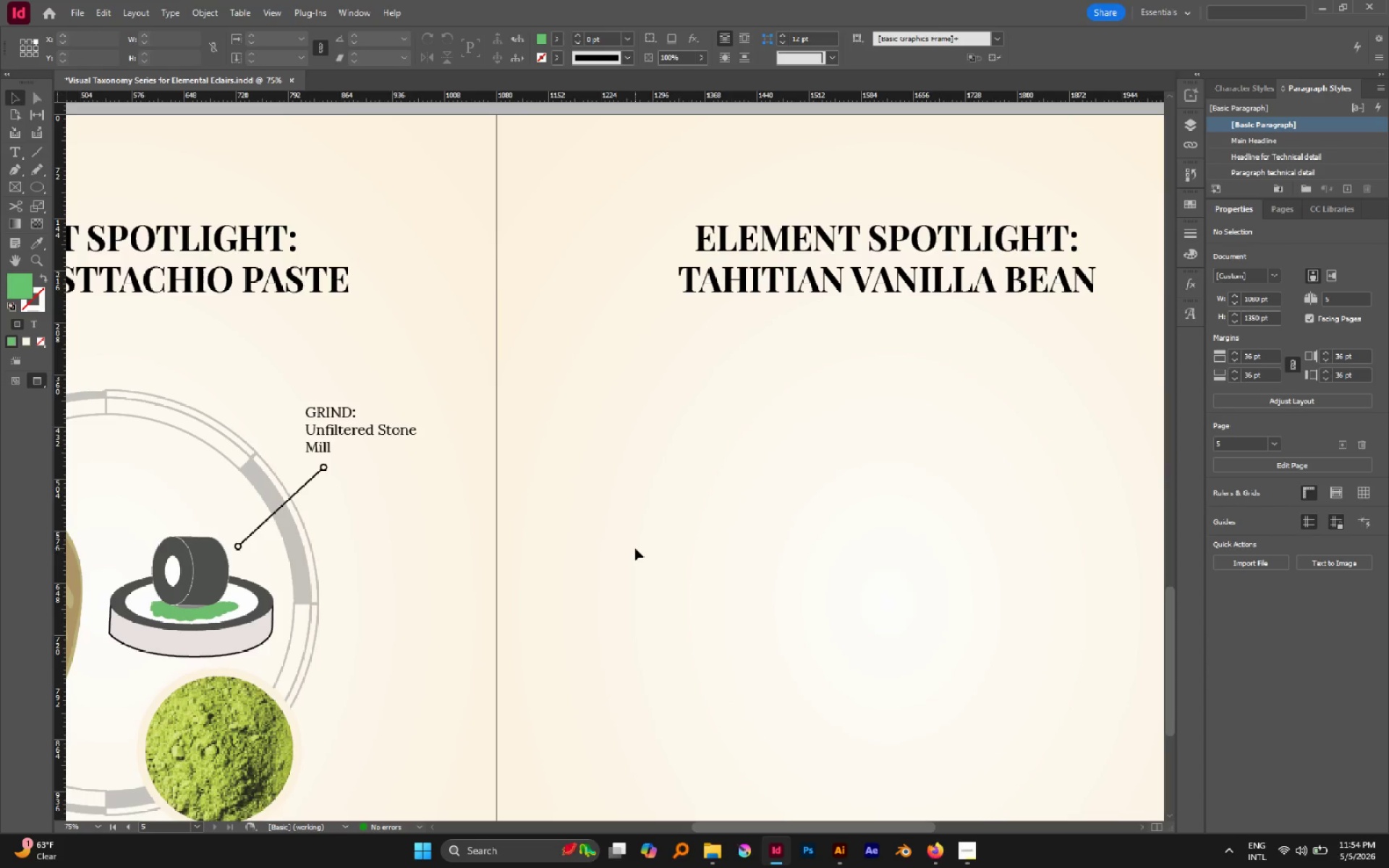 
key(Control+V)
 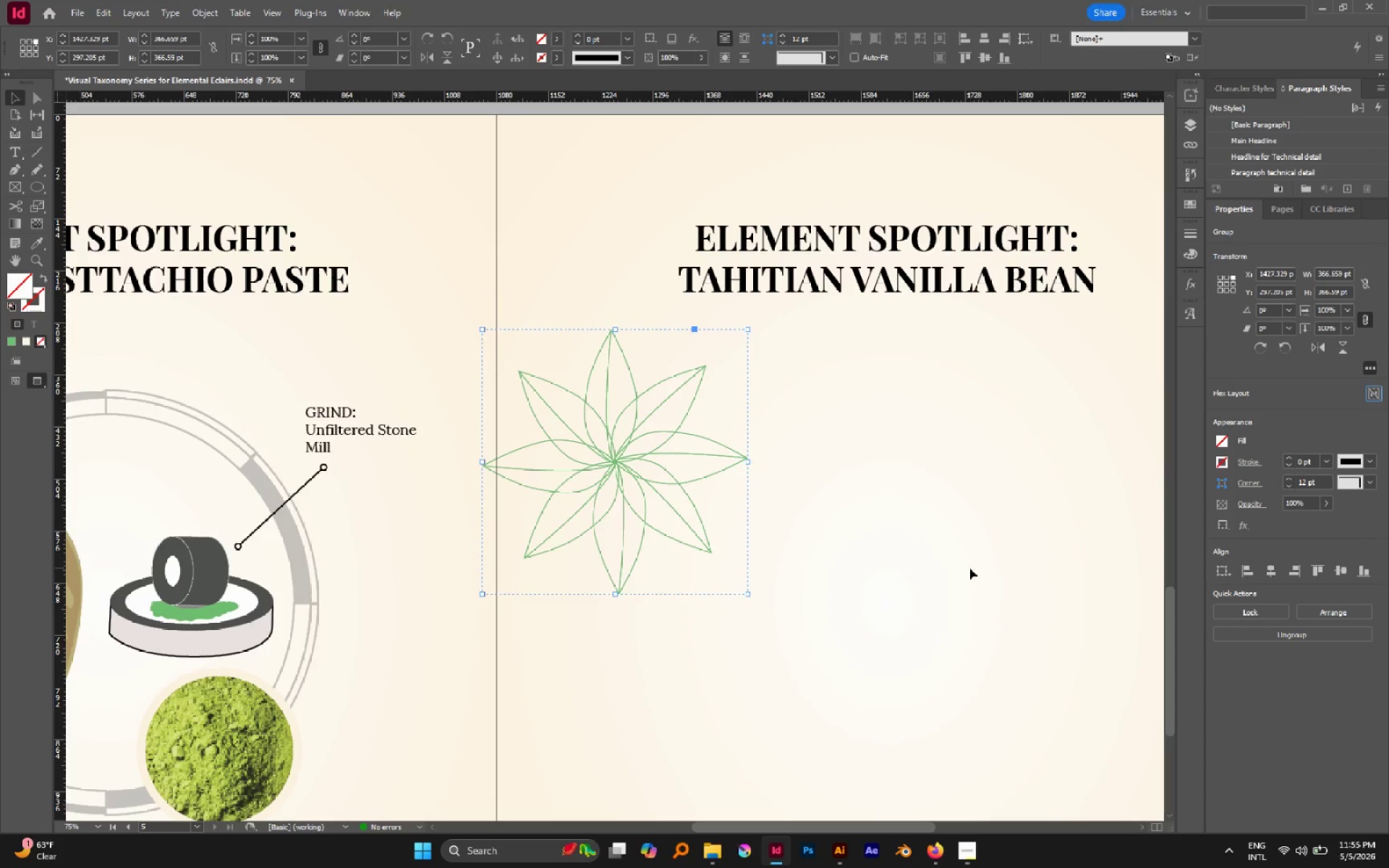 
left_click_drag(start_coordinate=[635, 470], to_coordinate=[702, 510])
 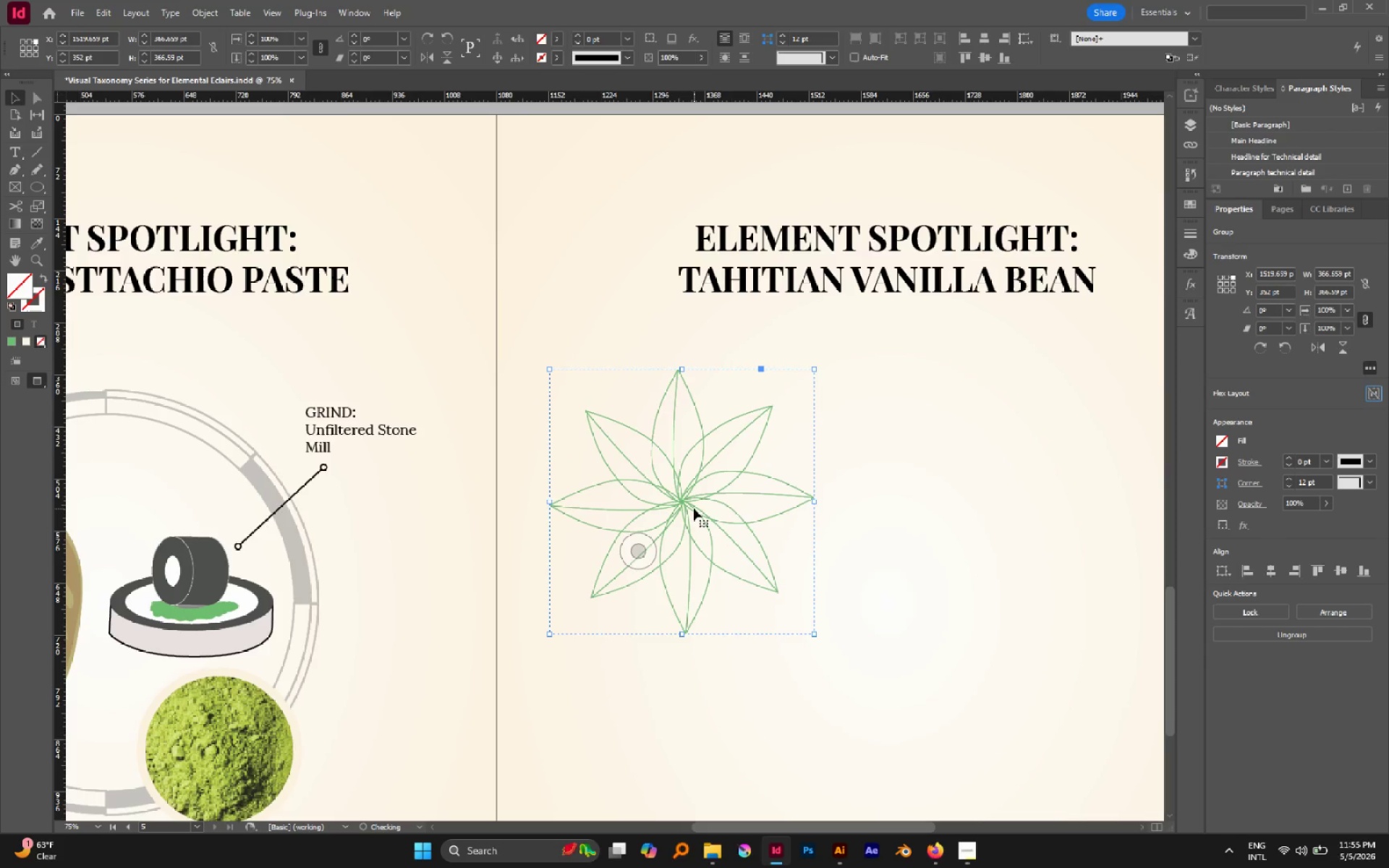 
left_click_drag(start_coordinate=[692, 507], to_coordinate=[692, 494])
 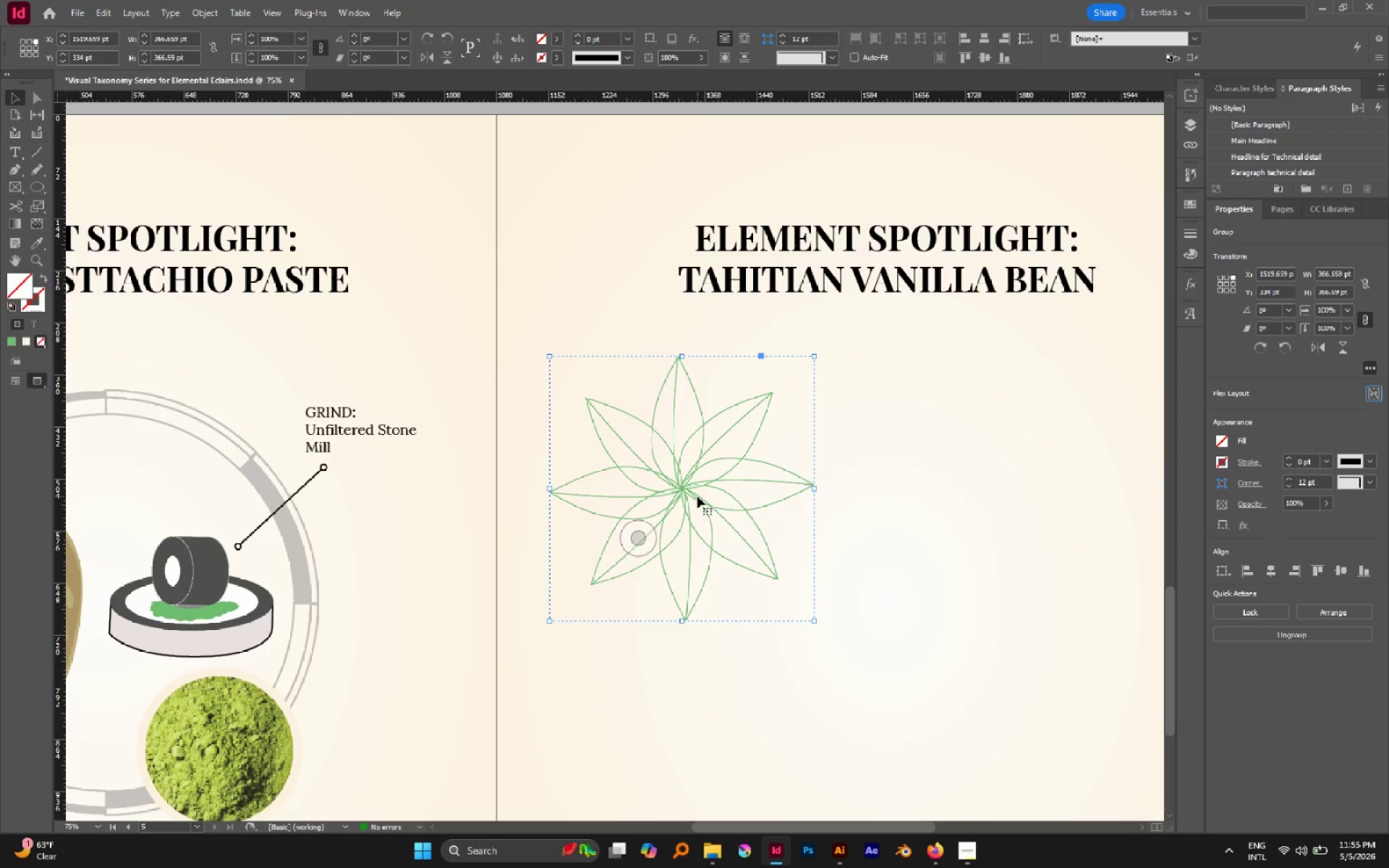 
key(A)
 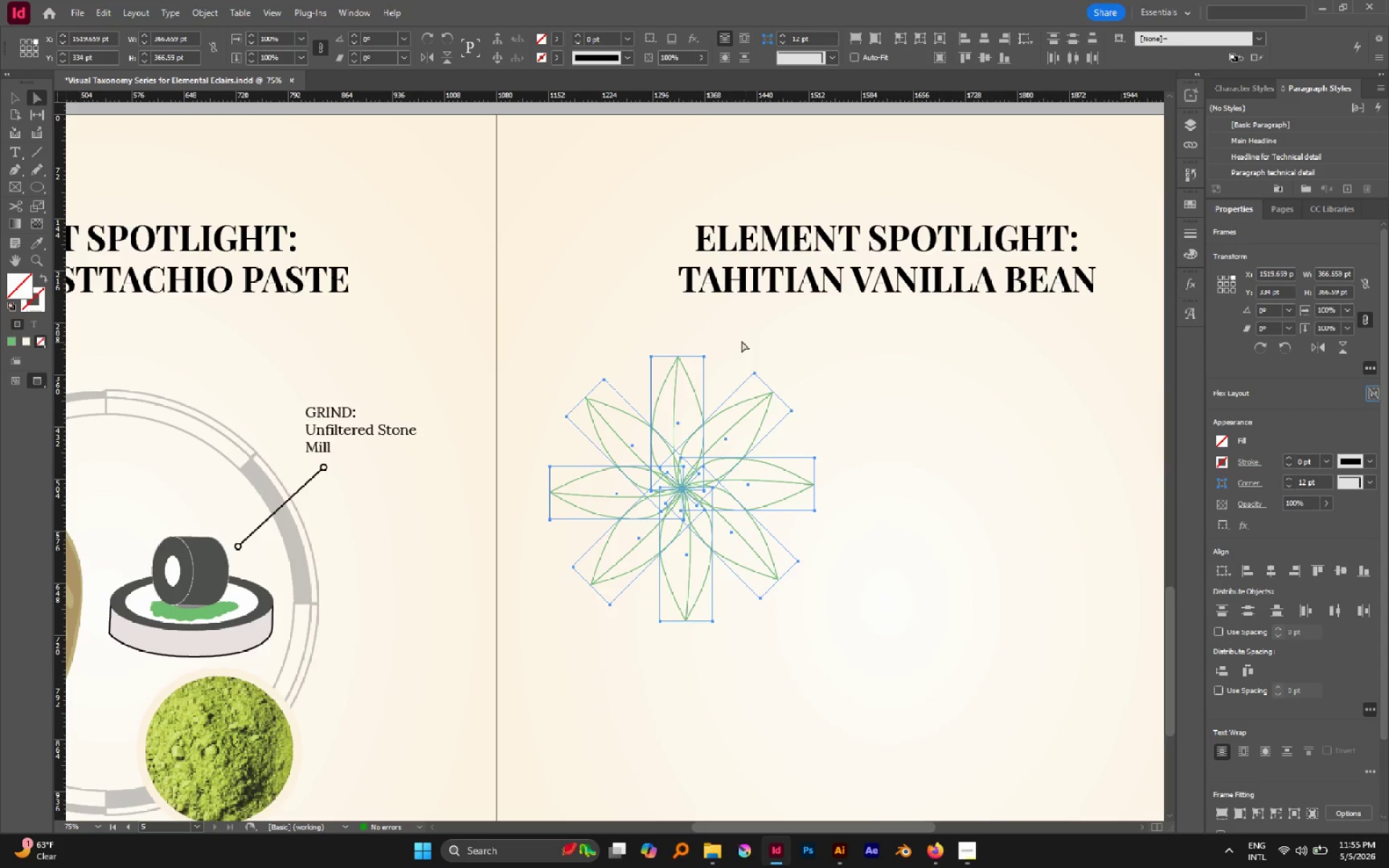 
left_click_drag(start_coordinate=[696, 341], to_coordinate=[715, 362])
 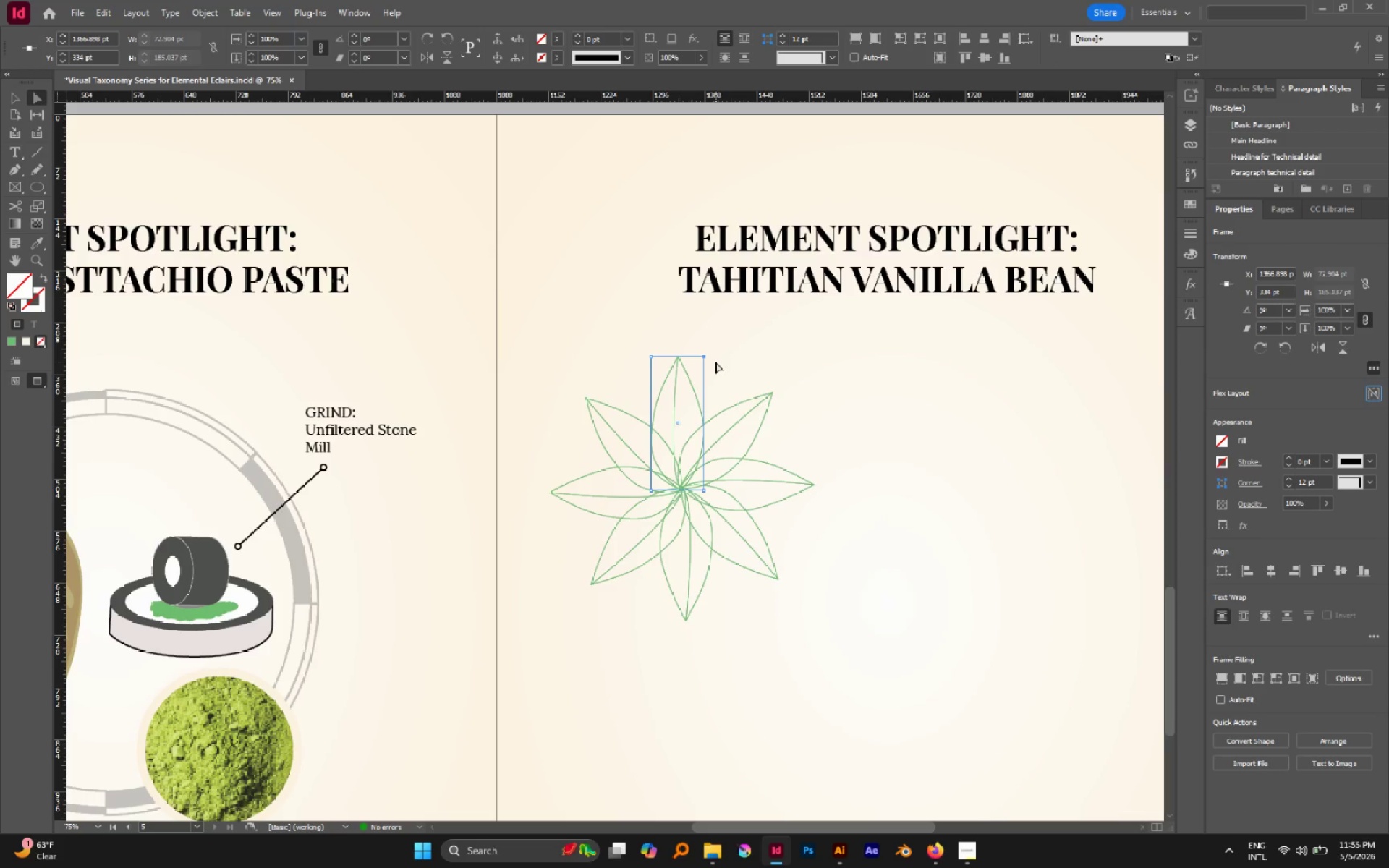 
key(Delete)
 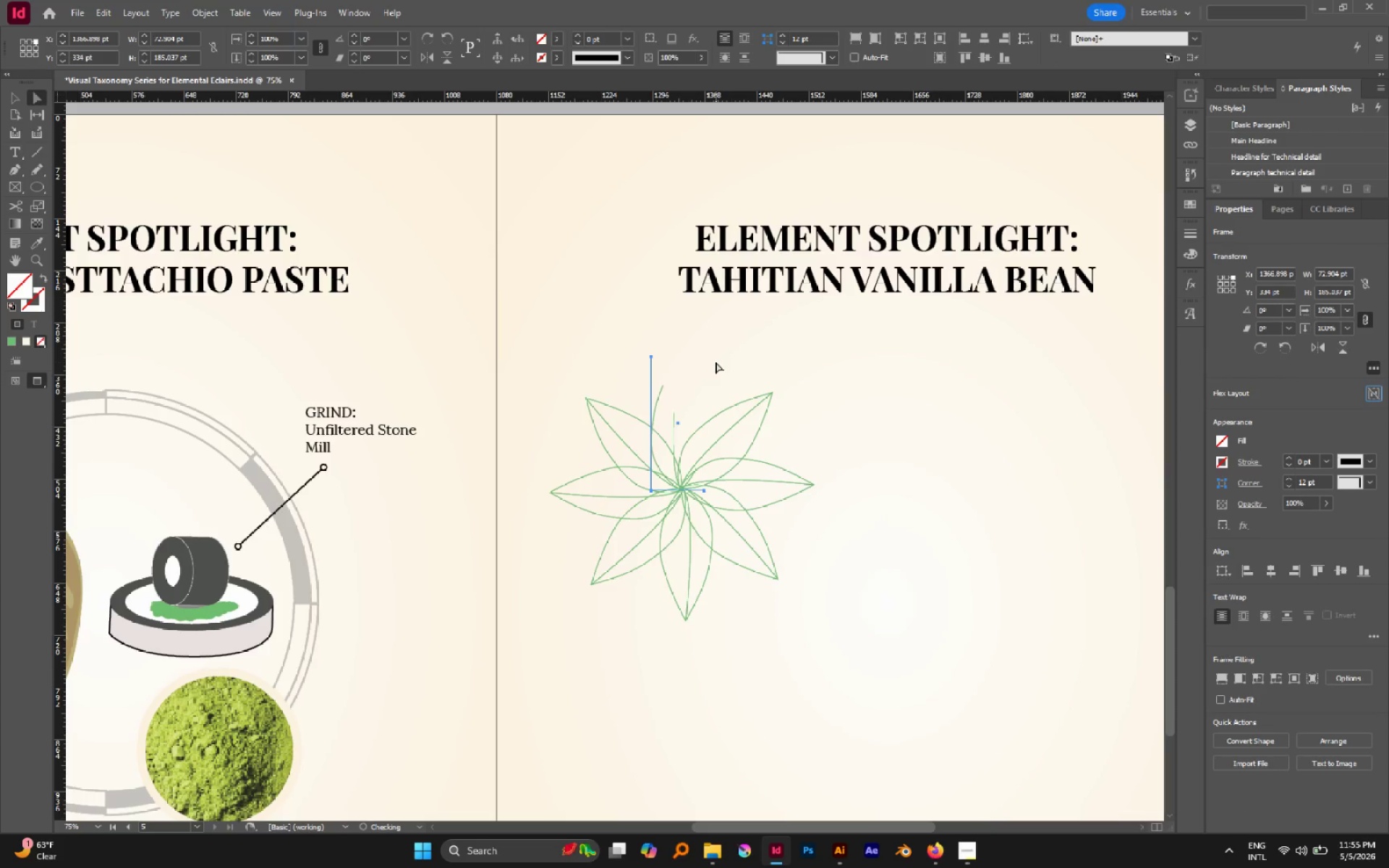 
key(Delete)
 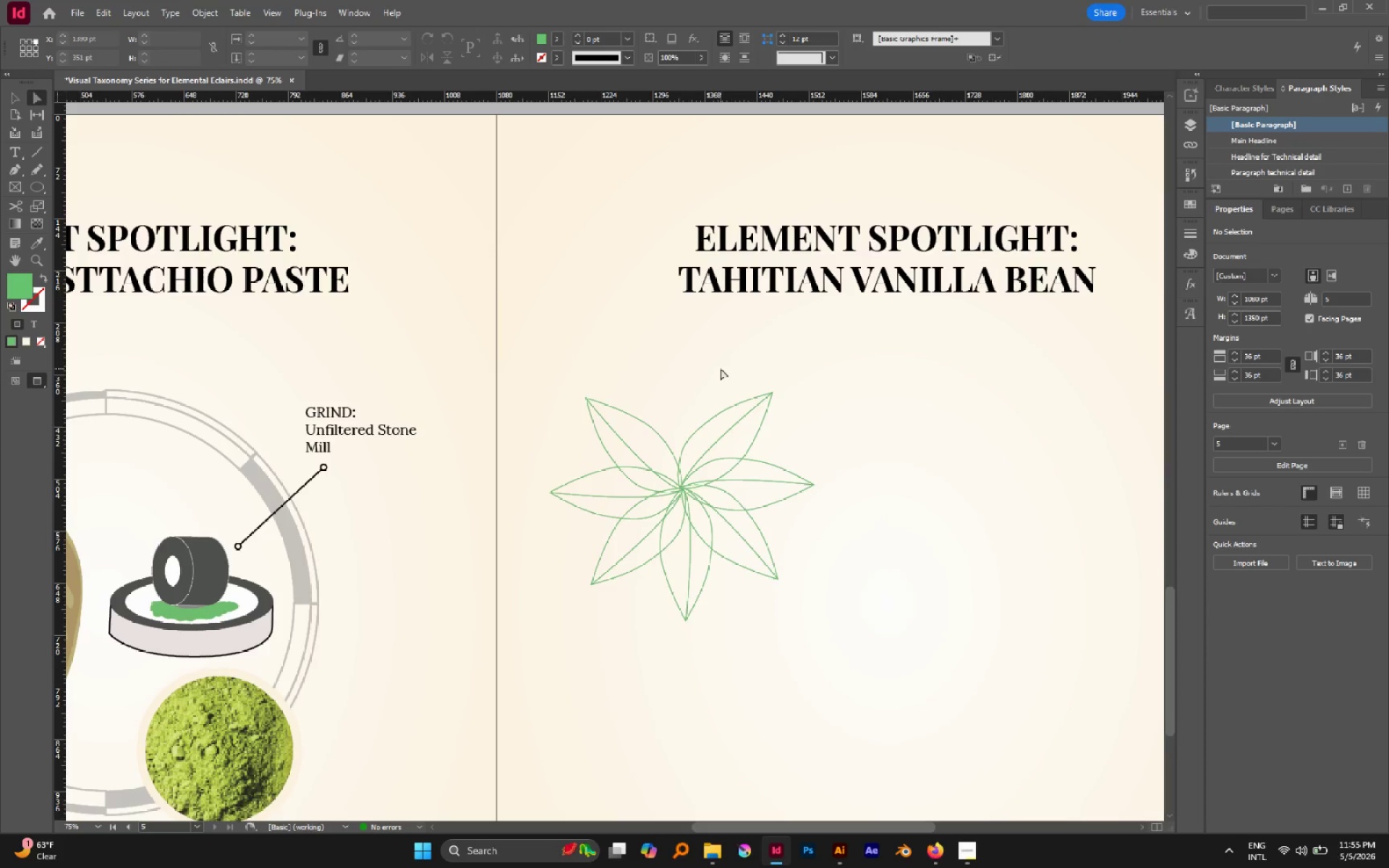 
key(Control+Z)
 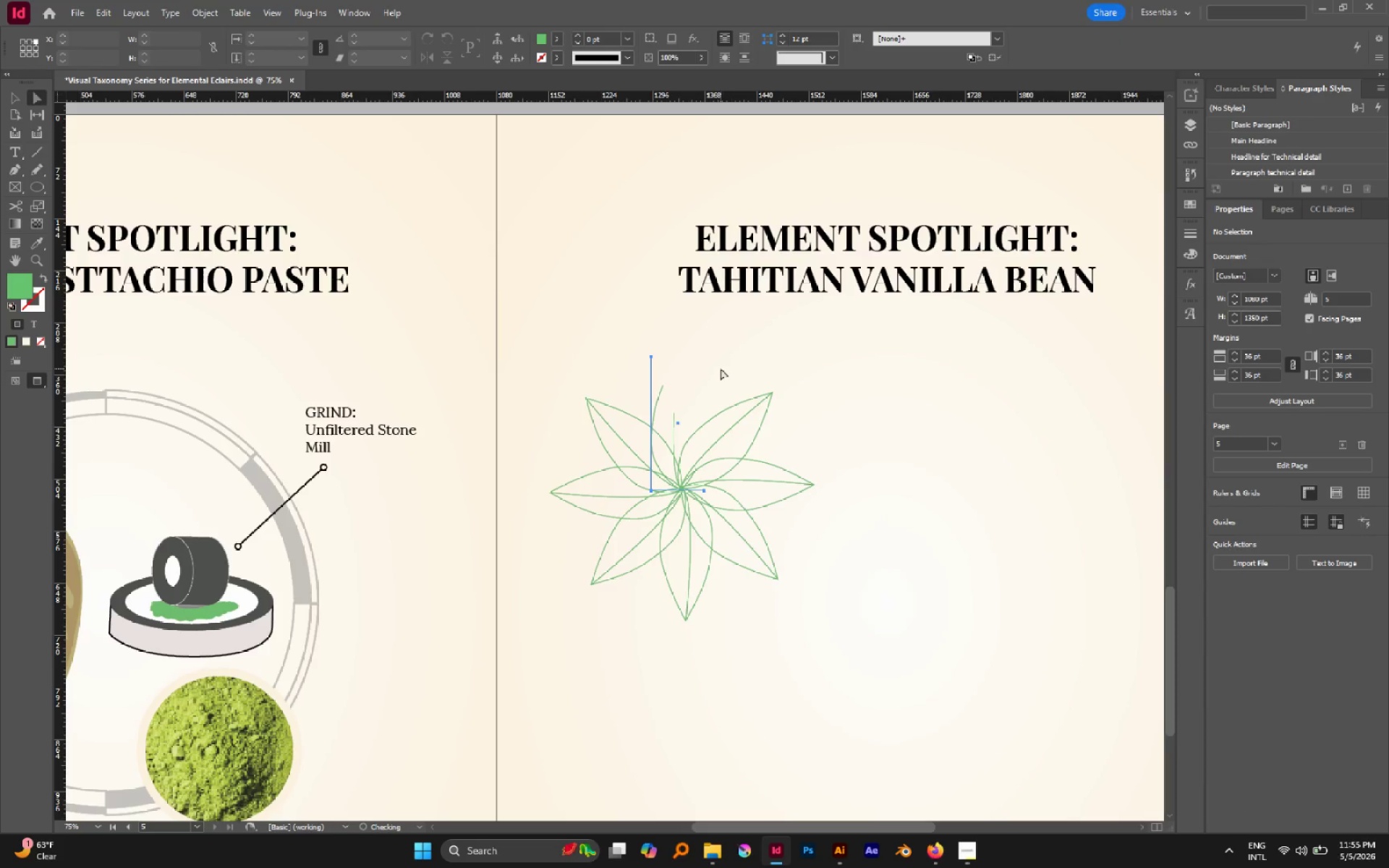 
key(Control+Z)
 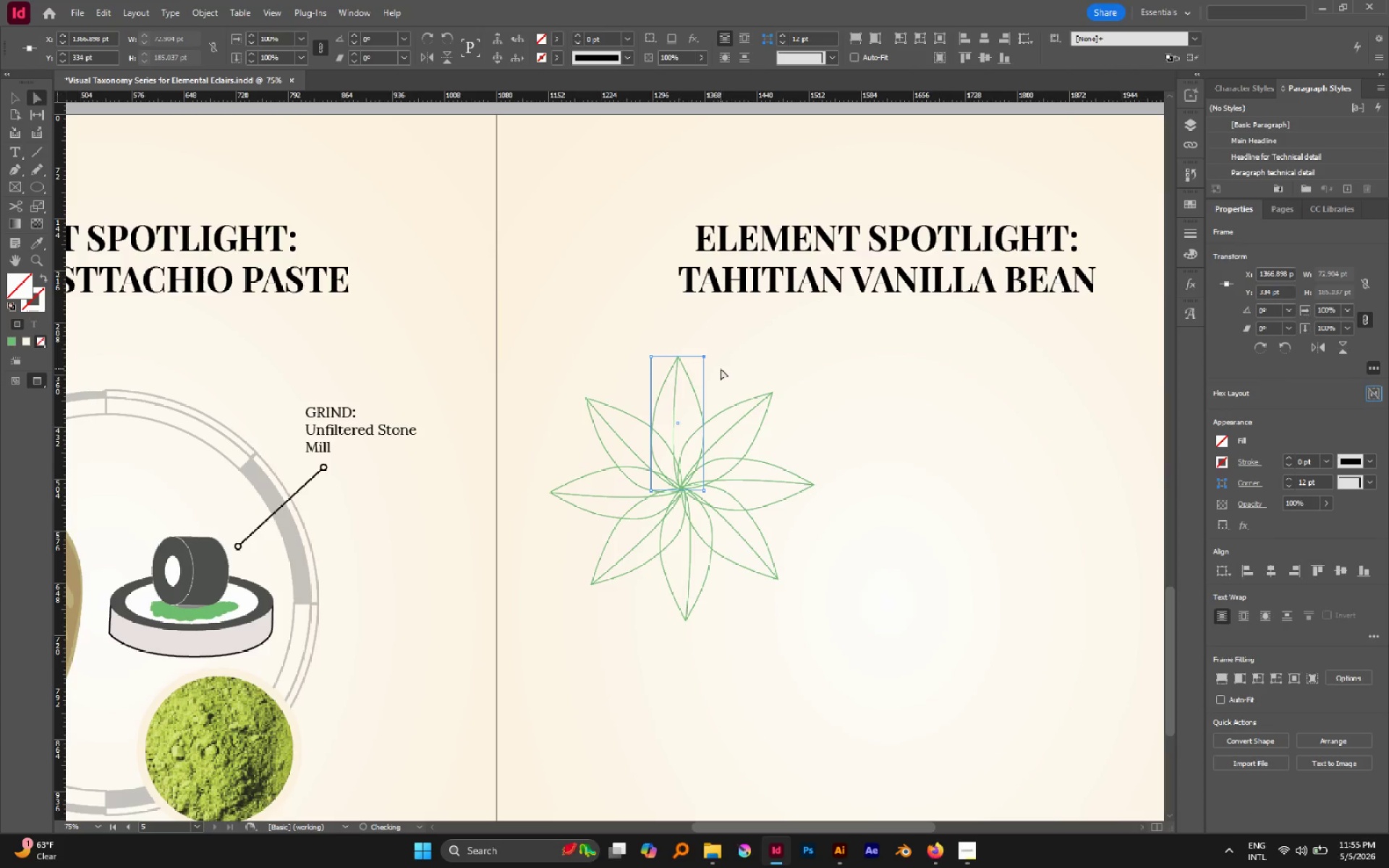 
left_click([721, 368])
 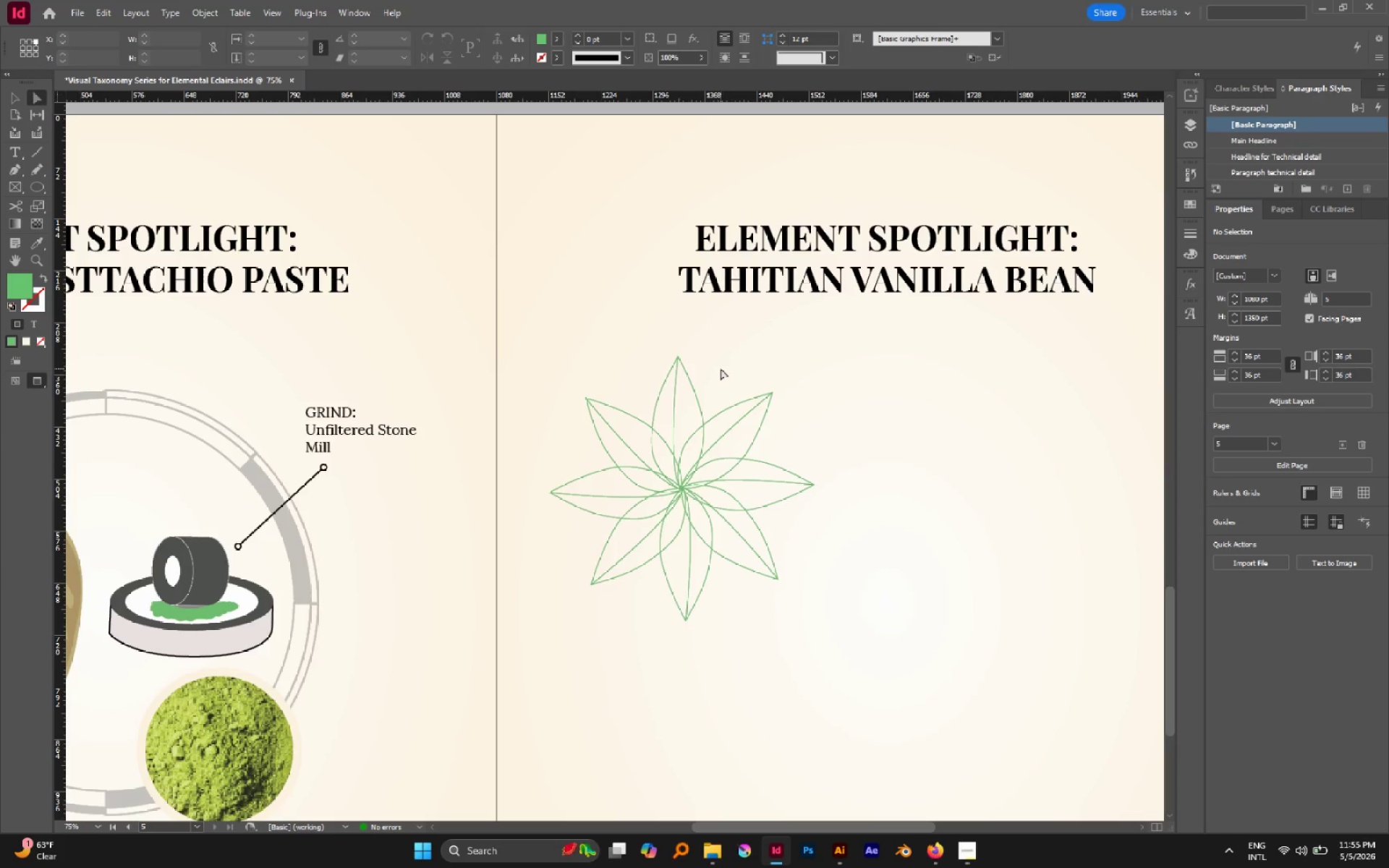 
key(V)
 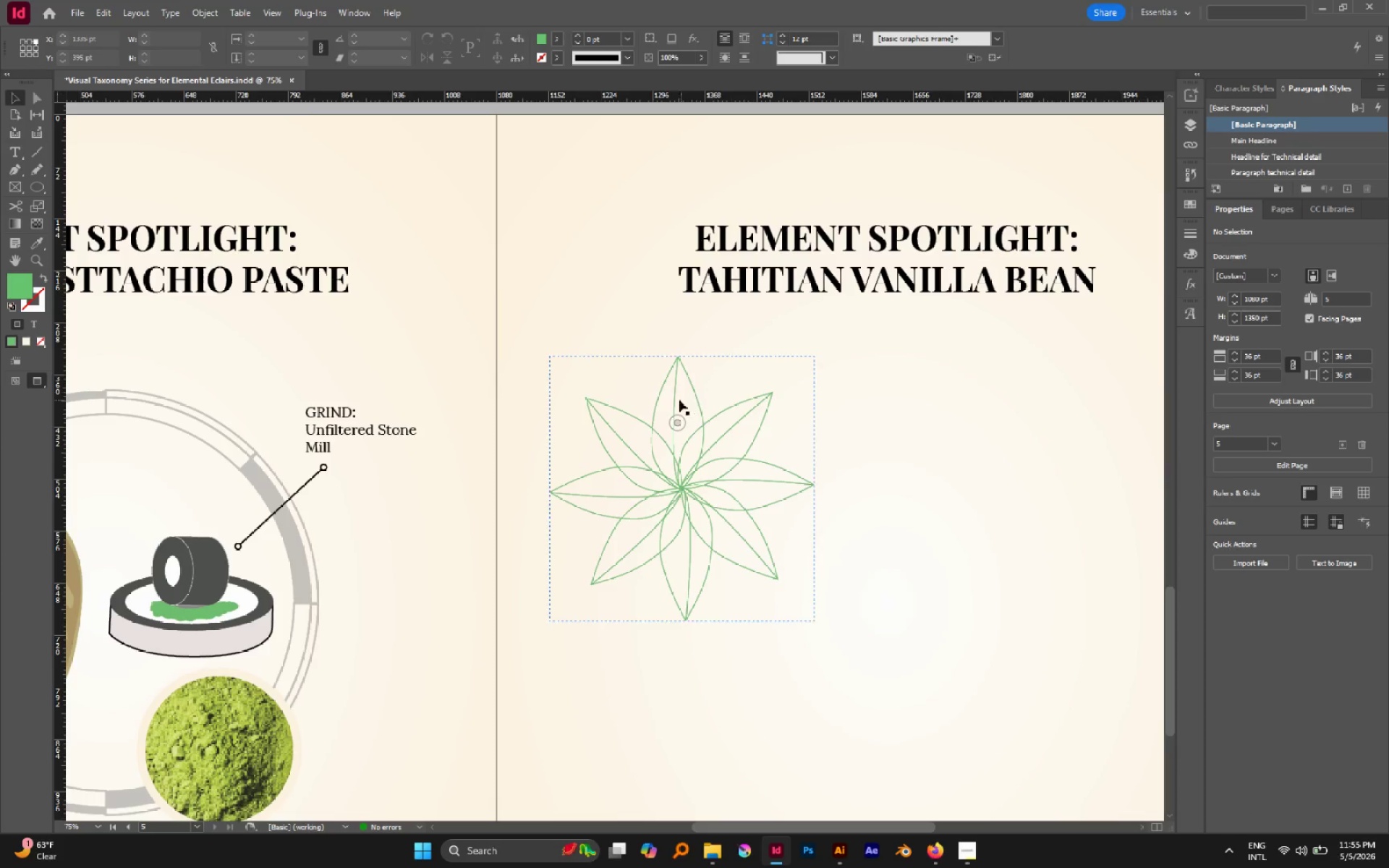 
left_click([679, 400])
 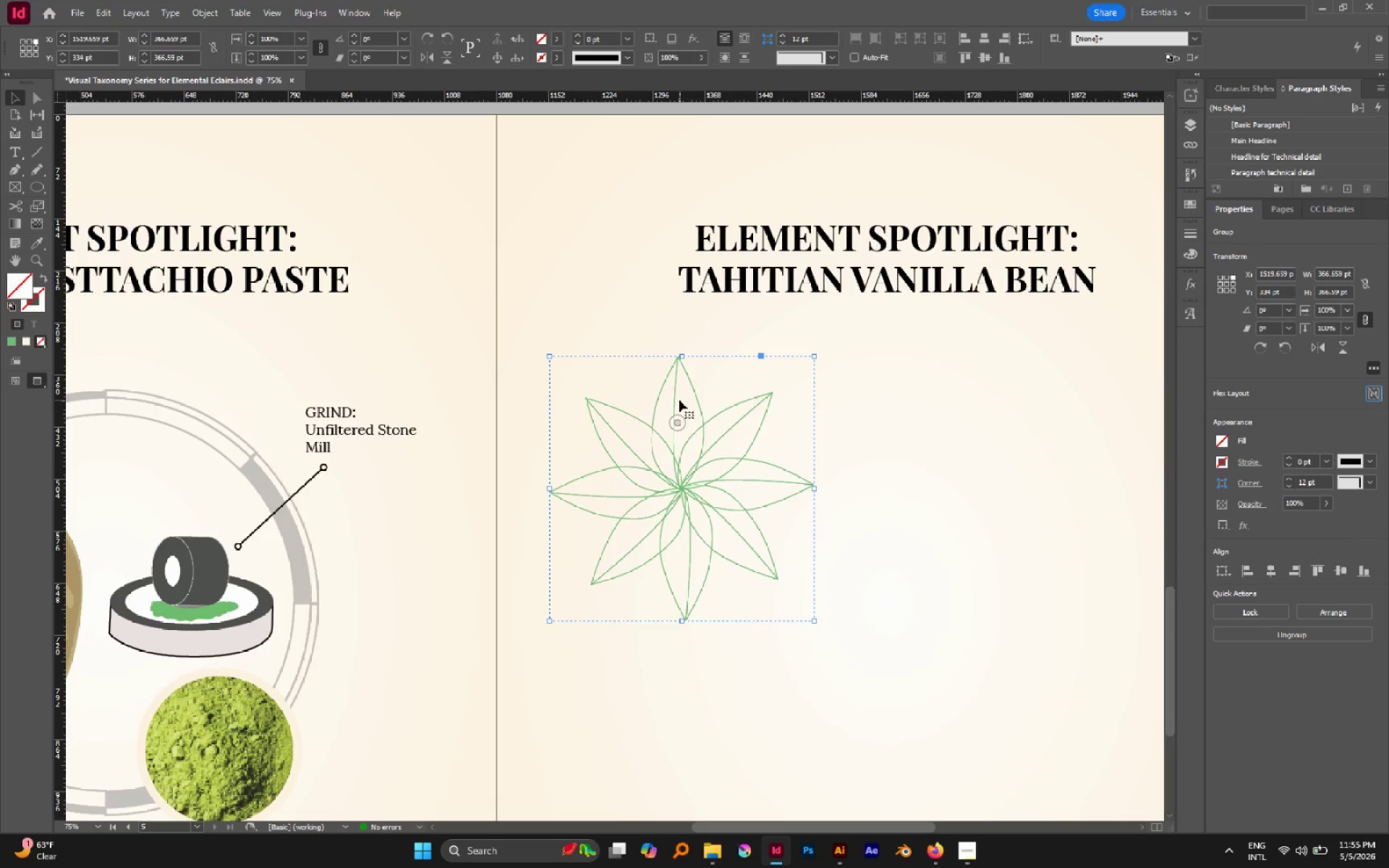 
double_click([679, 400])
 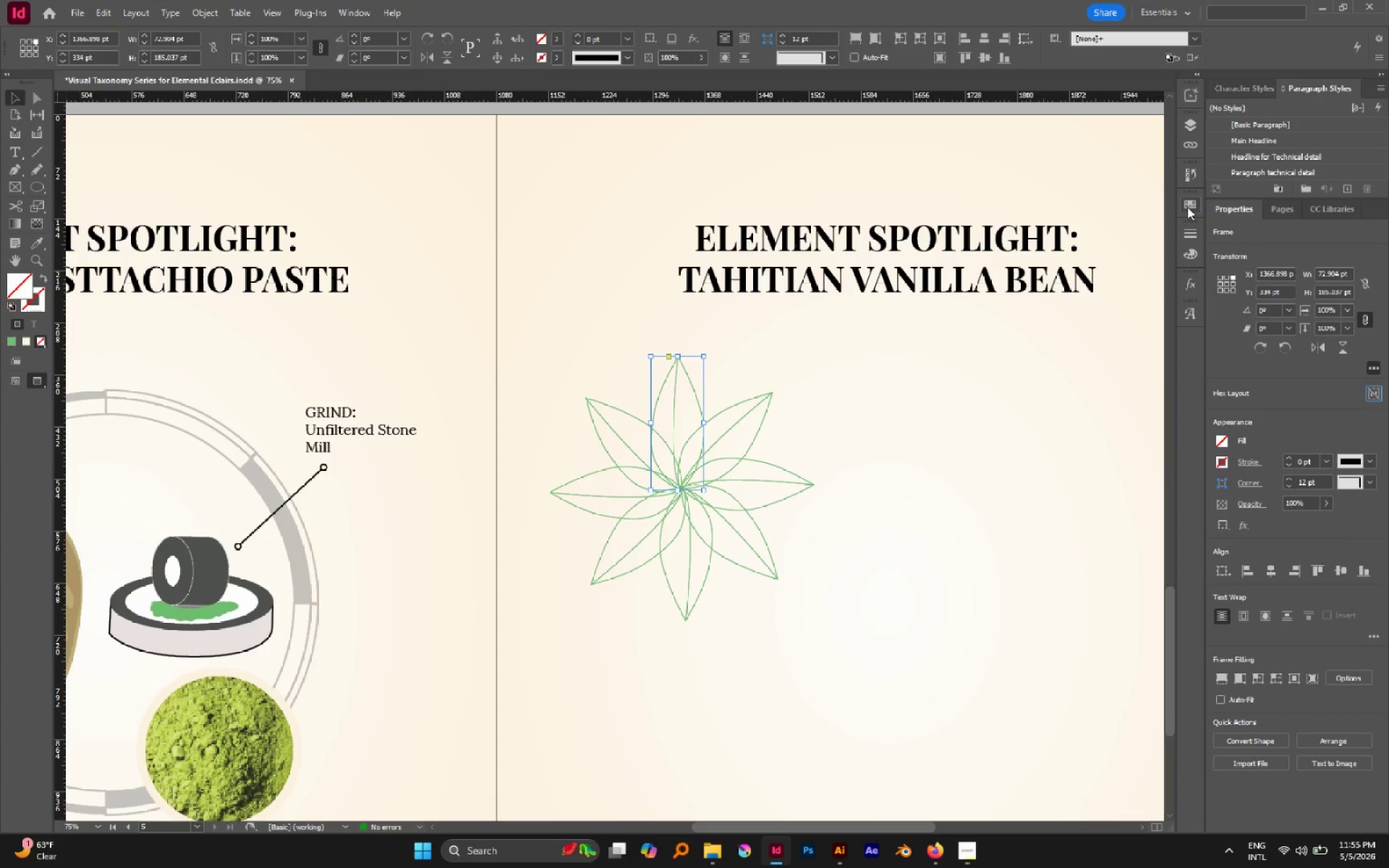 
left_click([1189, 148])
 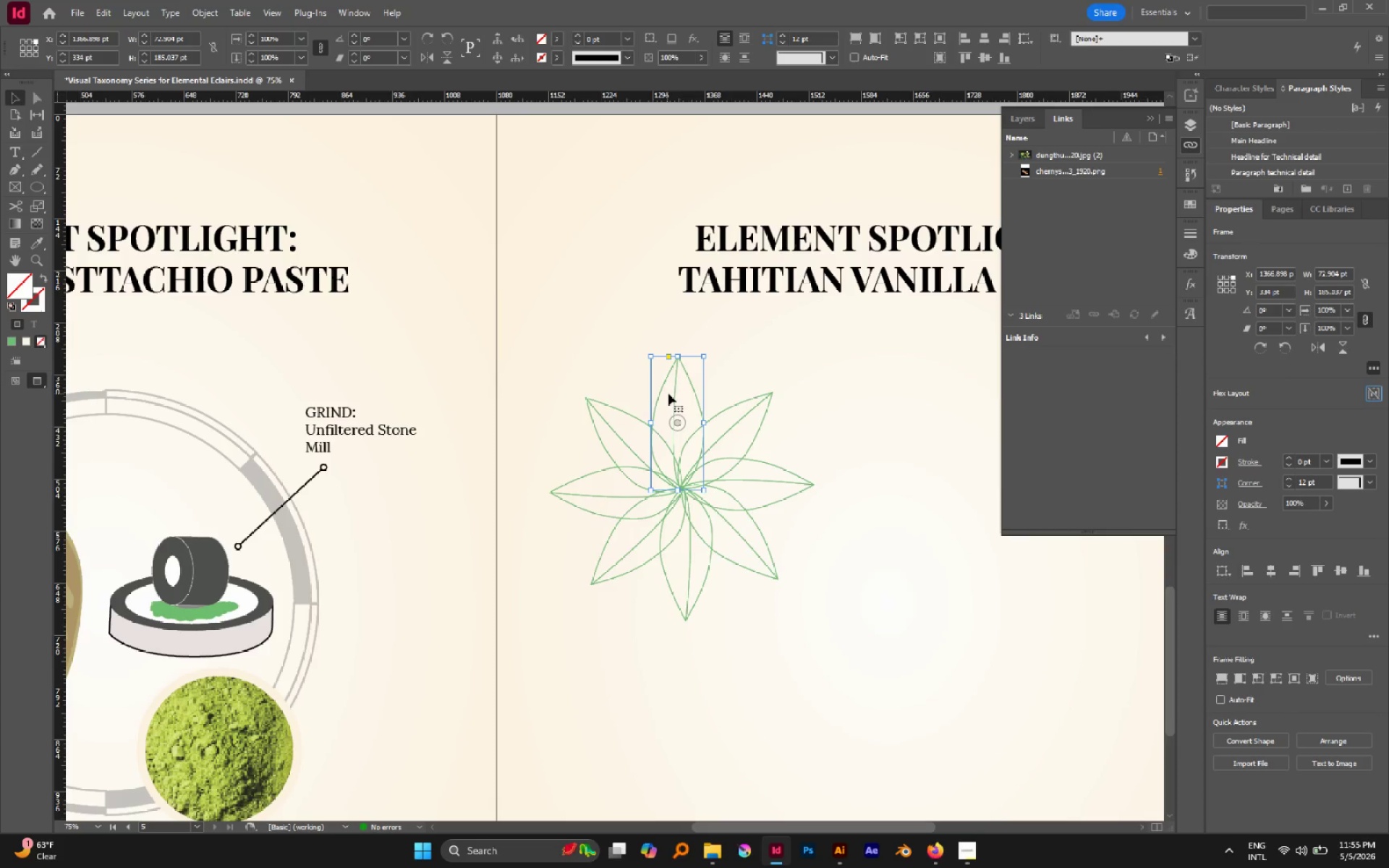 
double_click([673, 390])
 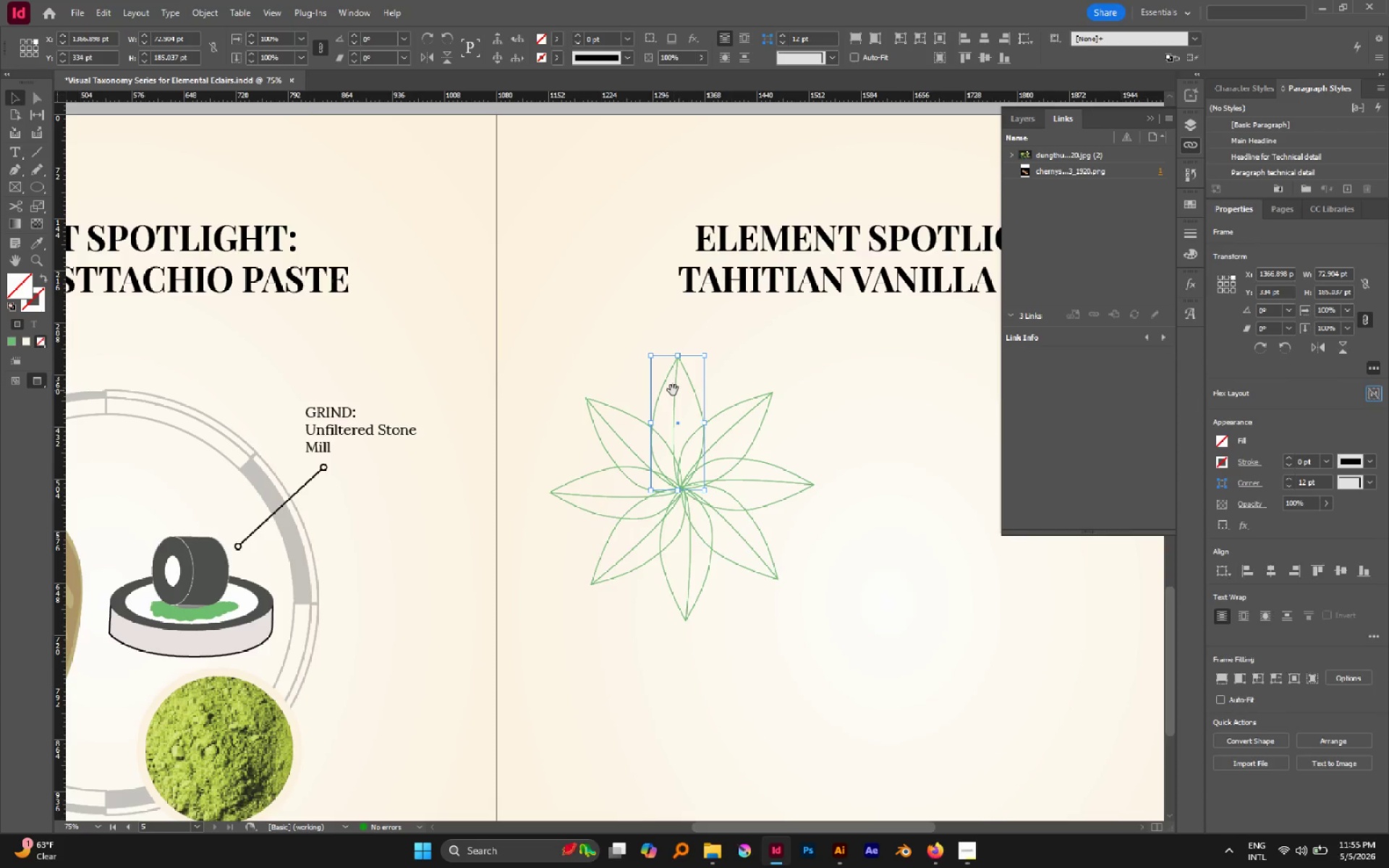 
triple_click([673, 390])
 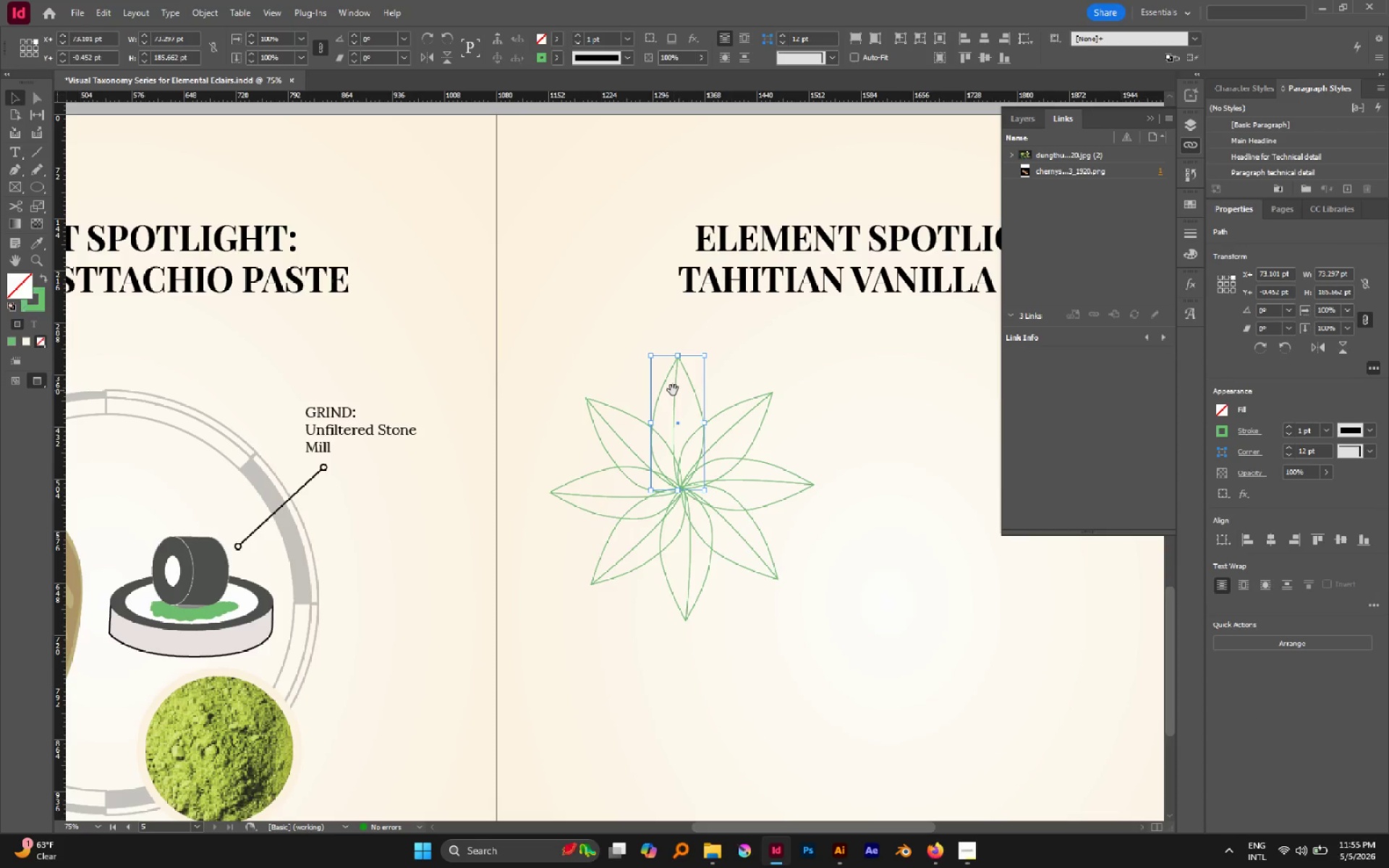 
triple_click([673, 390])
 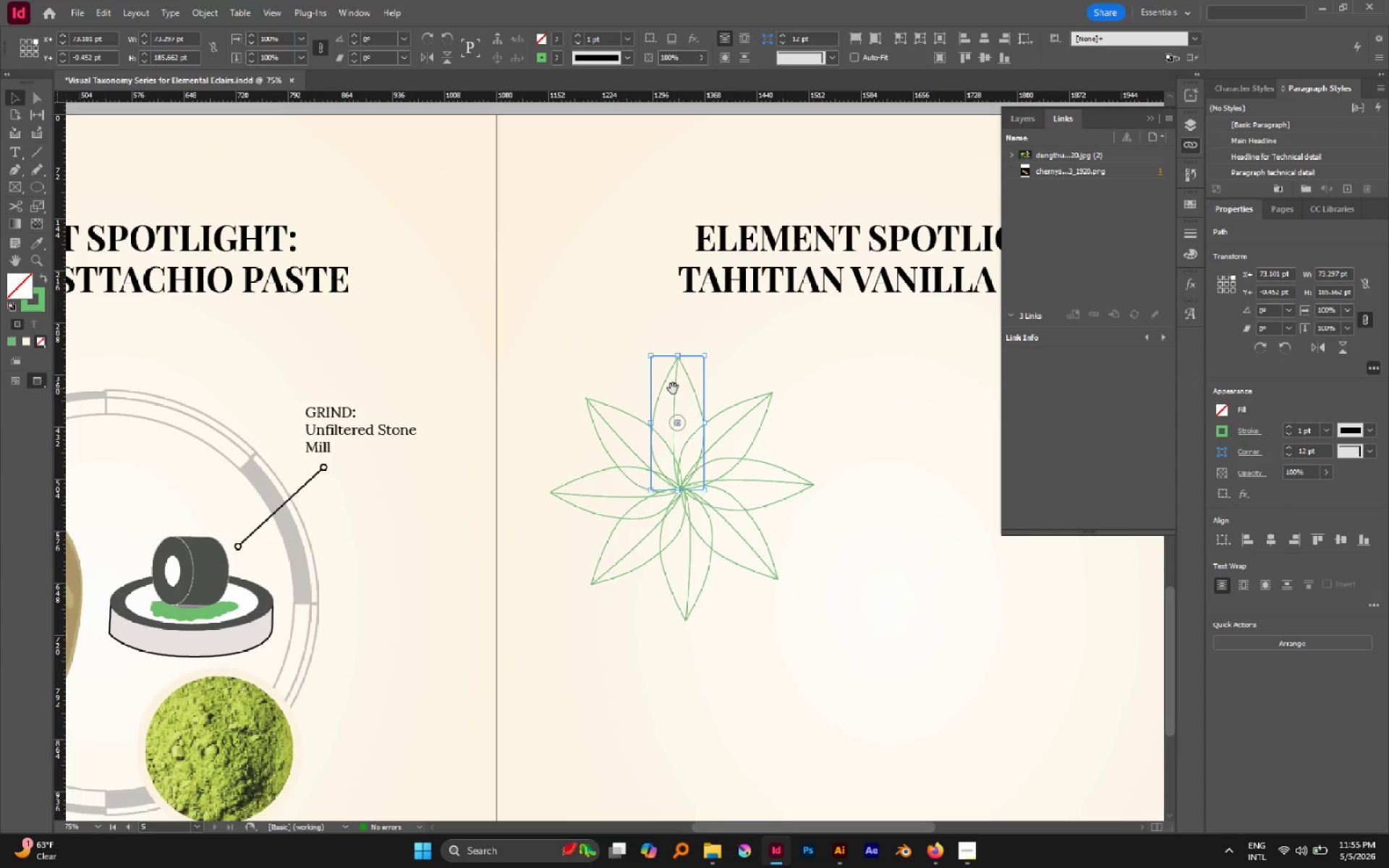 
key(A)
 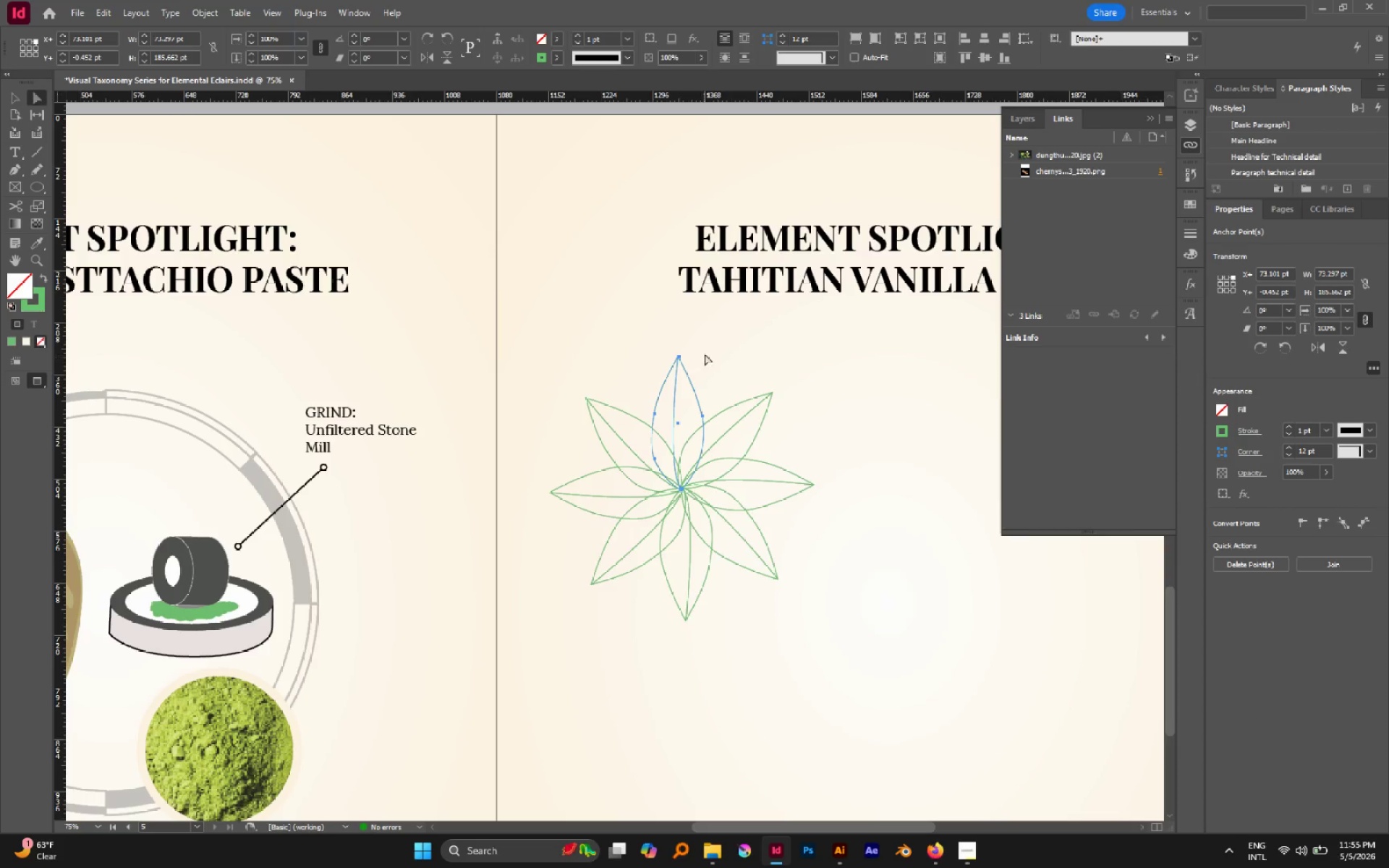 
left_click([705, 357])
 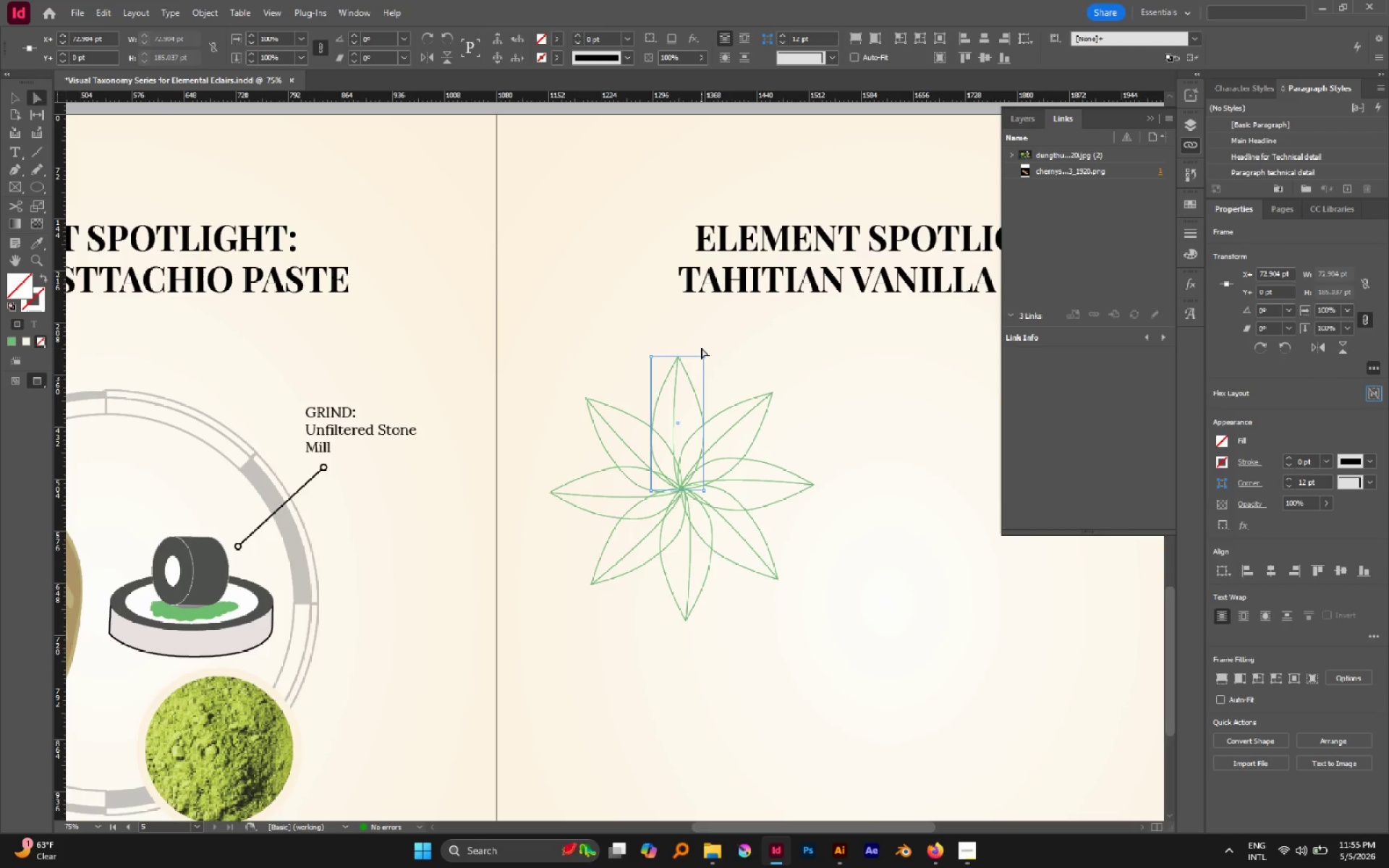 
left_click_drag(start_coordinate=[701, 347], to_coordinate=[713, 372])
 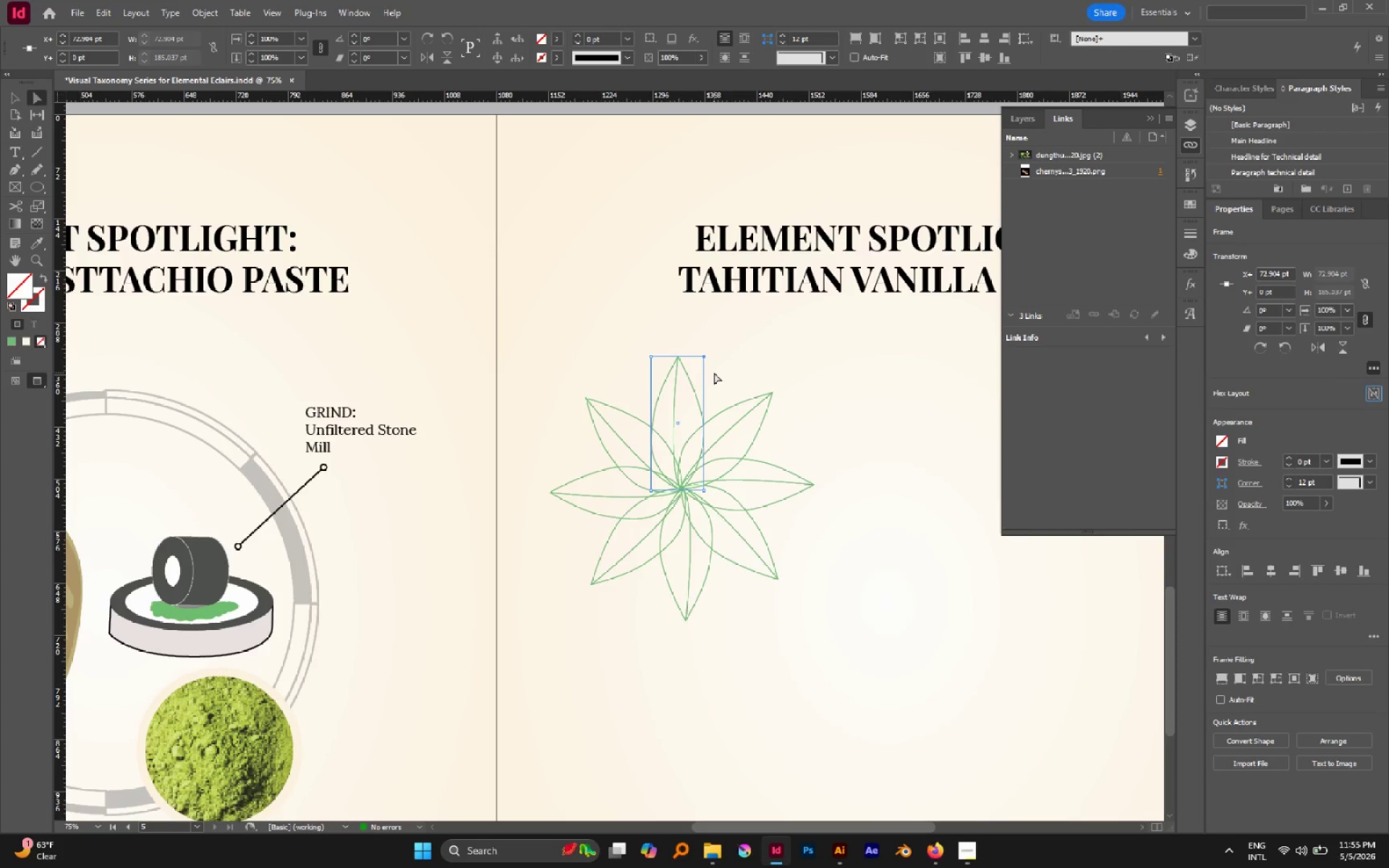 
key(Delete)
 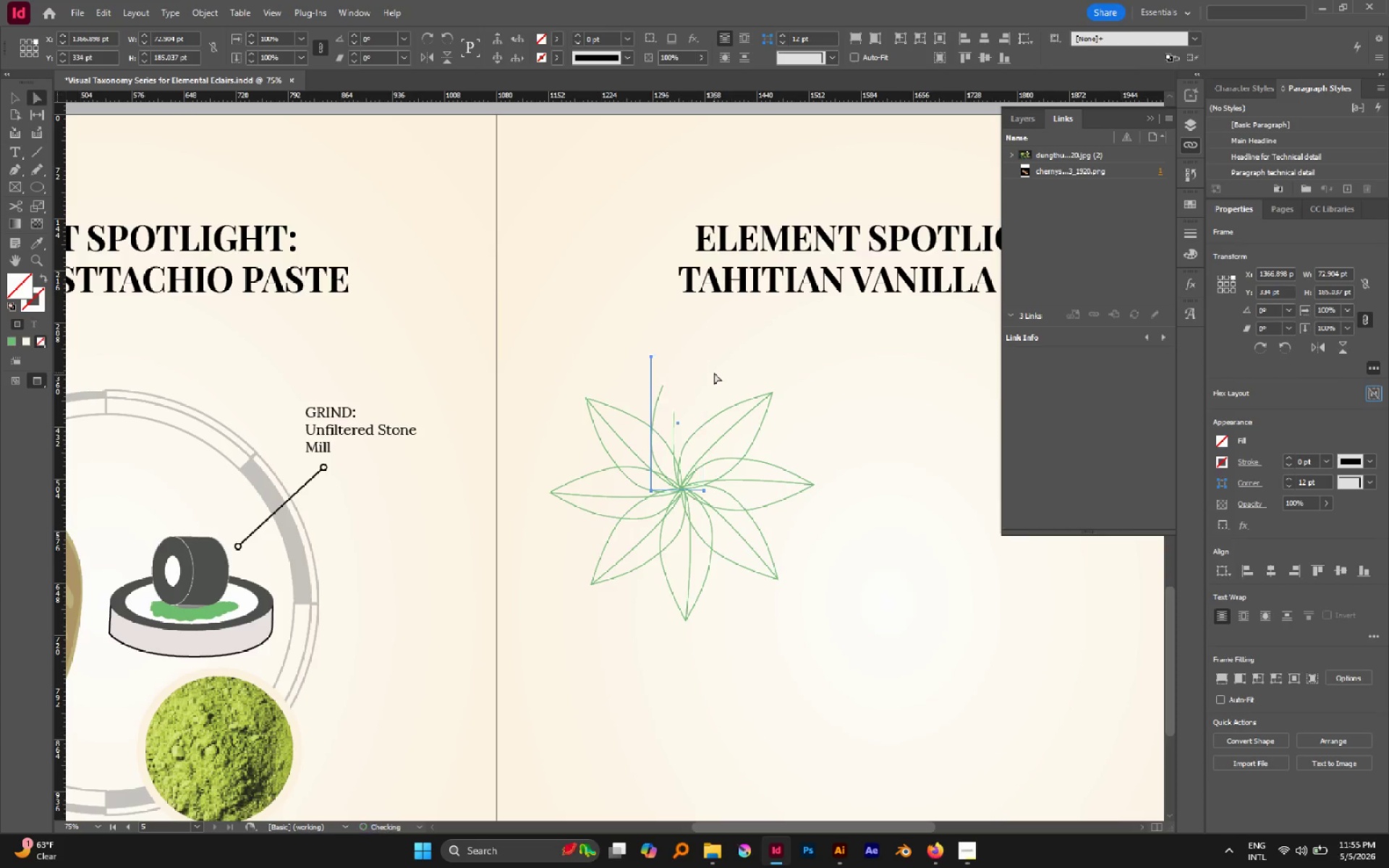 
key(Delete)
 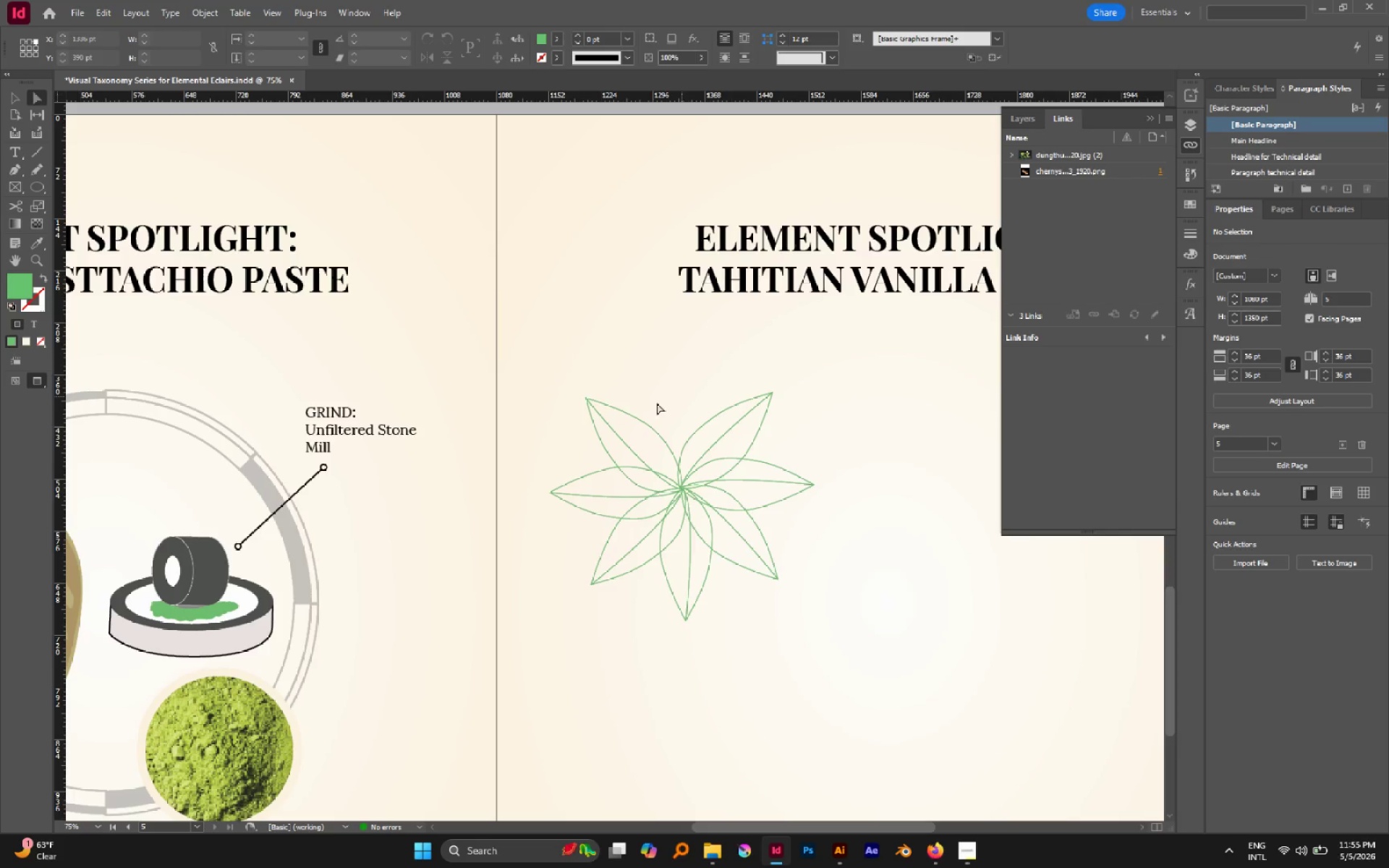 
left_click_drag(start_coordinate=[623, 344], to_coordinate=[697, 414])
 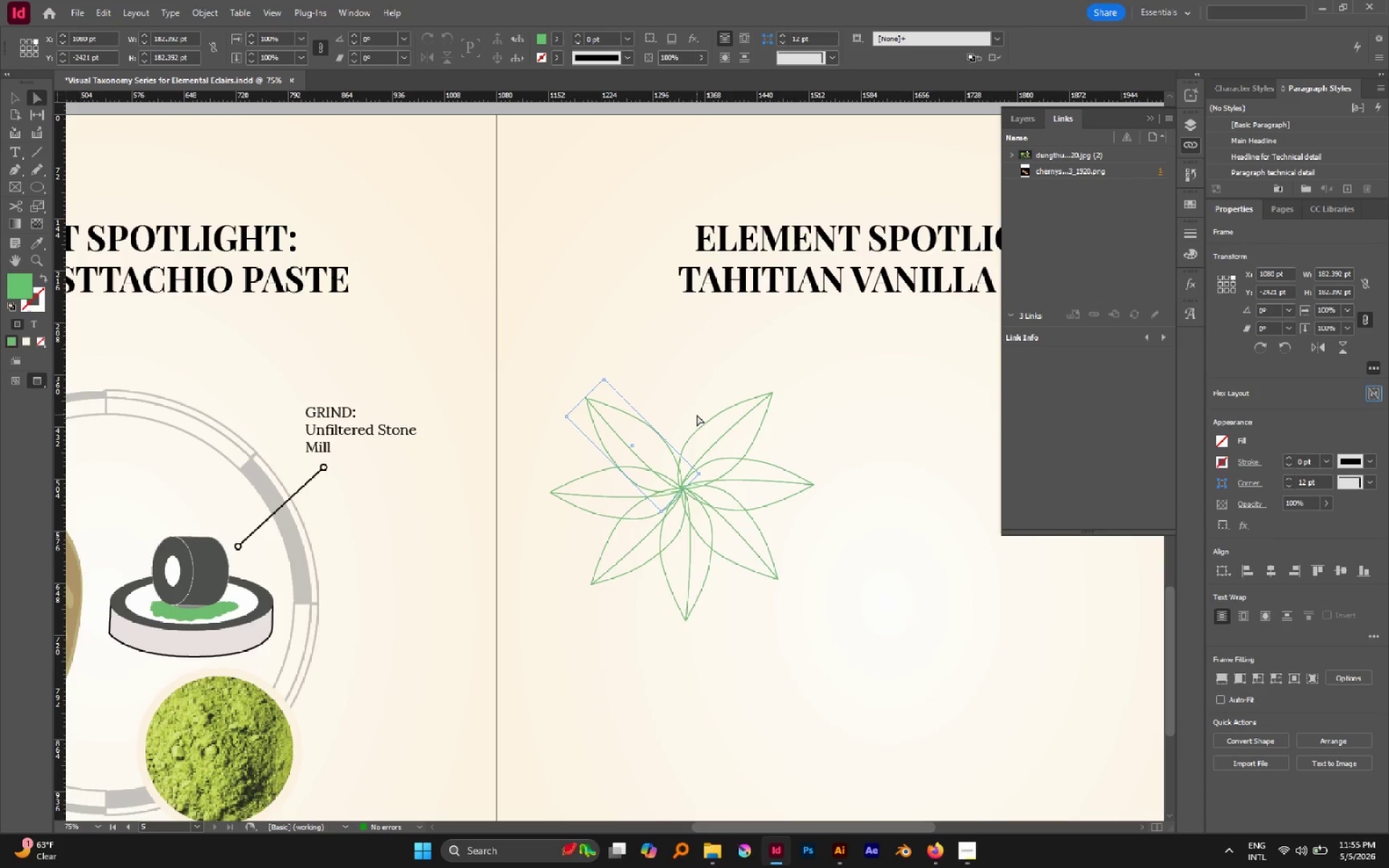 
key(Control+Z)
 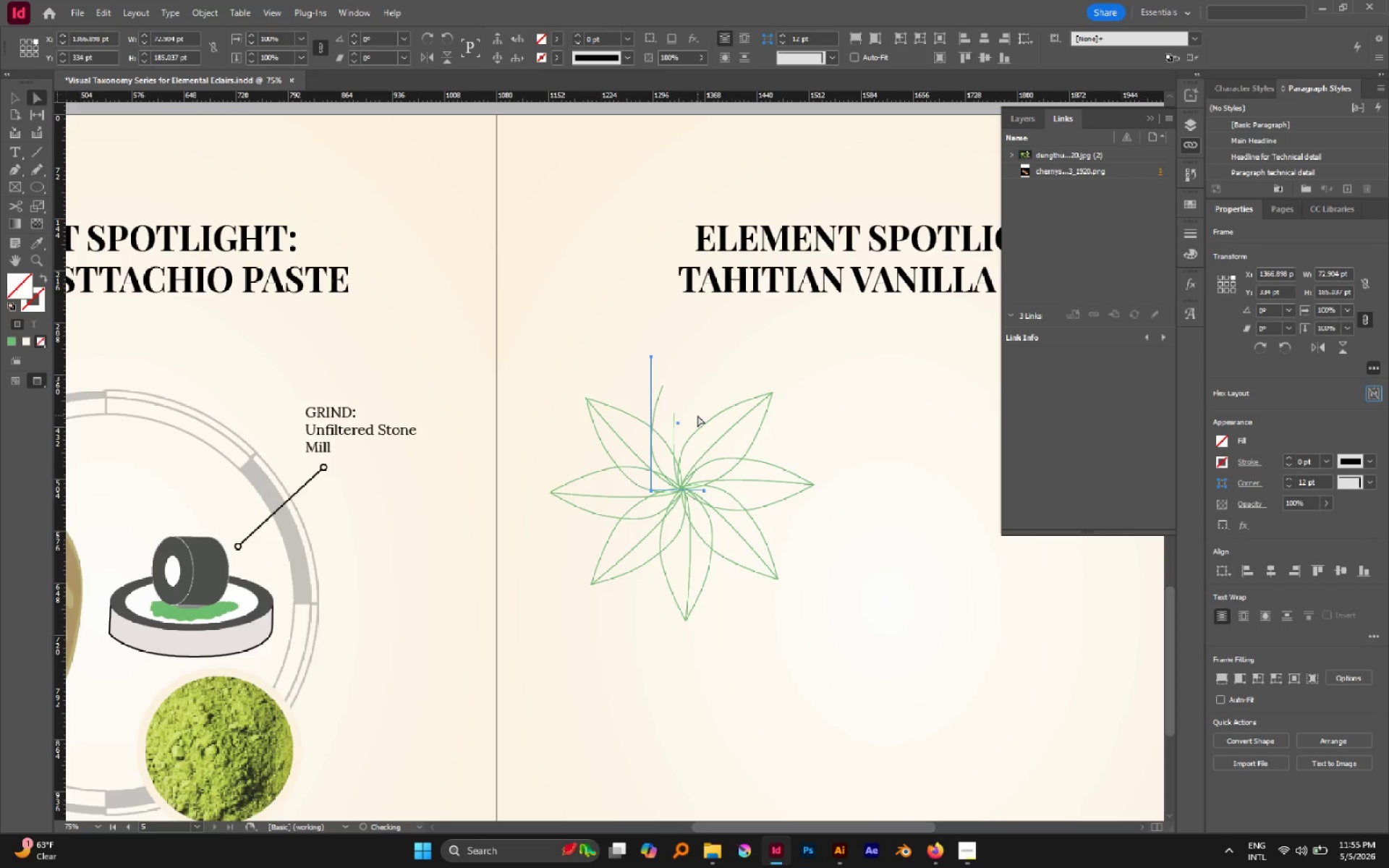 
key(Control+Z)
 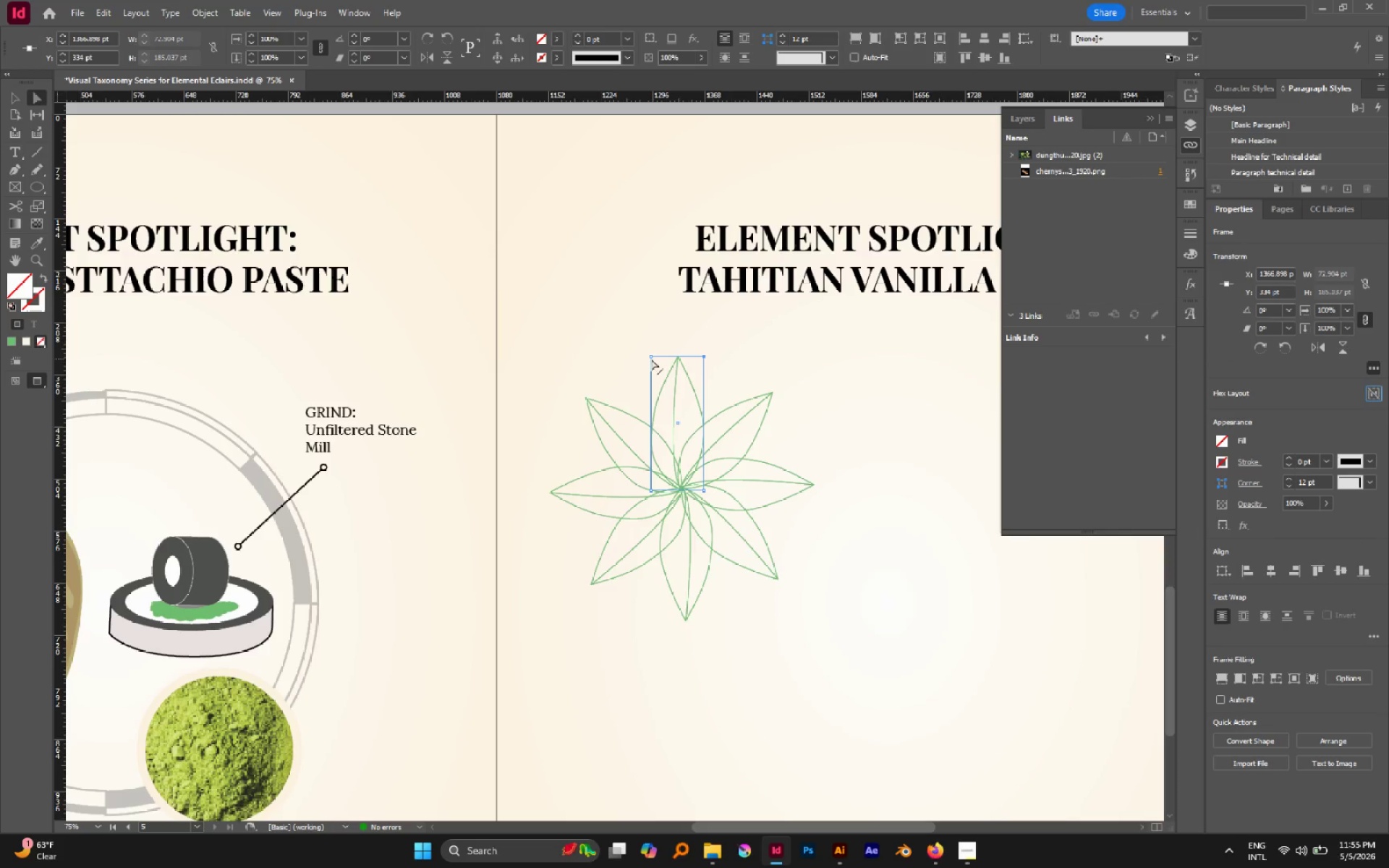 
left_click([649, 357])
 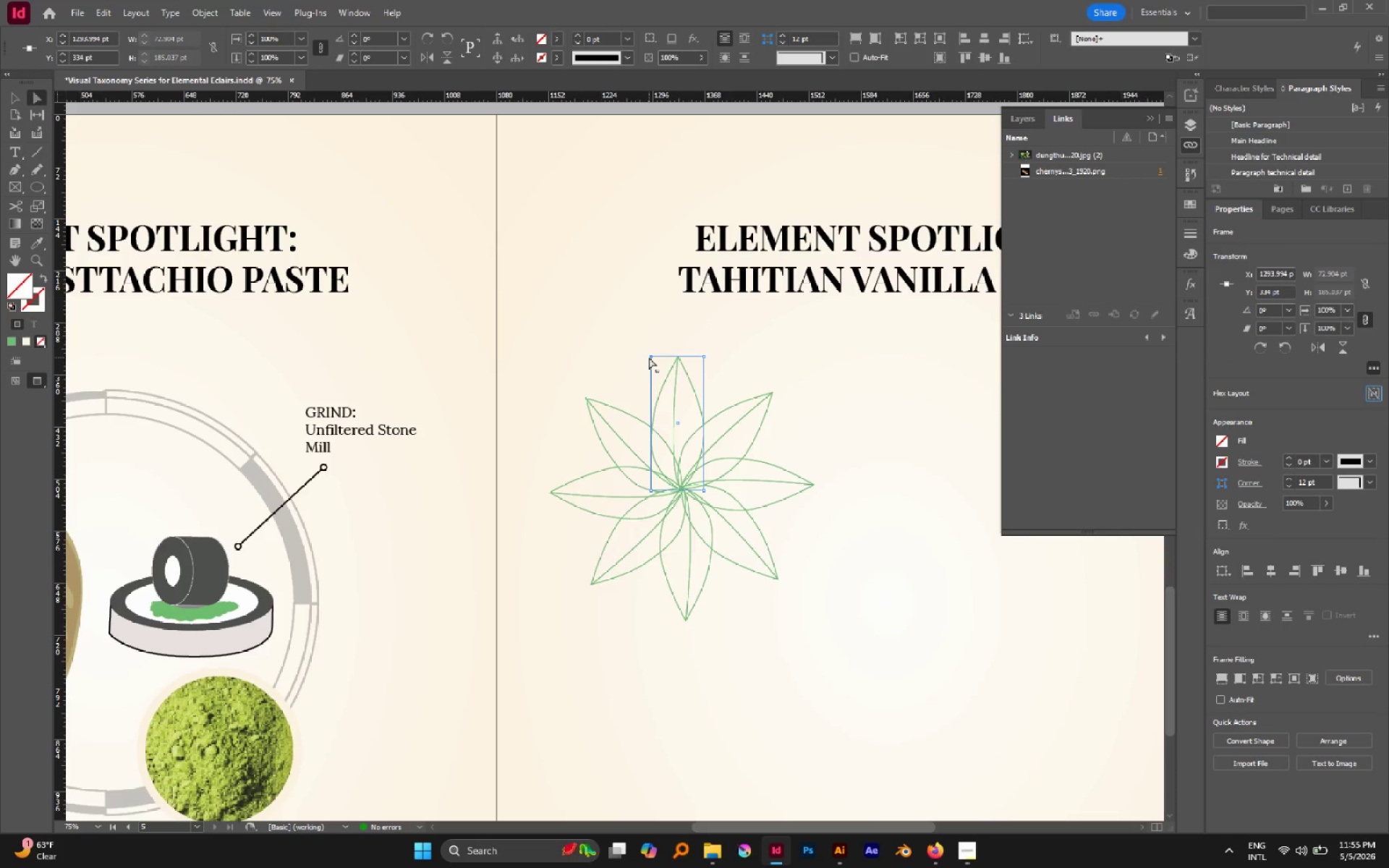 
hold_key(key=AltLeft, duration=0.84)
left_click([650, 357])
 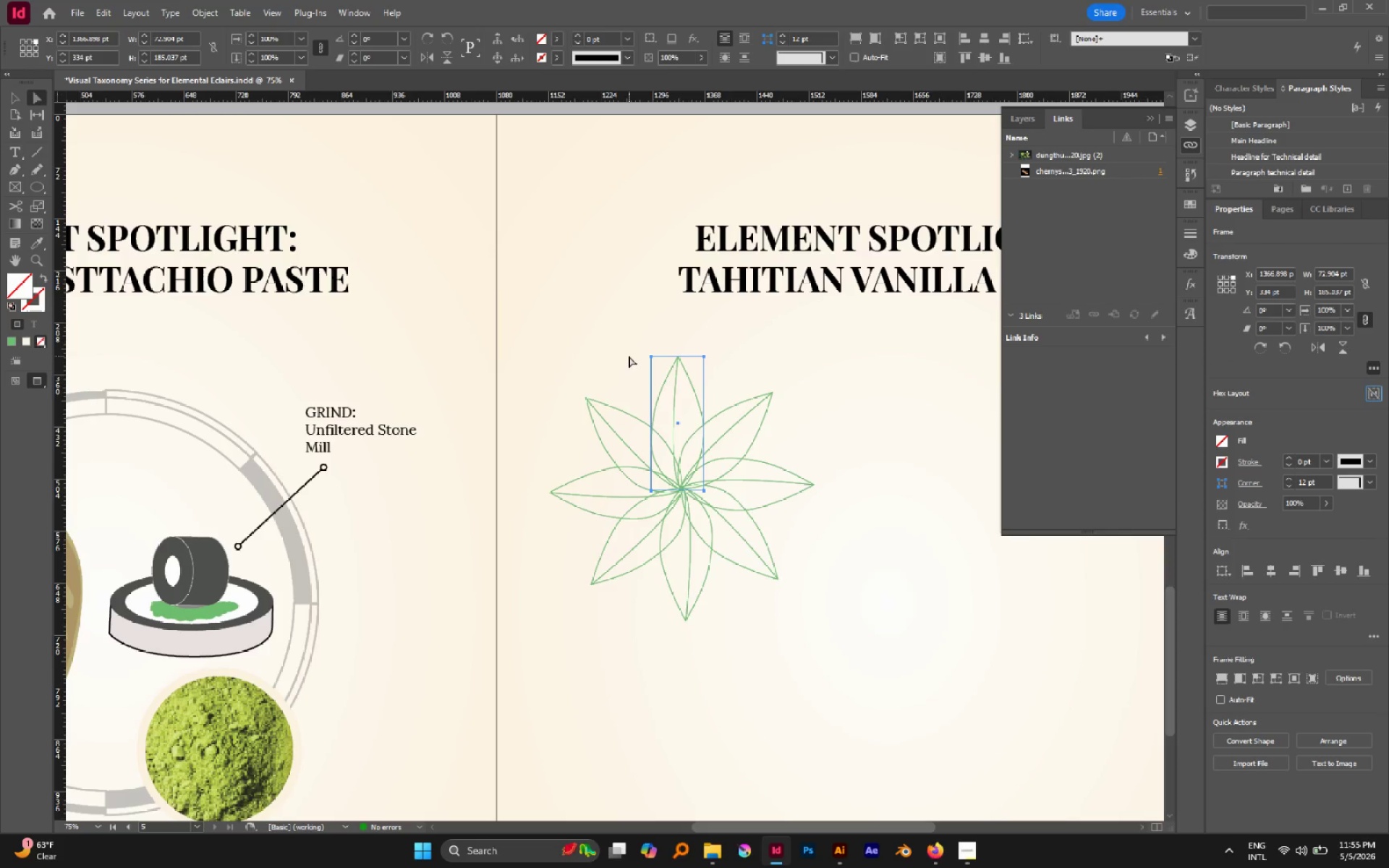 
key(Delete)
 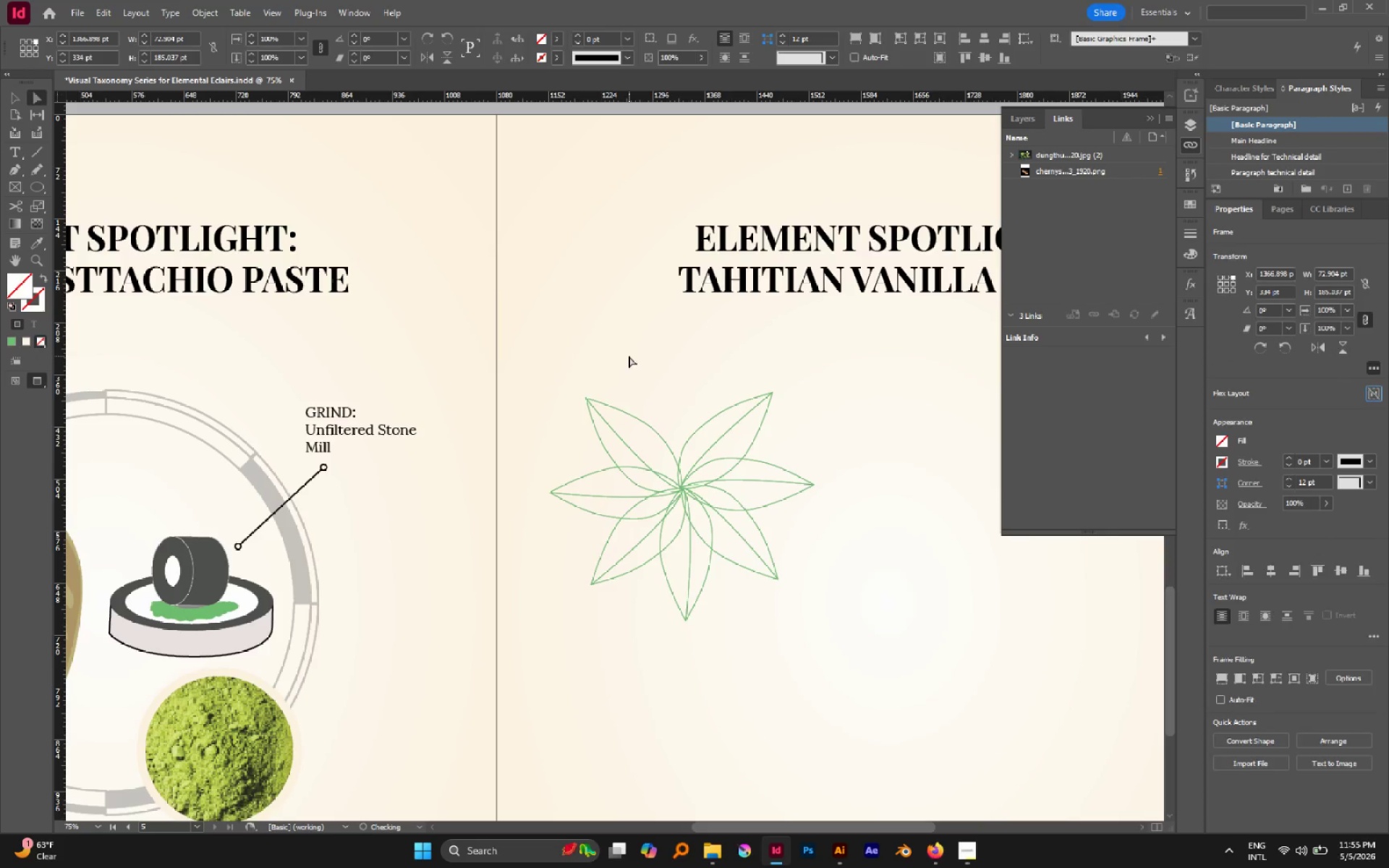 
key(Control+Z)
 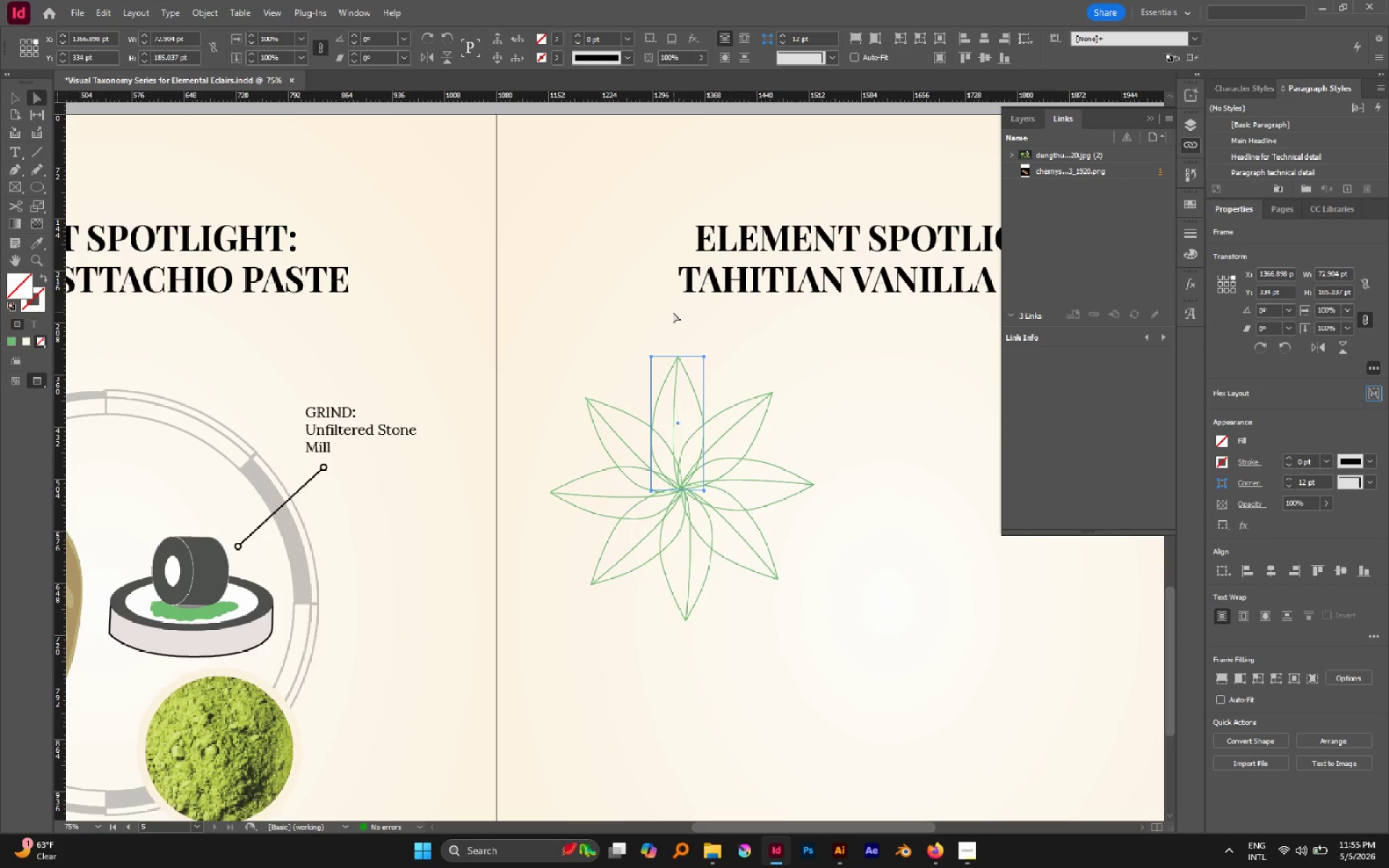 
left_click([650, 331])
 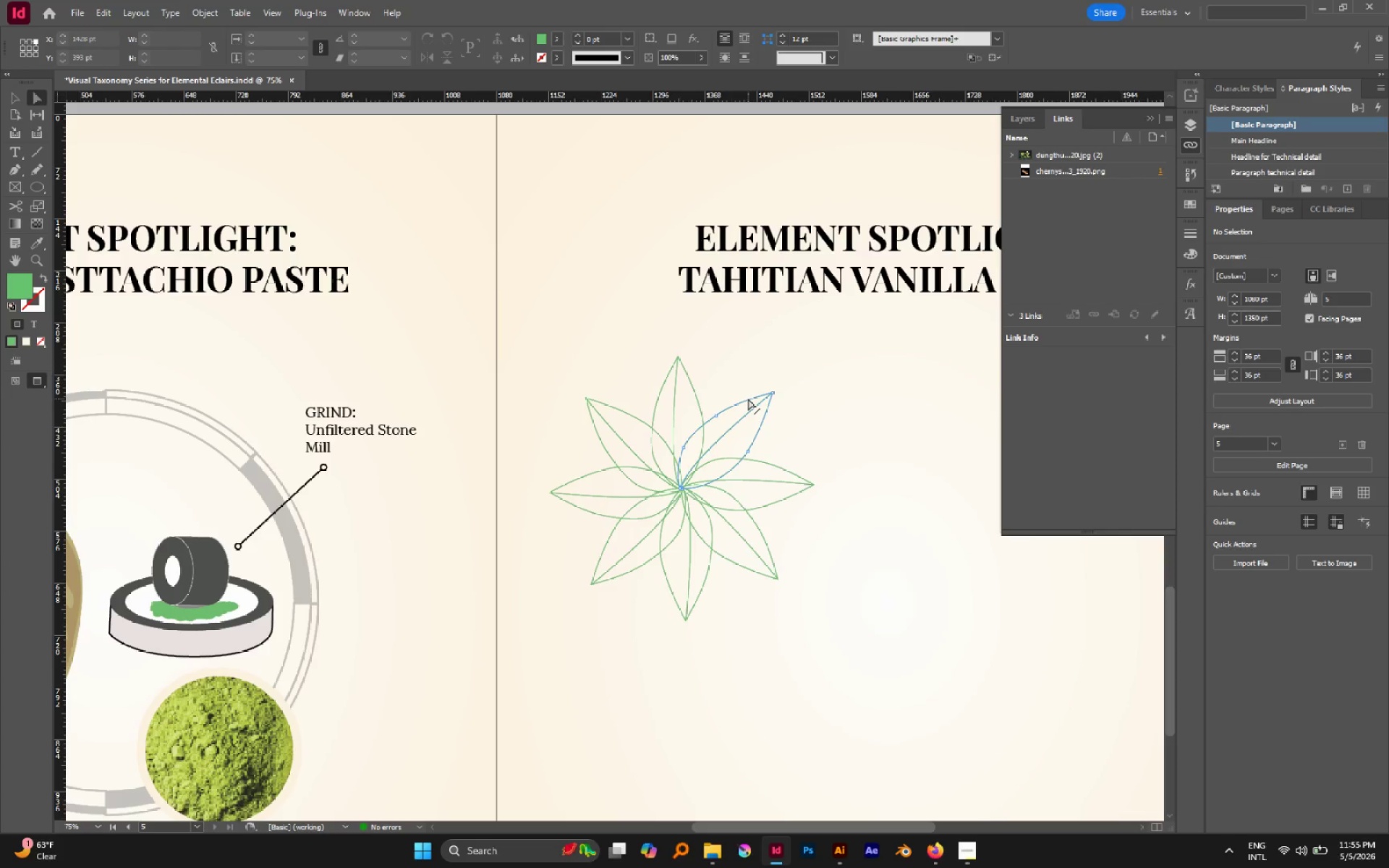 
key(P)
 